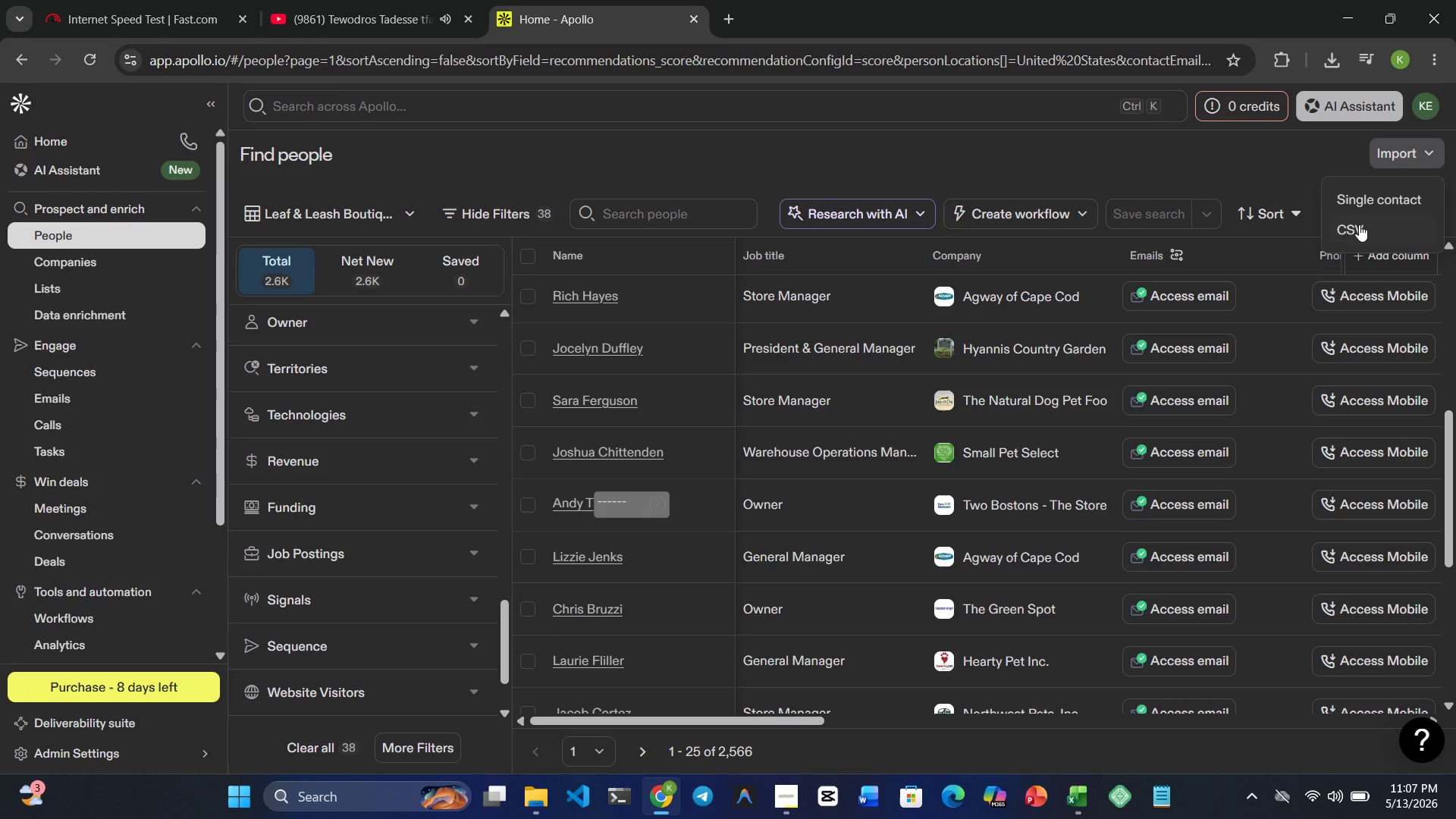 
left_click([1359, 224])
 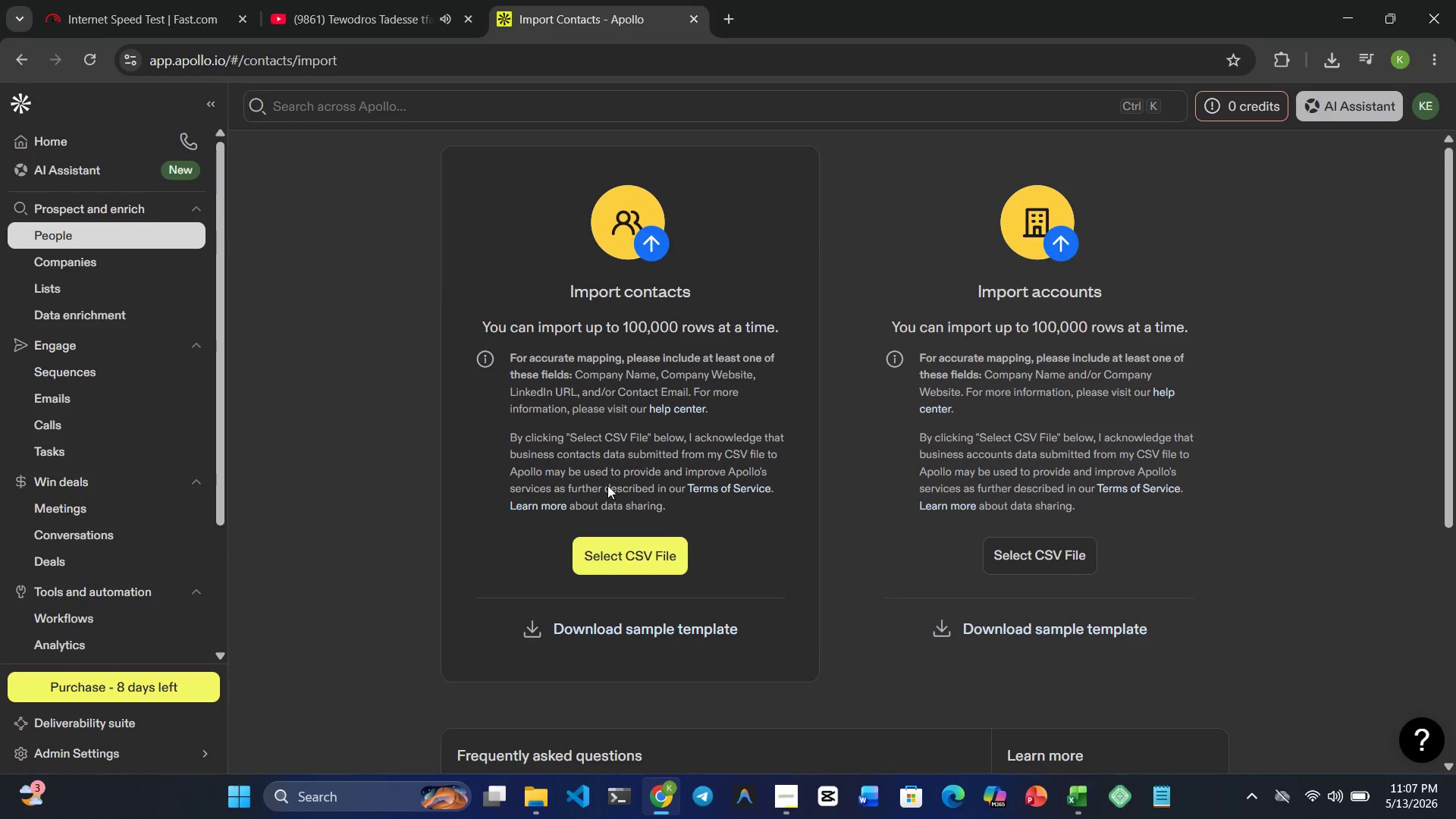 
left_click([669, 556])
 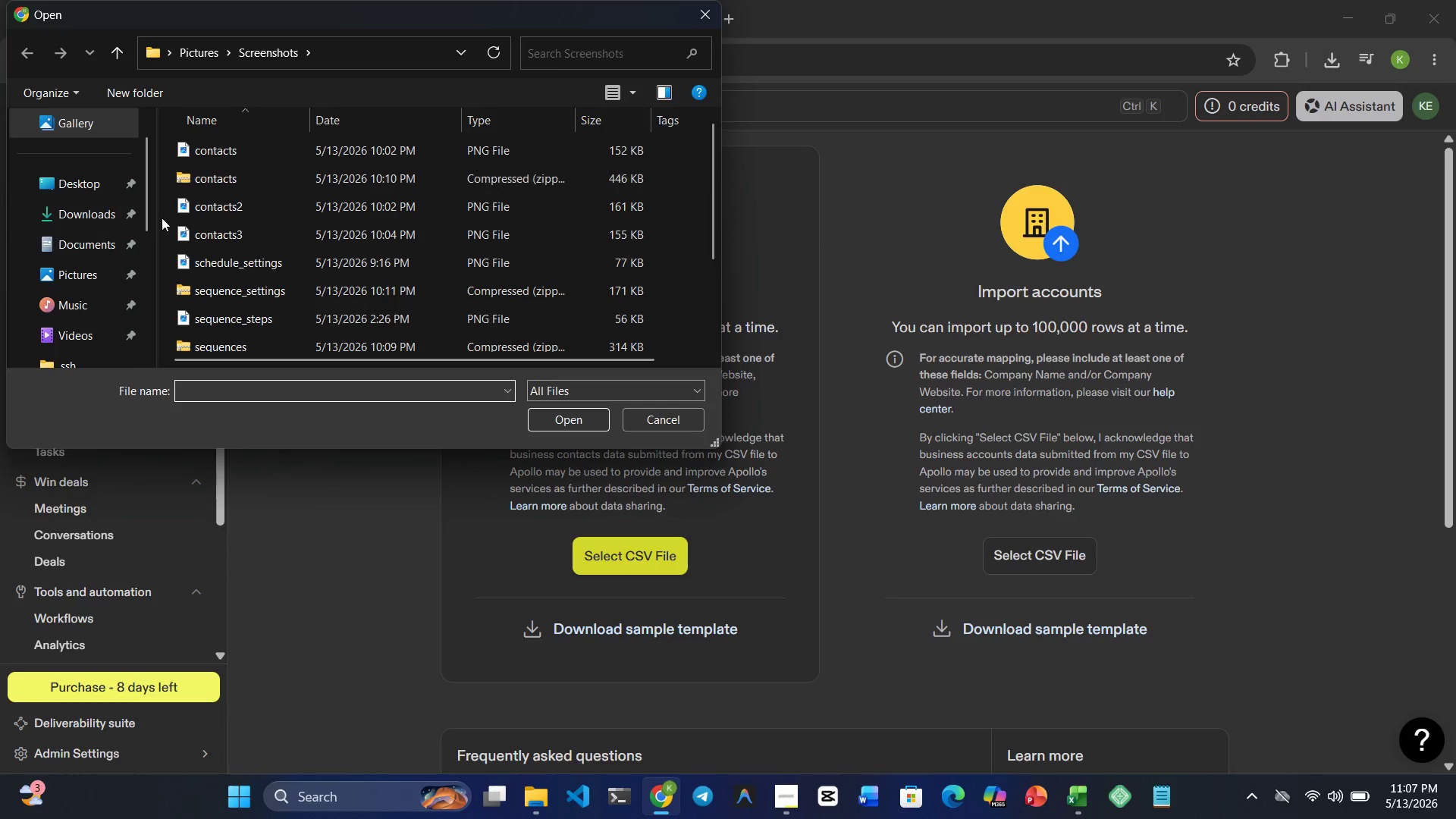 
left_click([67, 221])
 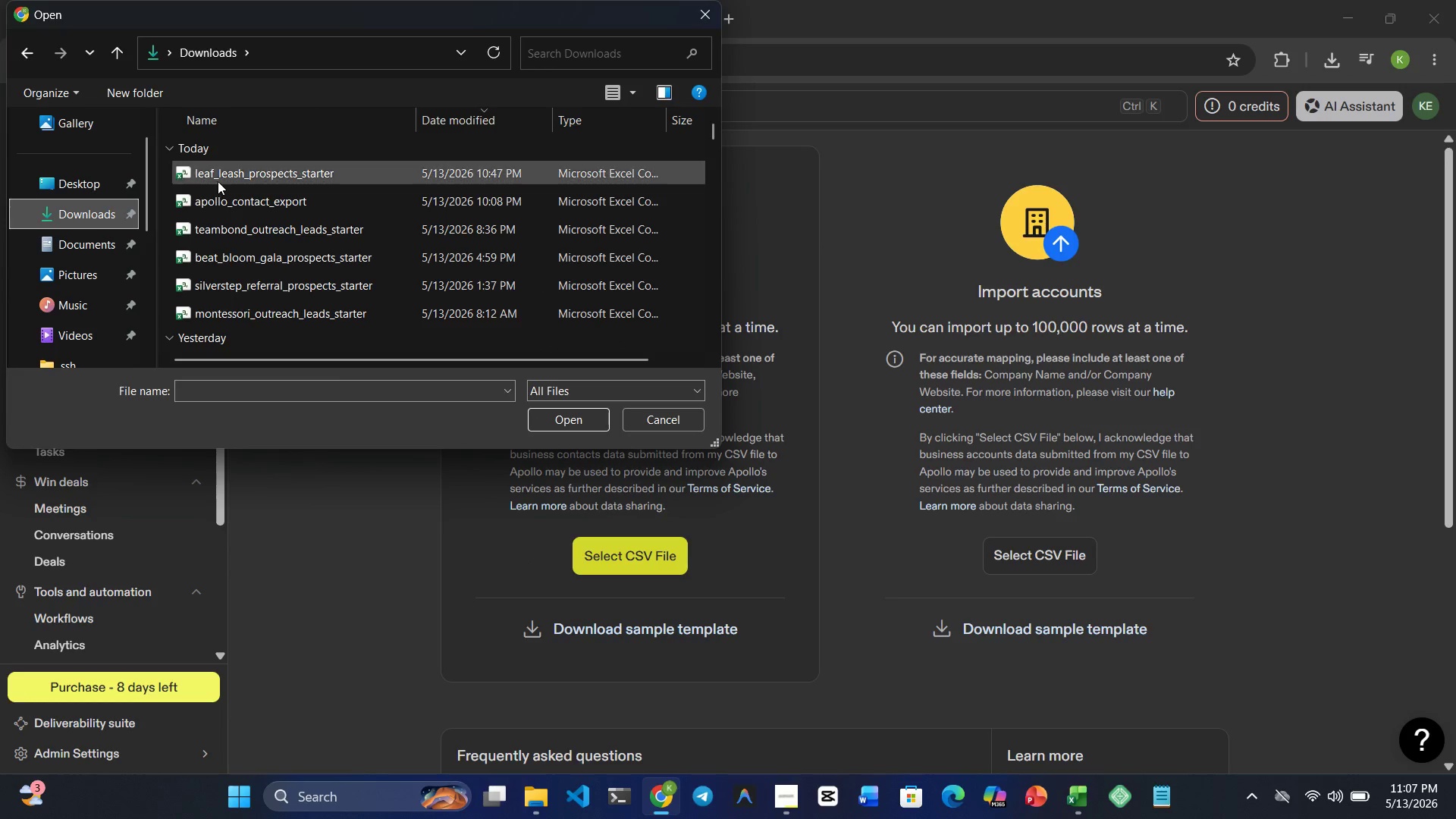 
left_click([233, 171])
 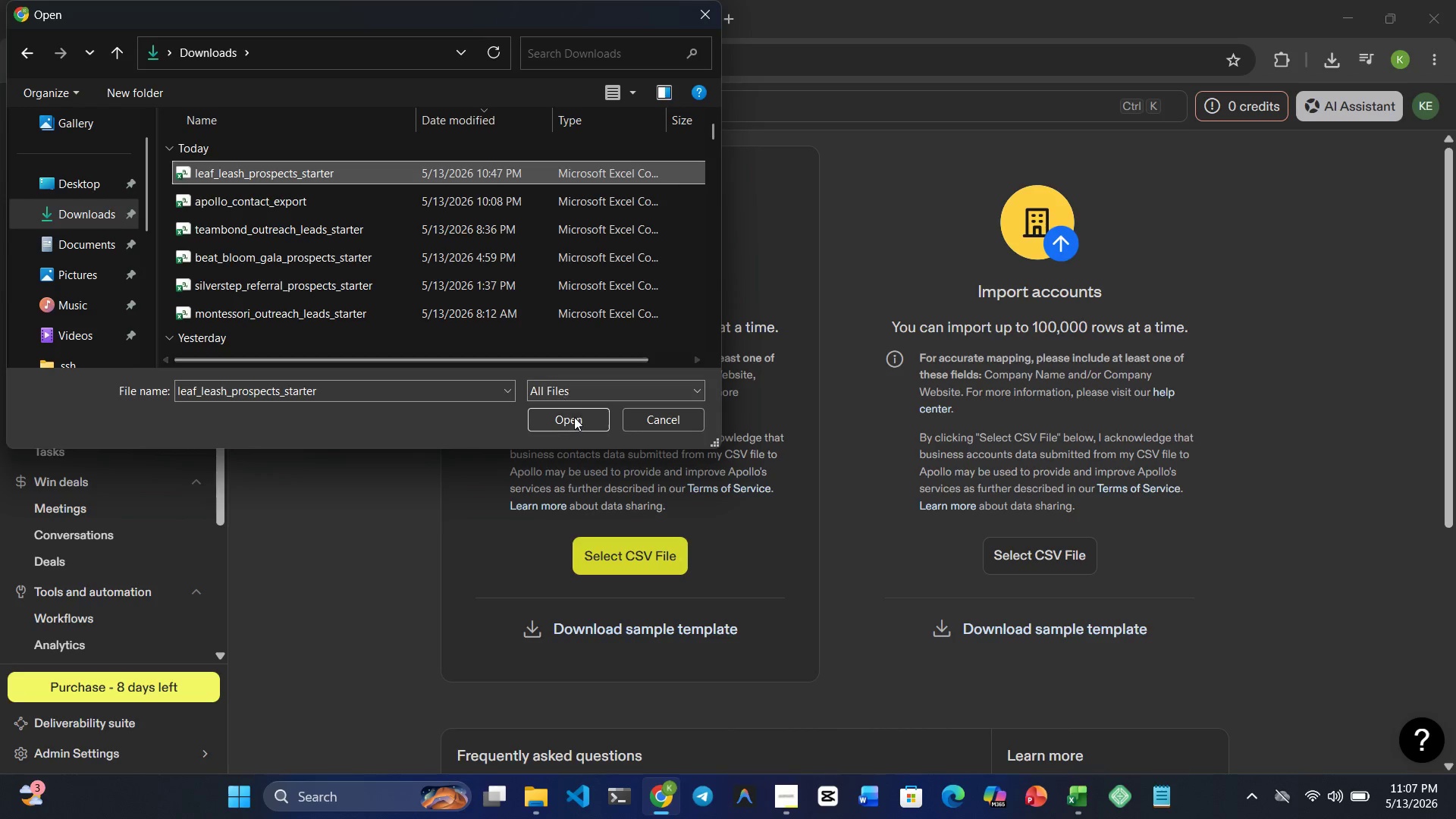 
left_click([574, 417])
 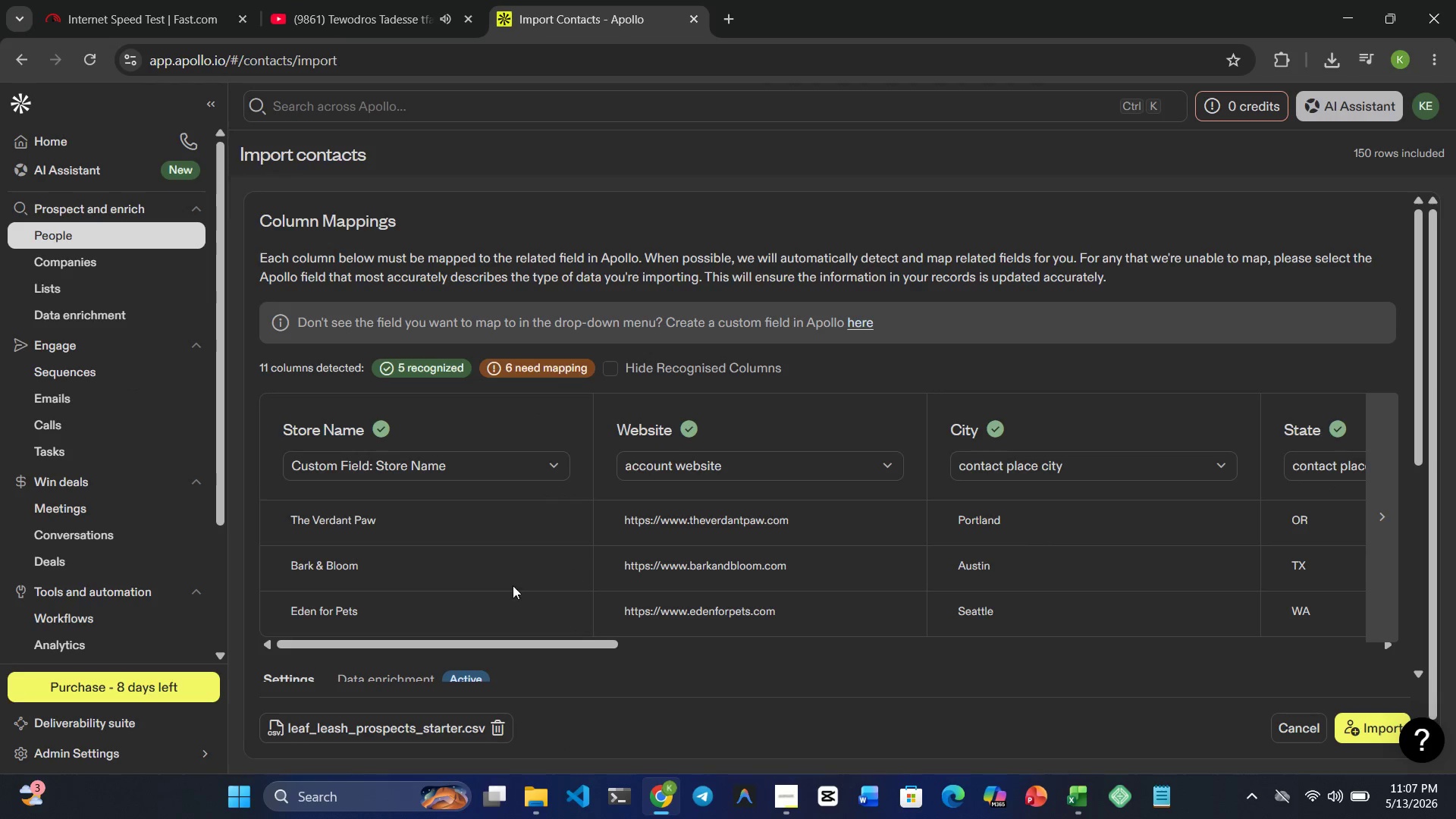 
left_click_drag(start_coordinate=[524, 649], to_coordinate=[799, 760])
 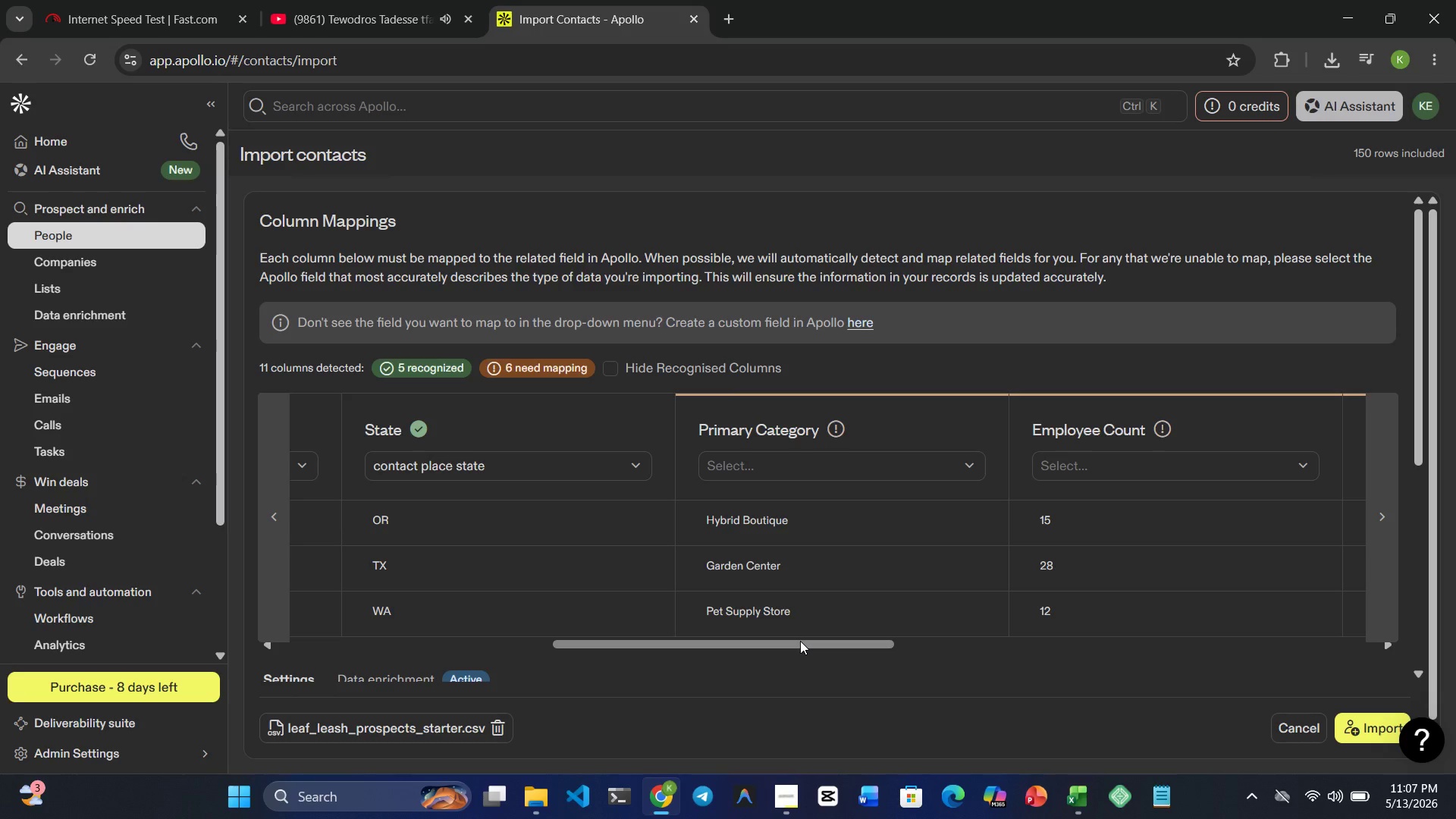 
left_click_drag(start_coordinate=[800, 641], to_coordinate=[969, 651])
 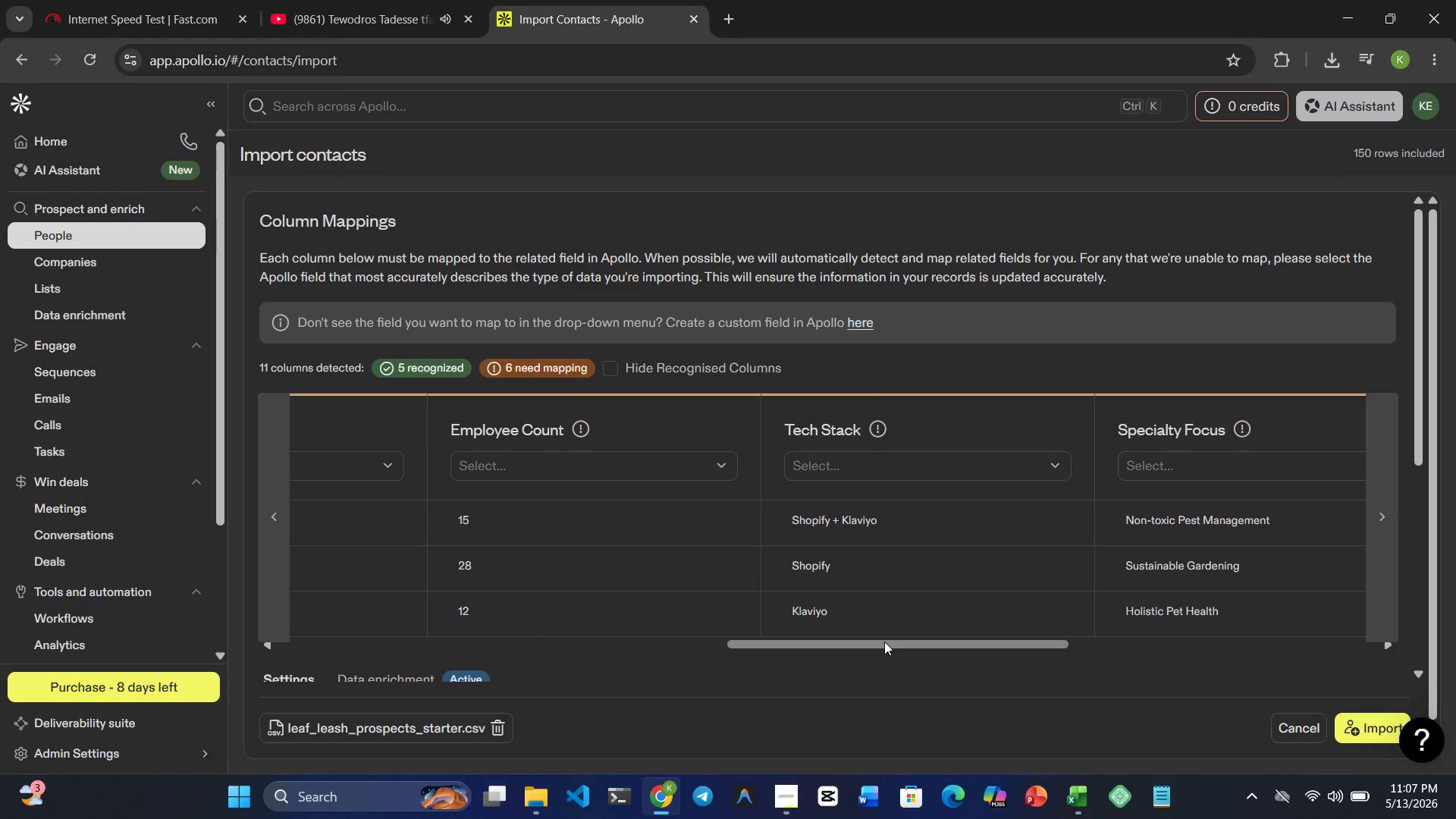 
left_click_drag(start_coordinate=[884, 641], to_coordinate=[704, 643])
 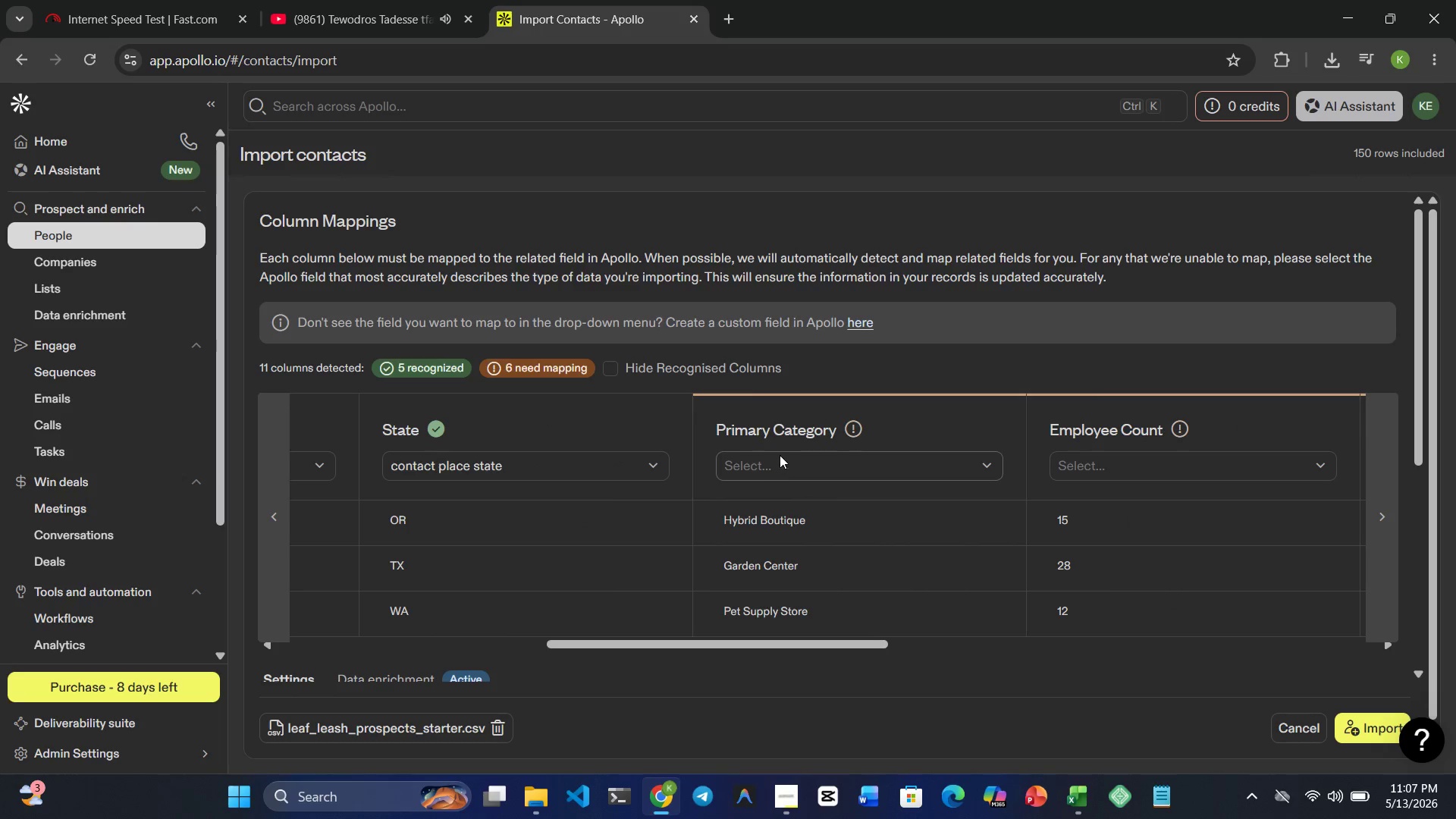 
left_click([782, 453])
 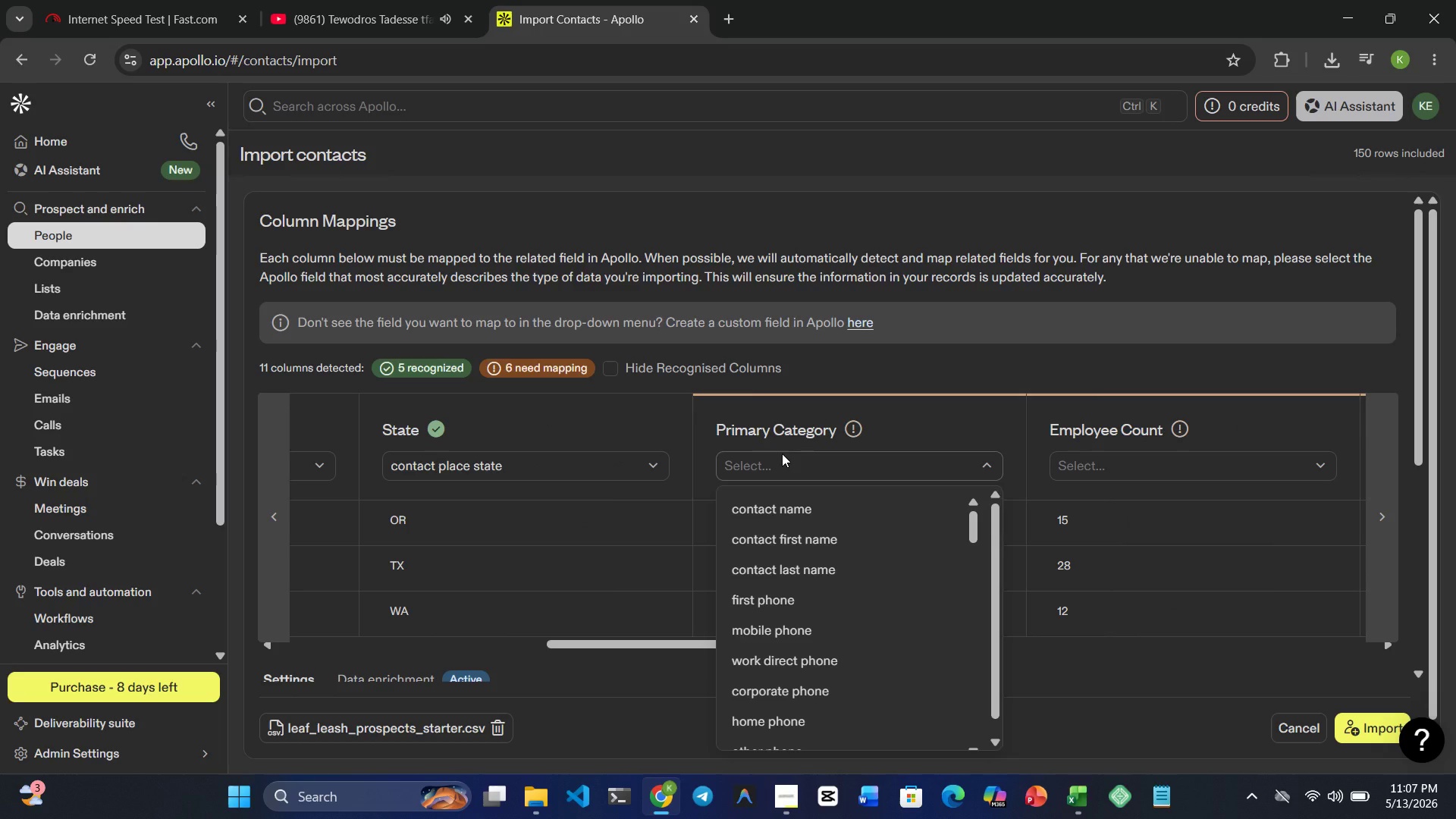 
wait(9.39)
 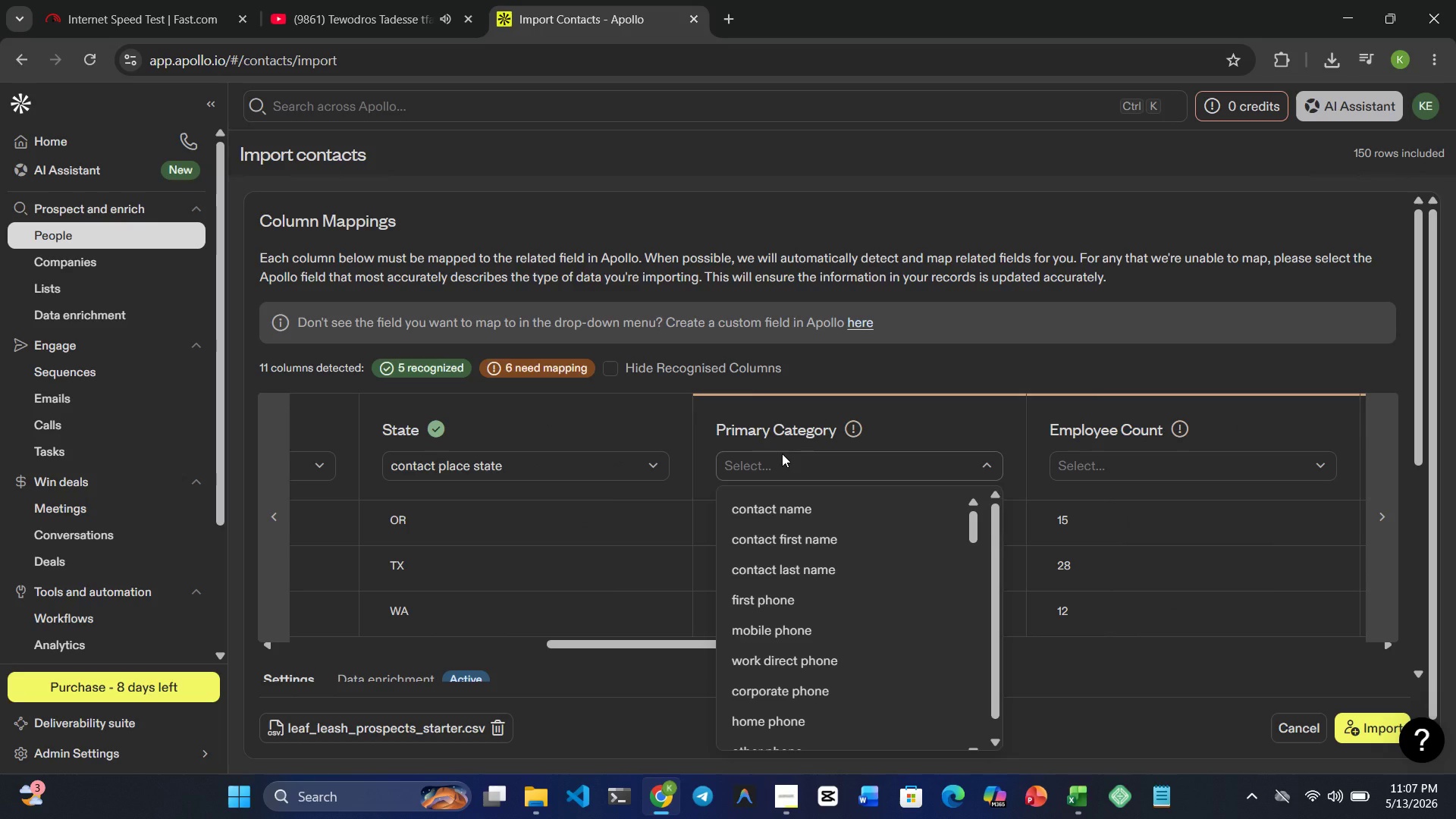 
scroll: coordinate [823, 598], scroll_direction: down, amount: 4.0
 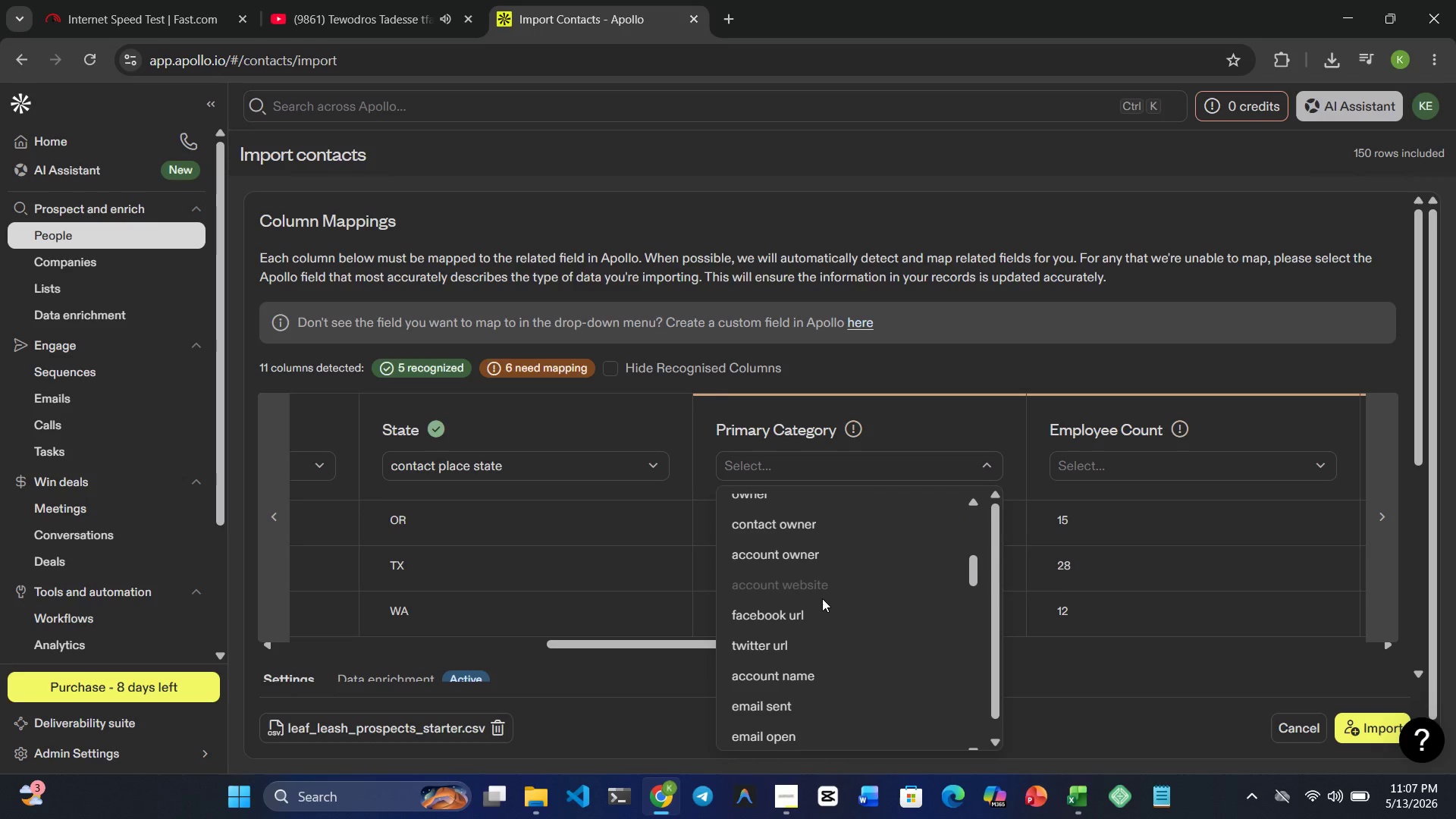 
scroll: coordinate [812, 575], scroll_direction: up, amount: 5.0
 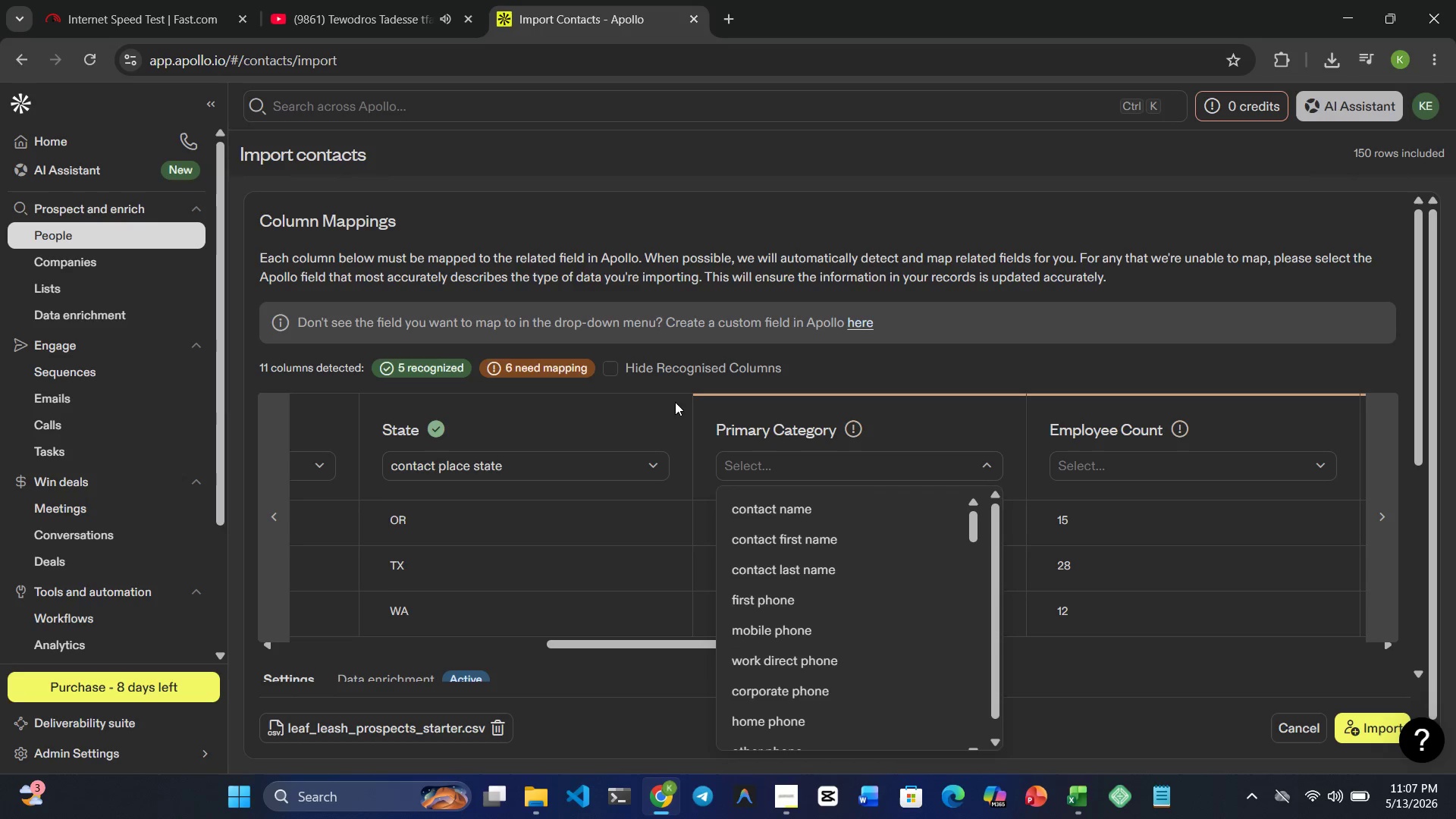 
left_click([648, 408])
 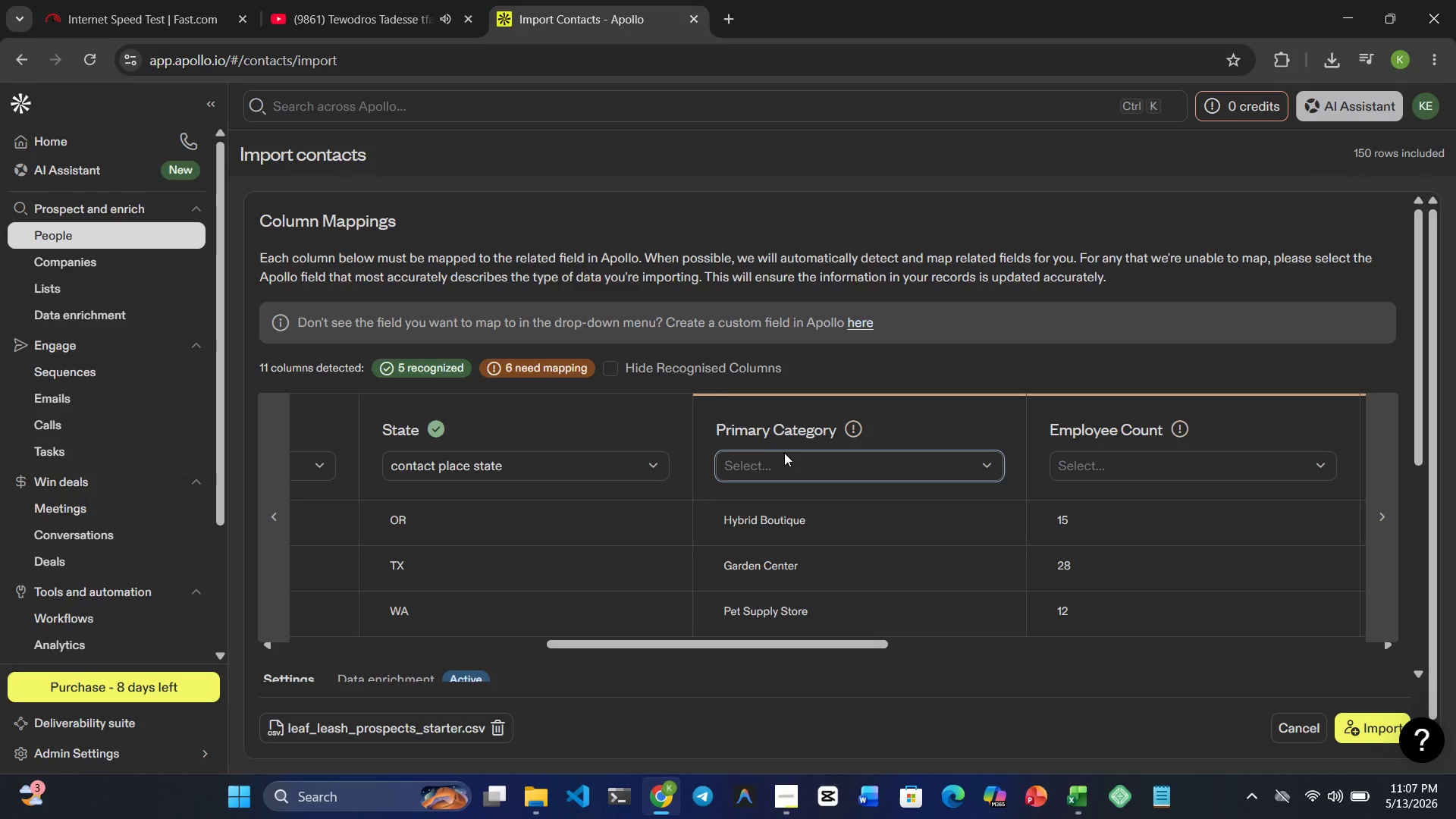 
scroll: coordinate [790, 475], scroll_direction: down, amount: 6.0
 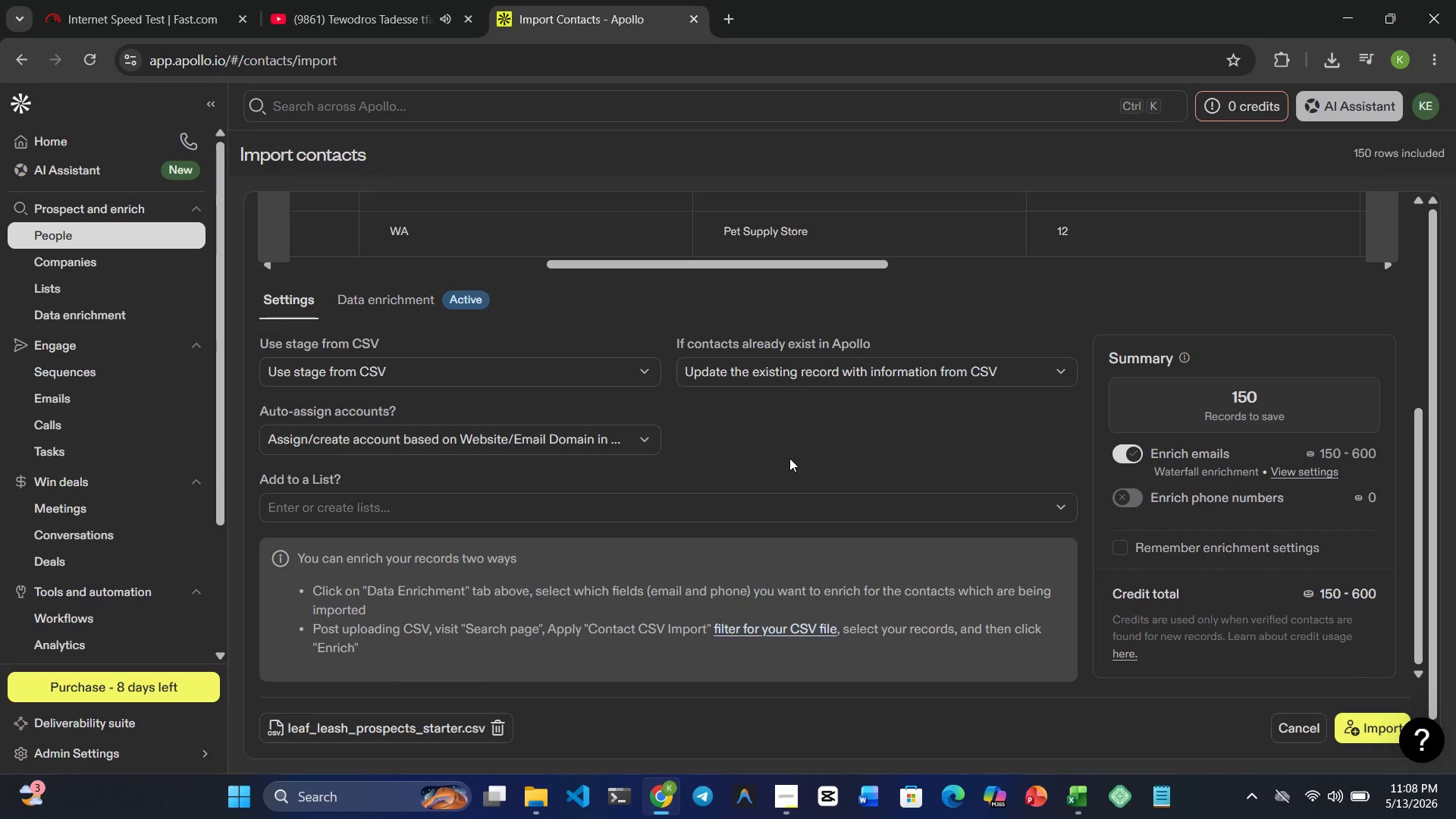 
wait(5.21)
 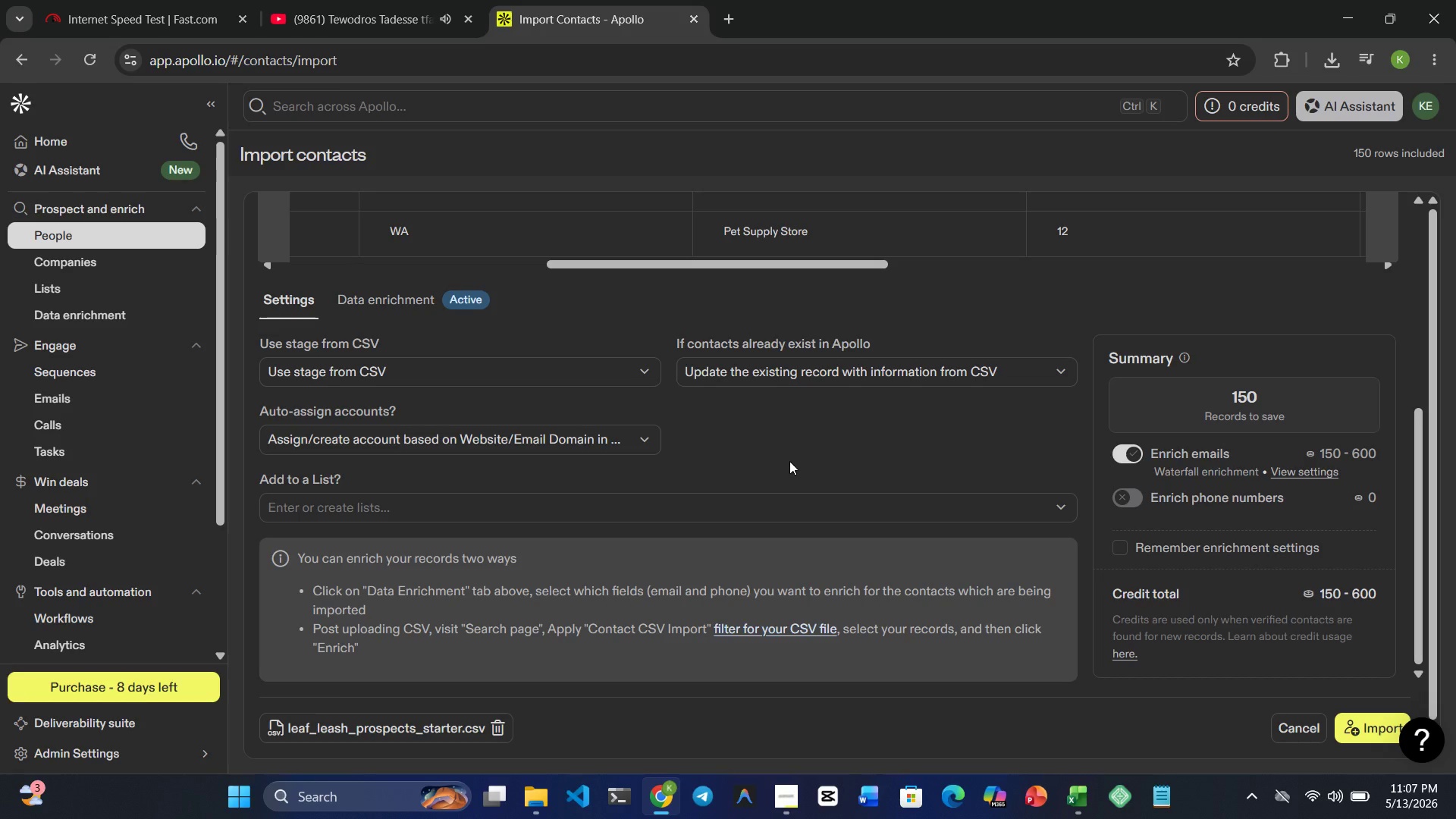 
scroll: coordinate [619, 439], scroll_direction: up, amount: 4.0
 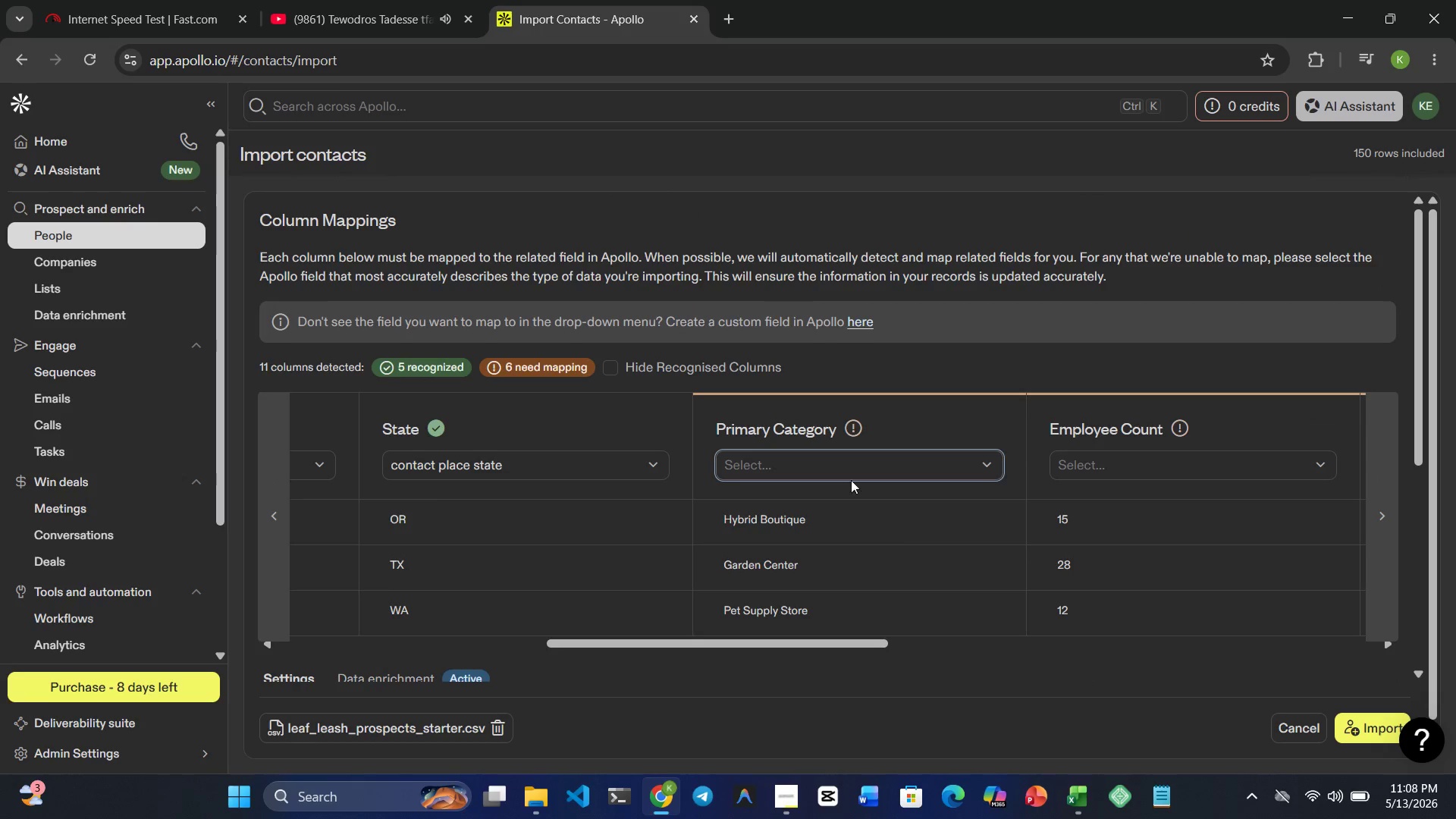 
mouse_move([852, 487])
 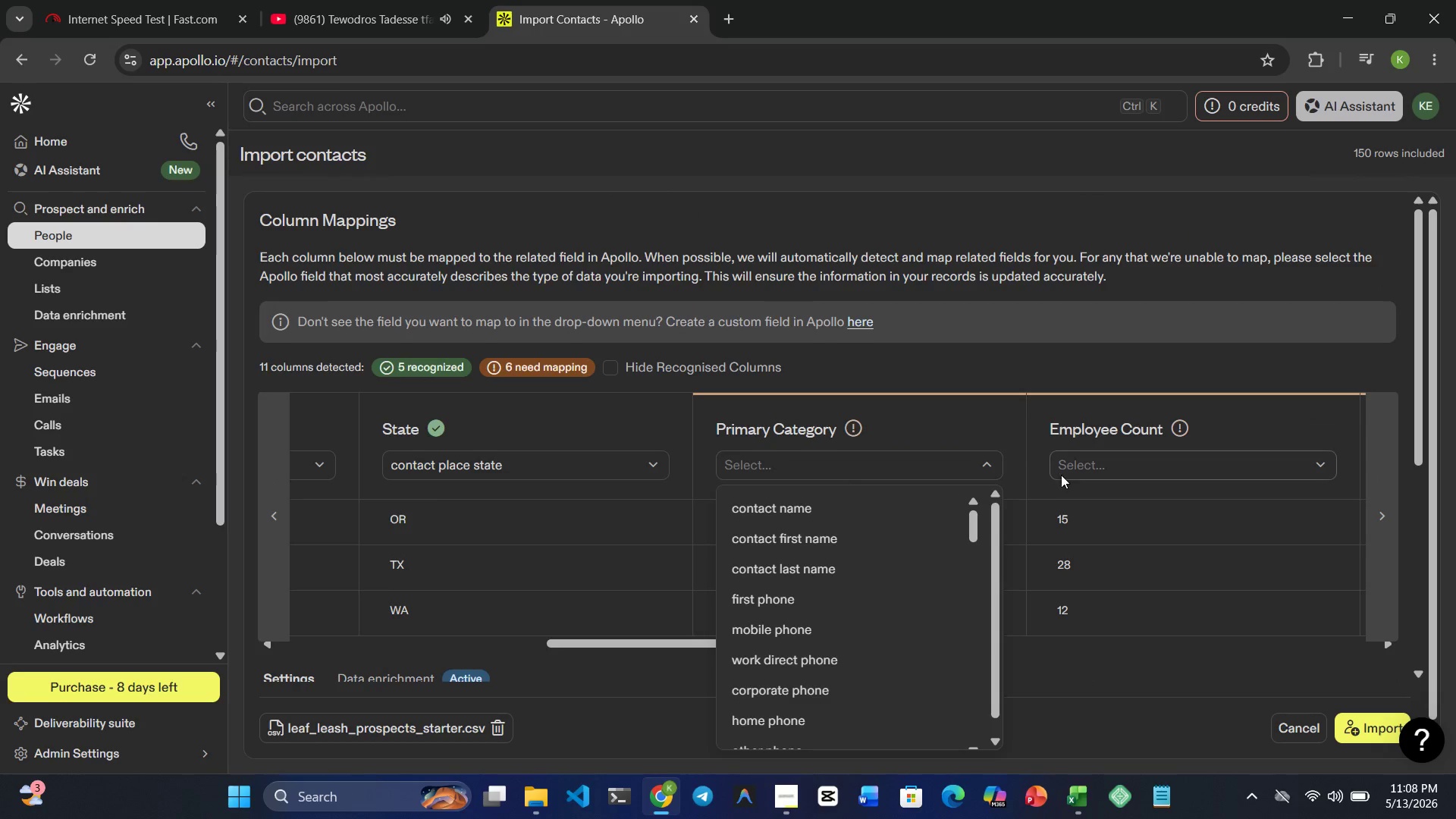 
left_click([1125, 483])
 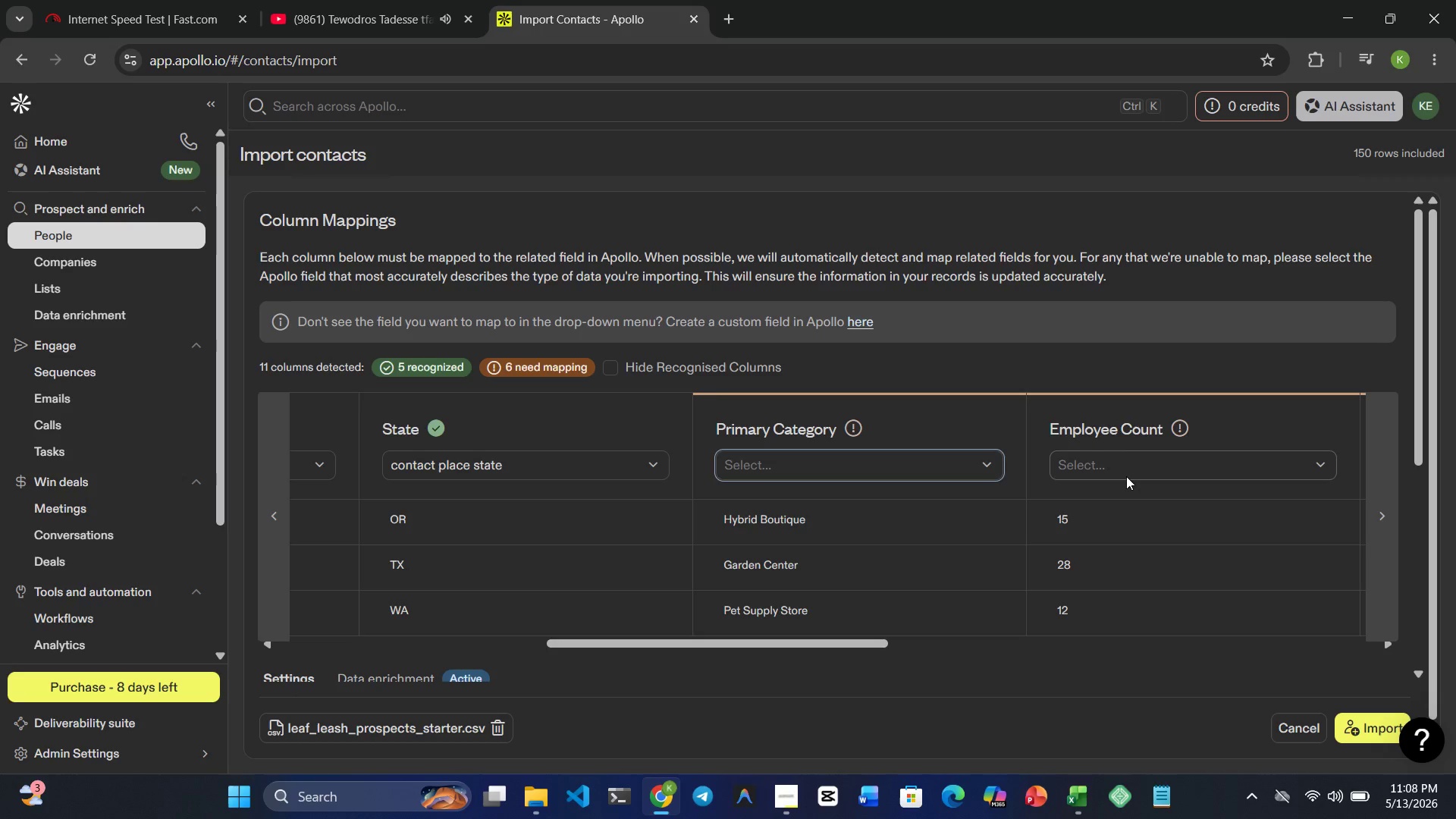 
left_click([1126, 476])
 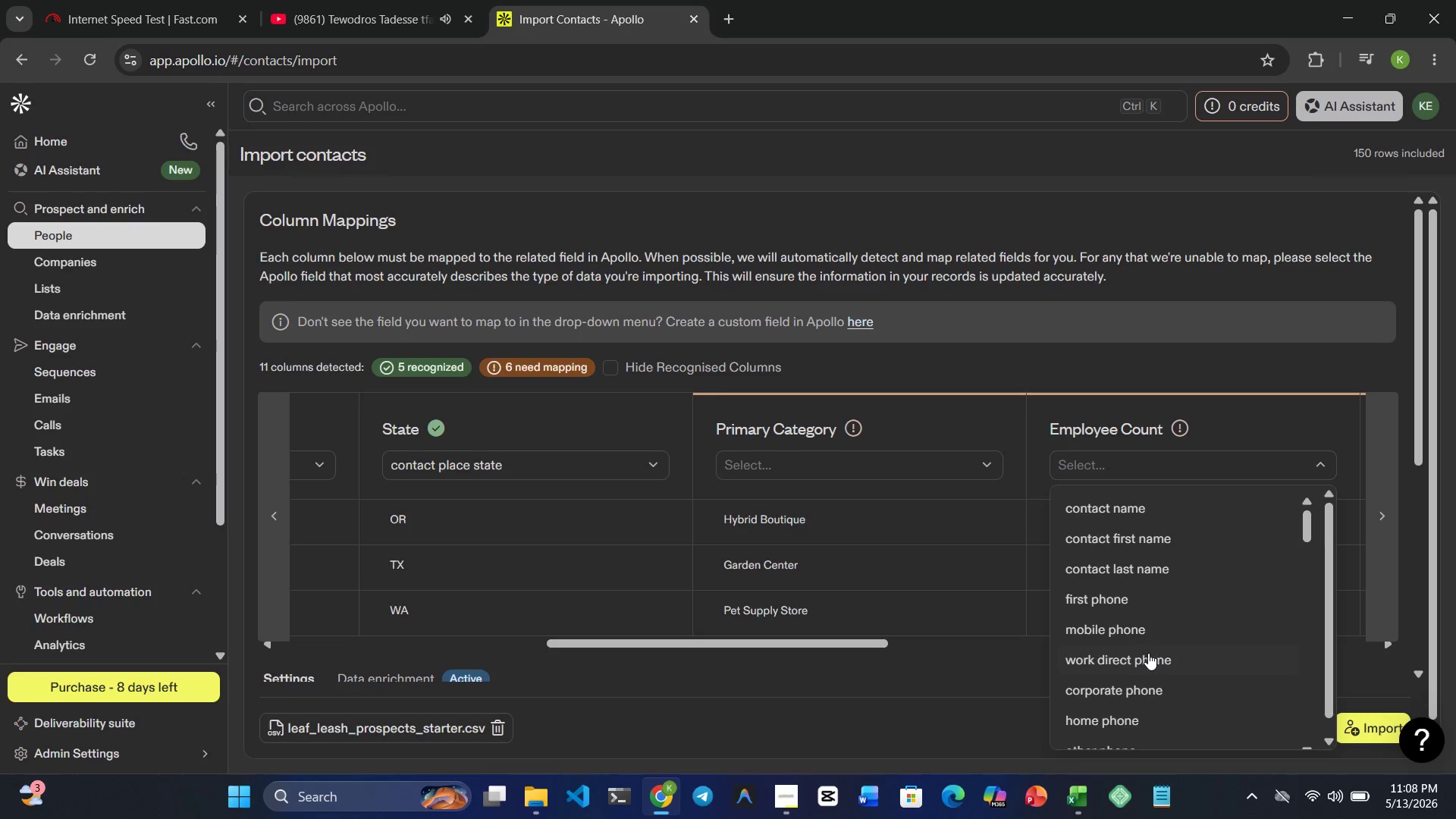 
scroll: coordinate [1152, 651], scroll_direction: down, amount: 4.0
 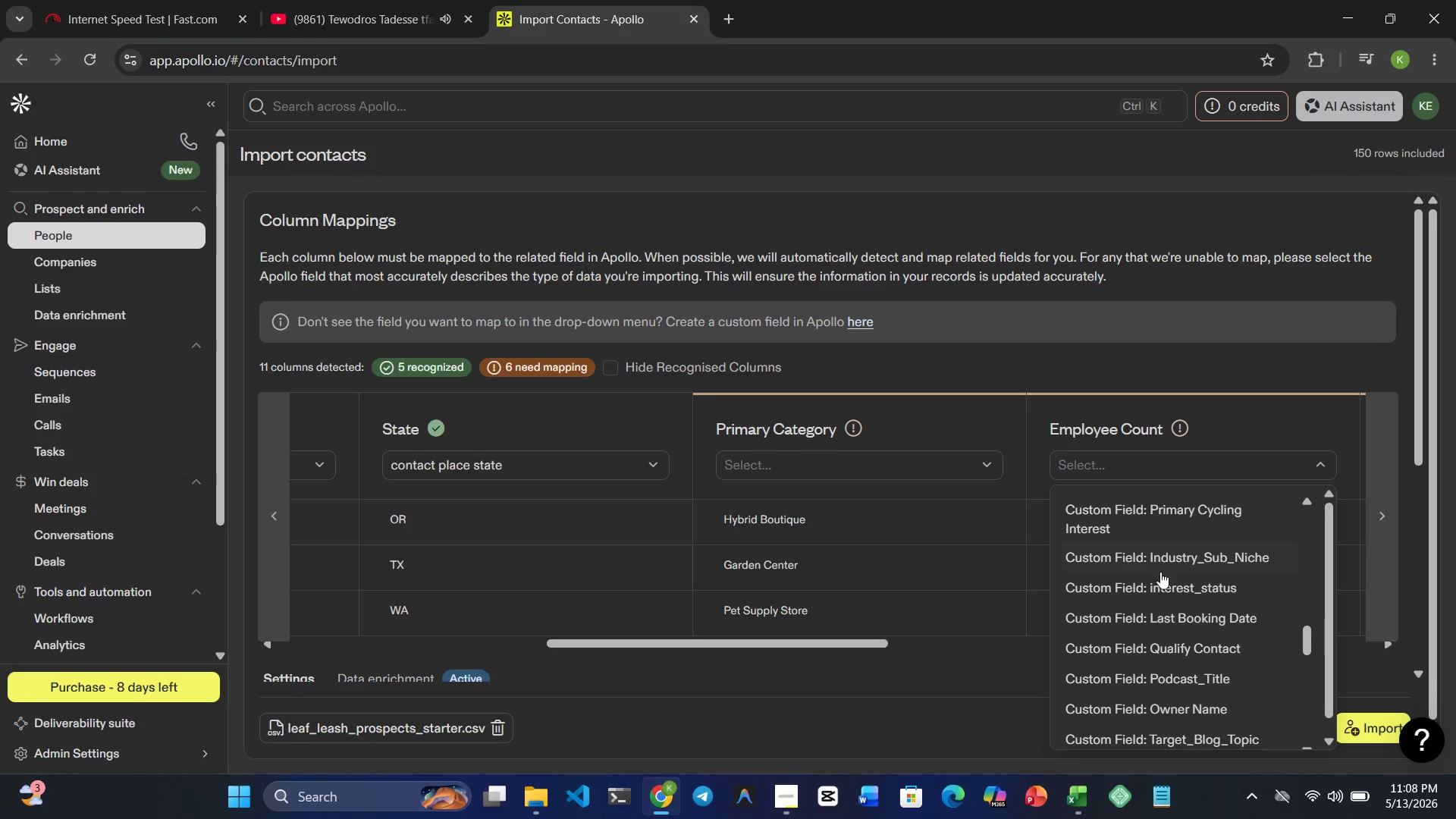 
scroll: coordinate [1184, 558], scroll_direction: up, amount: 2.0
 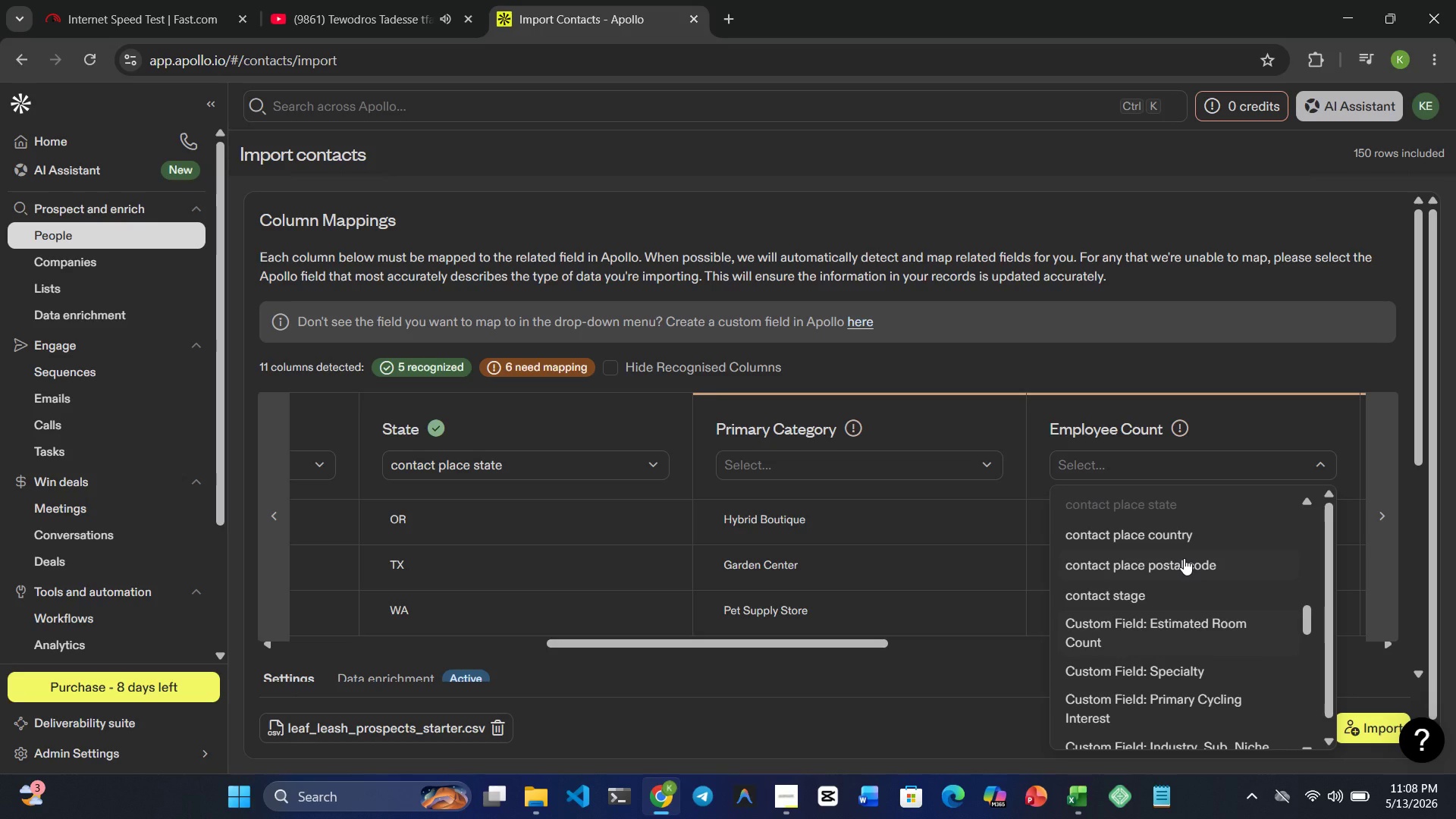 
scroll: coordinate [1194, 600], scroll_direction: down, amount: 4.0
 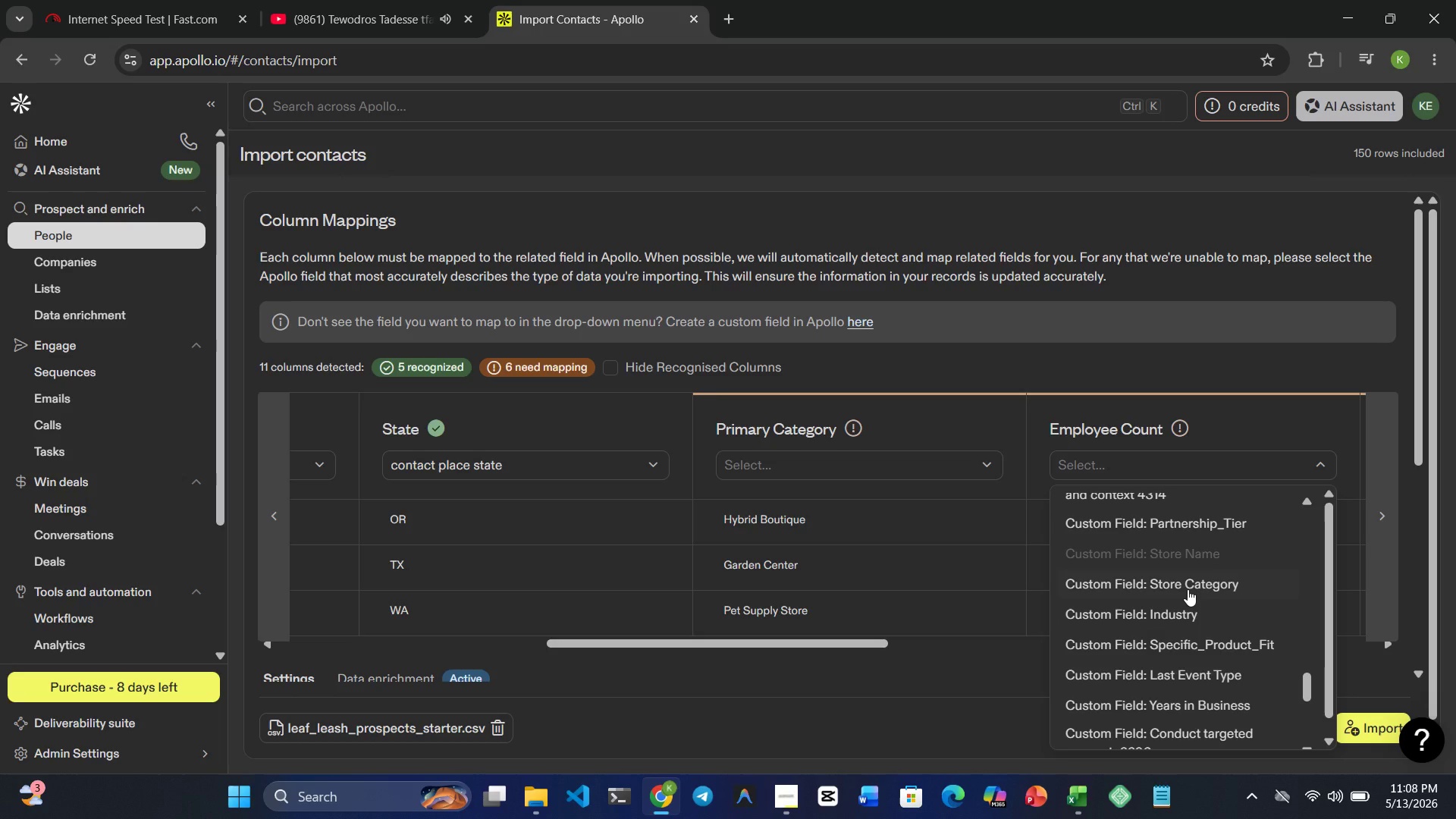 
wait(9.94)
 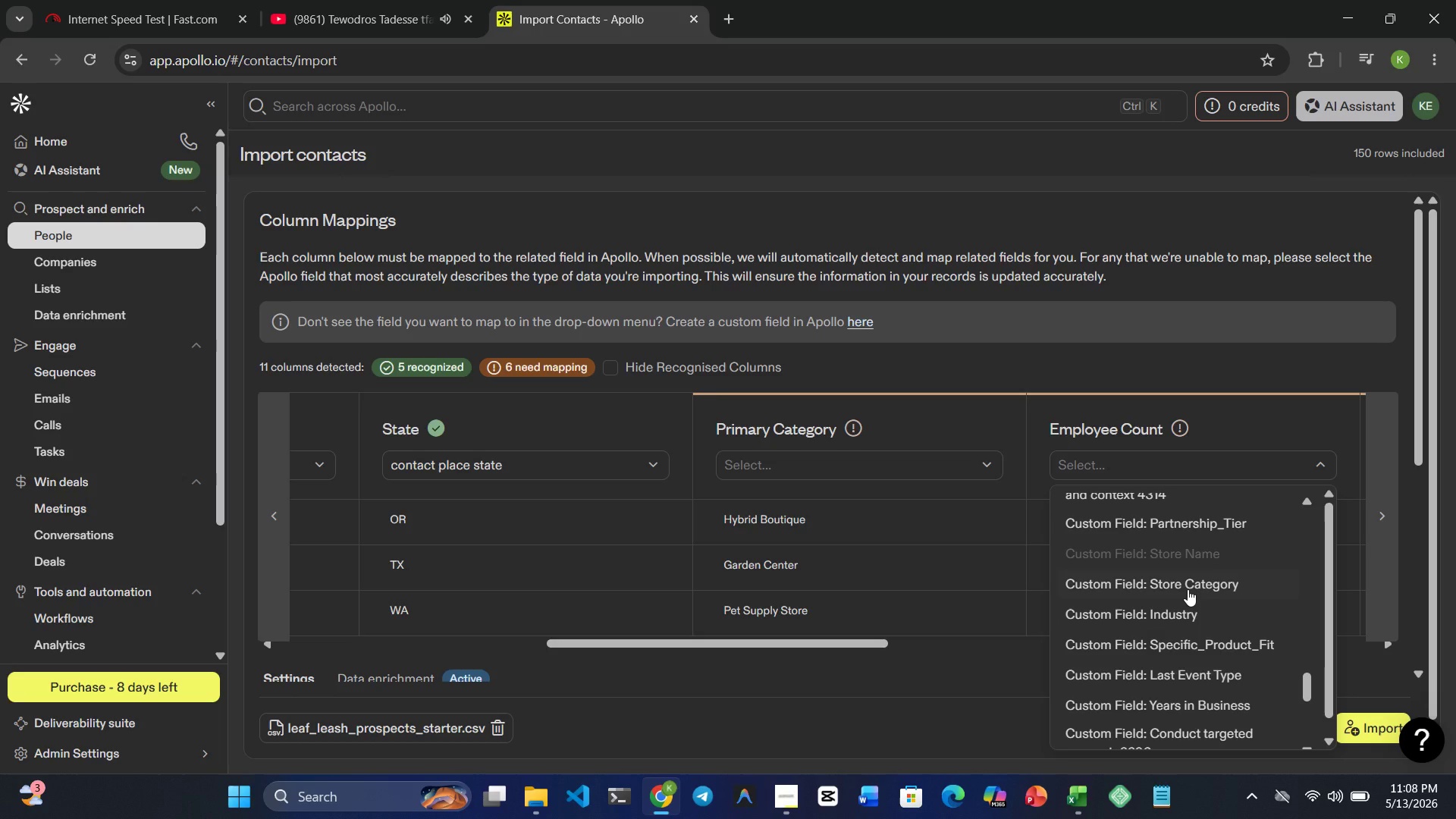 
scroll: coordinate [1193, 589], scroll_direction: down, amount: 3.0
 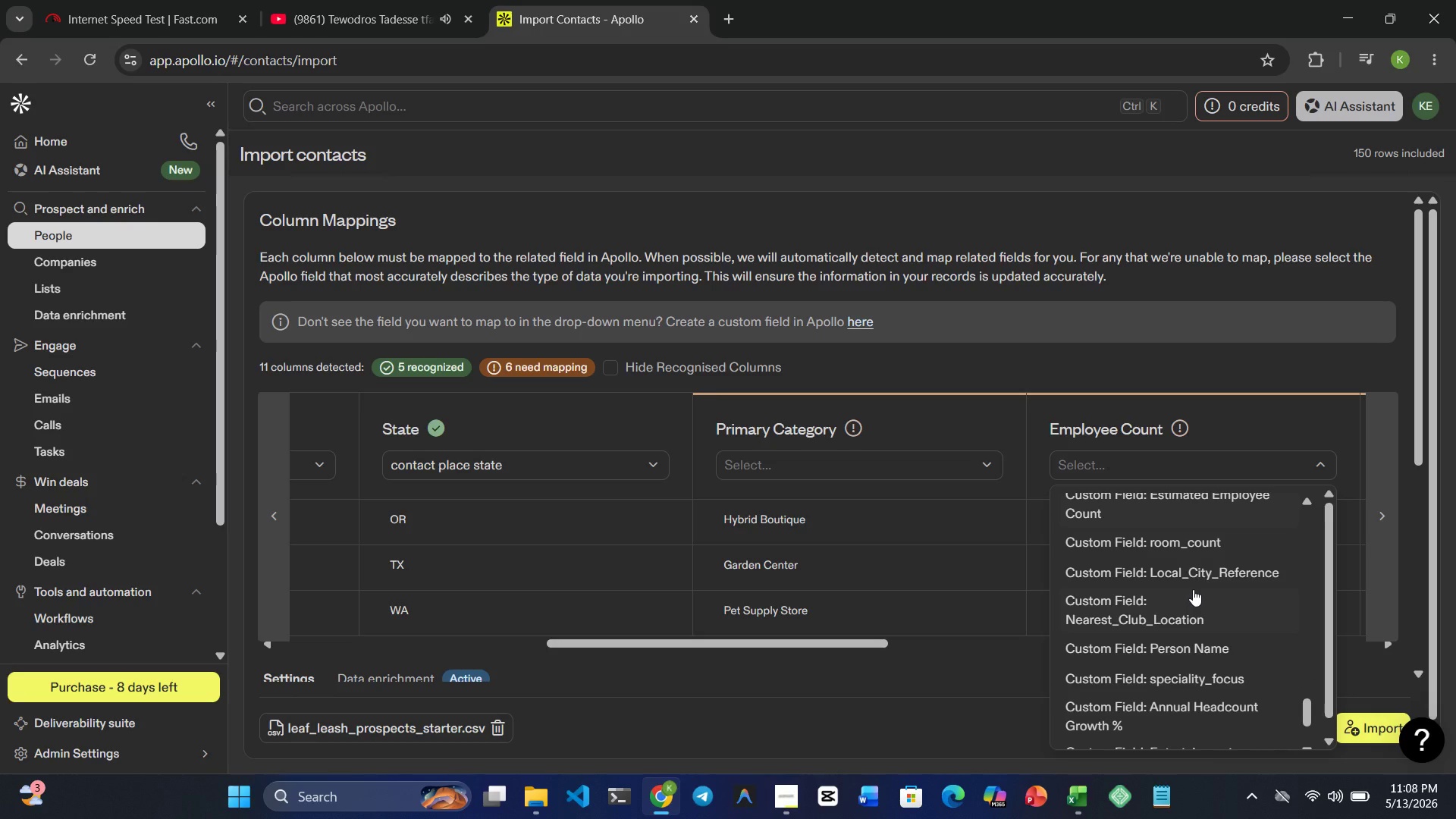 
scroll: coordinate [1193, 589], scroll_direction: up, amount: 1.0
 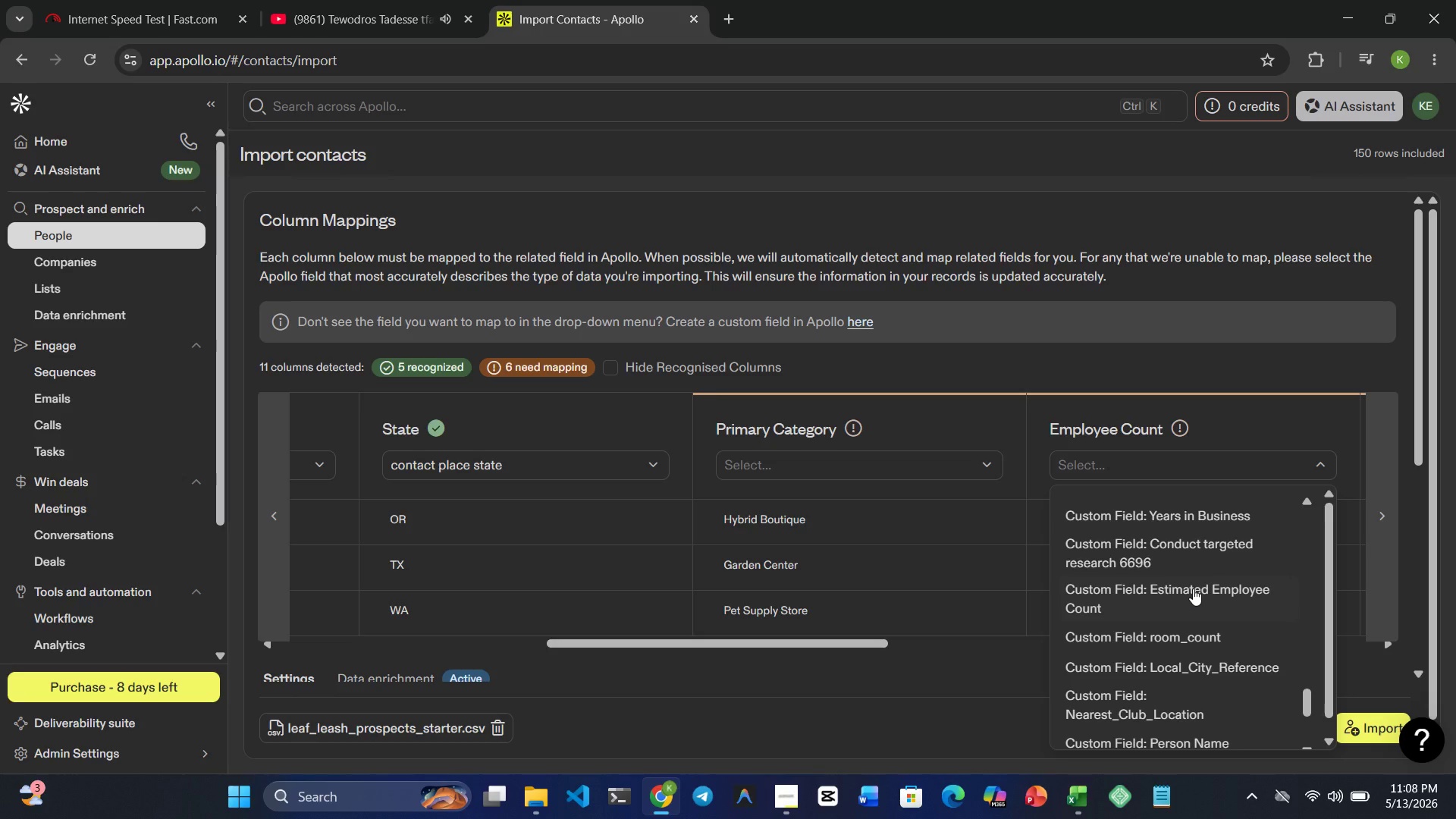 
left_click_drag(start_coordinate=[1193, 588], to_coordinate=[1197, 586])
 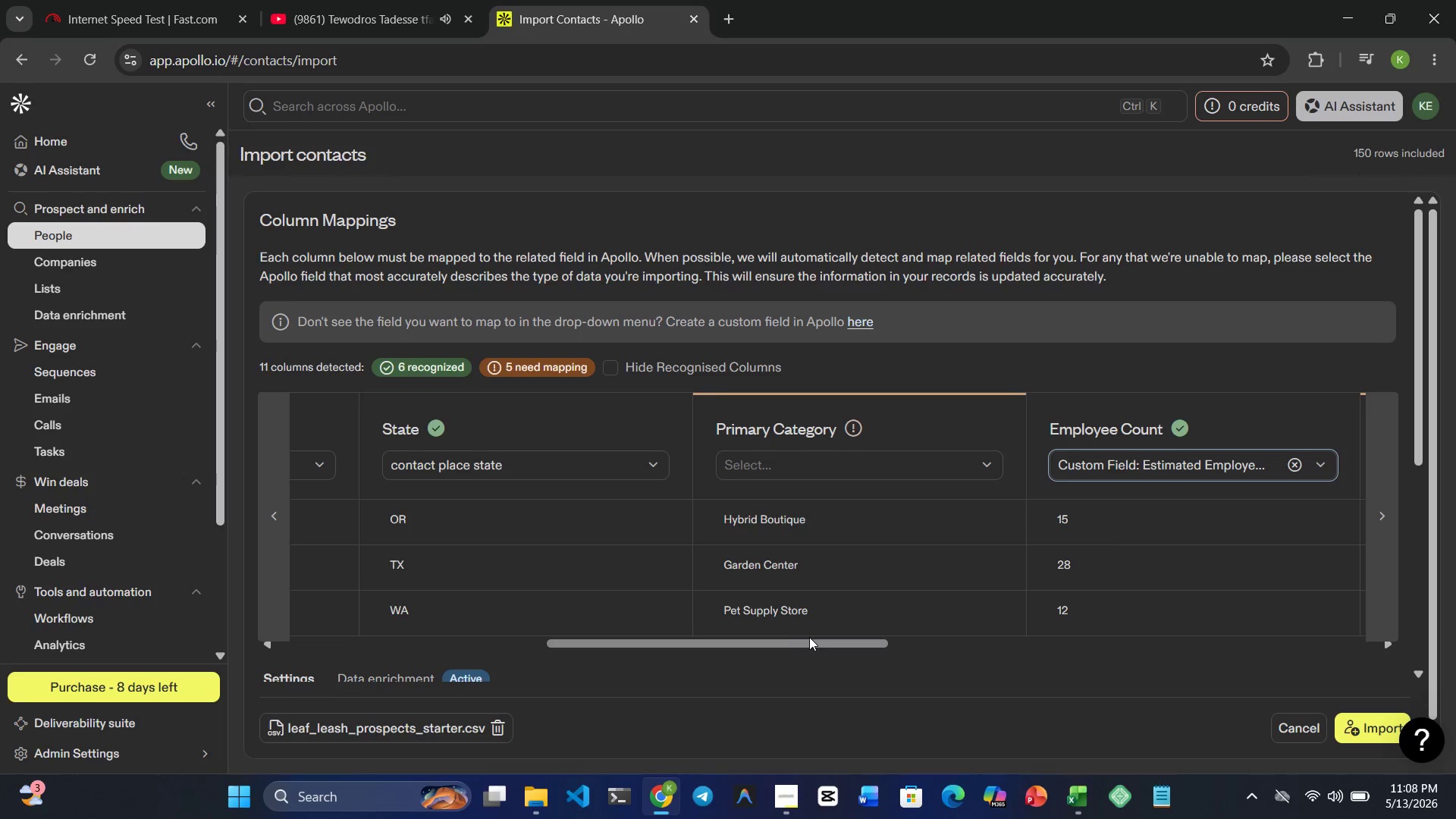 
left_click_drag(start_coordinate=[814, 637], to_coordinate=[1130, 659])
 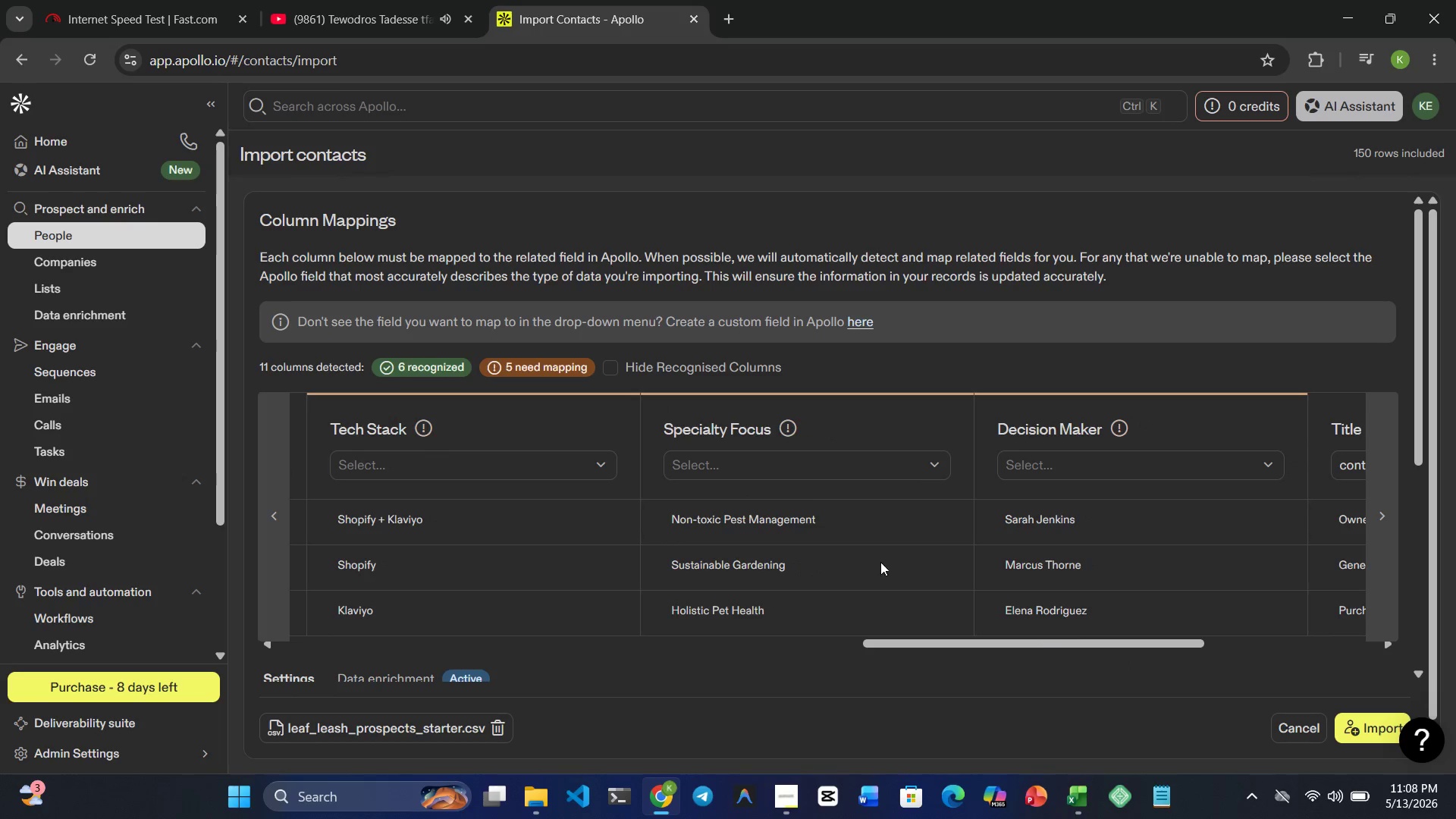 
mouse_move([765, 500])
 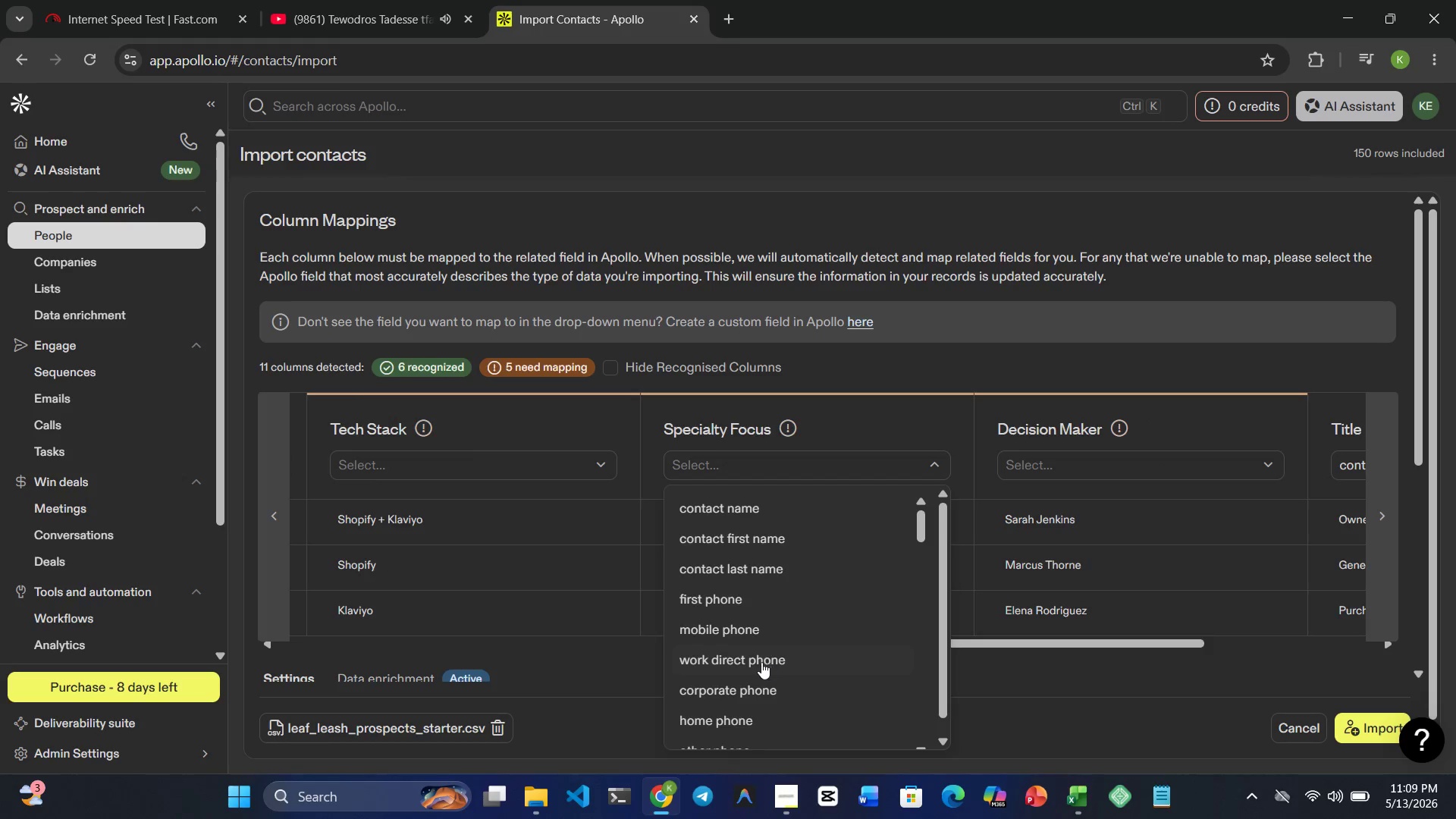 
scroll: coordinate [753, 655], scroll_direction: down, amount: 17.0
 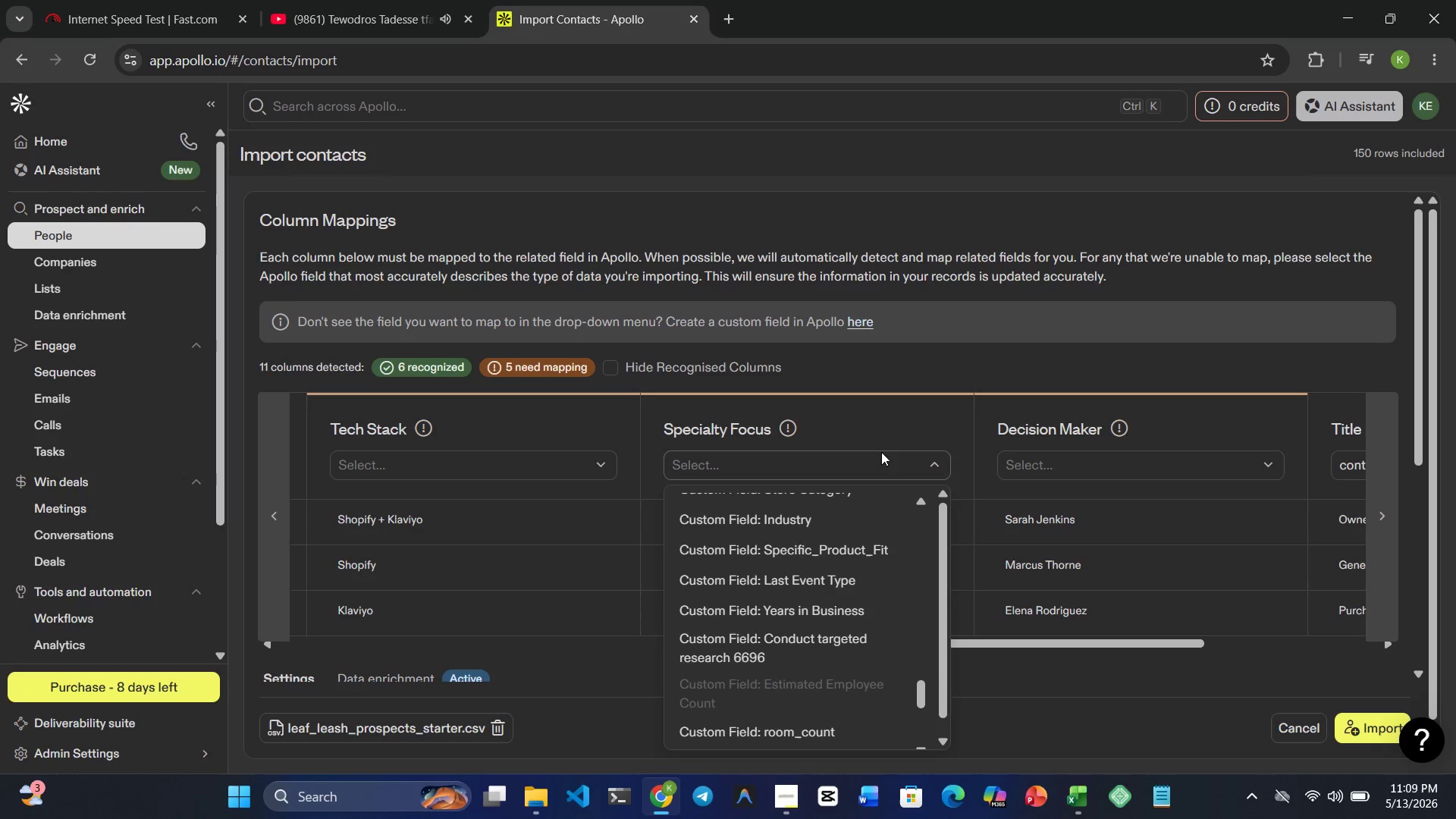 
left_click_drag(start_coordinate=[877, 409], to_coordinate=[882, 410])
 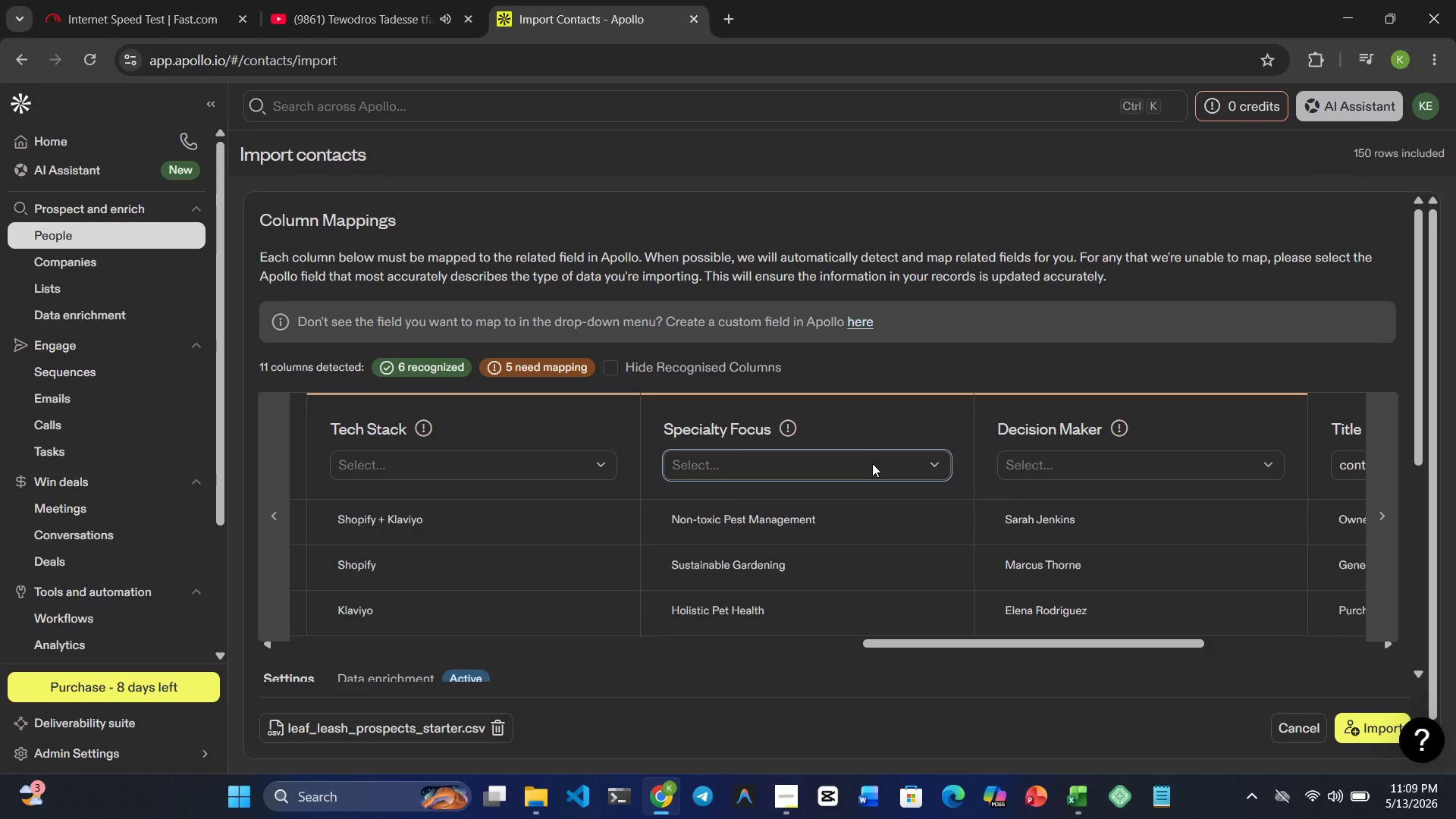 
wait(5.22)
 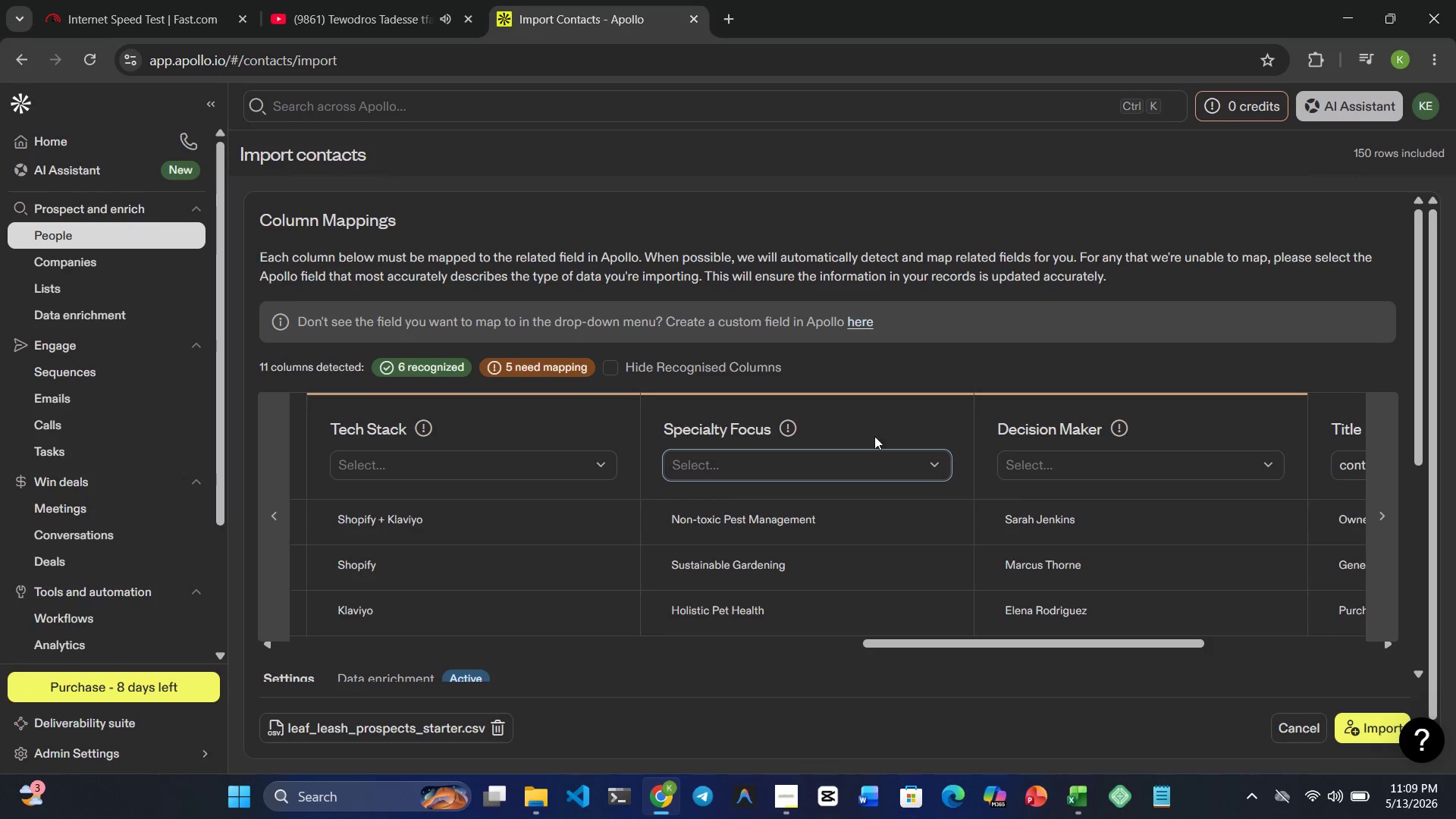 
left_click([813, 463])
 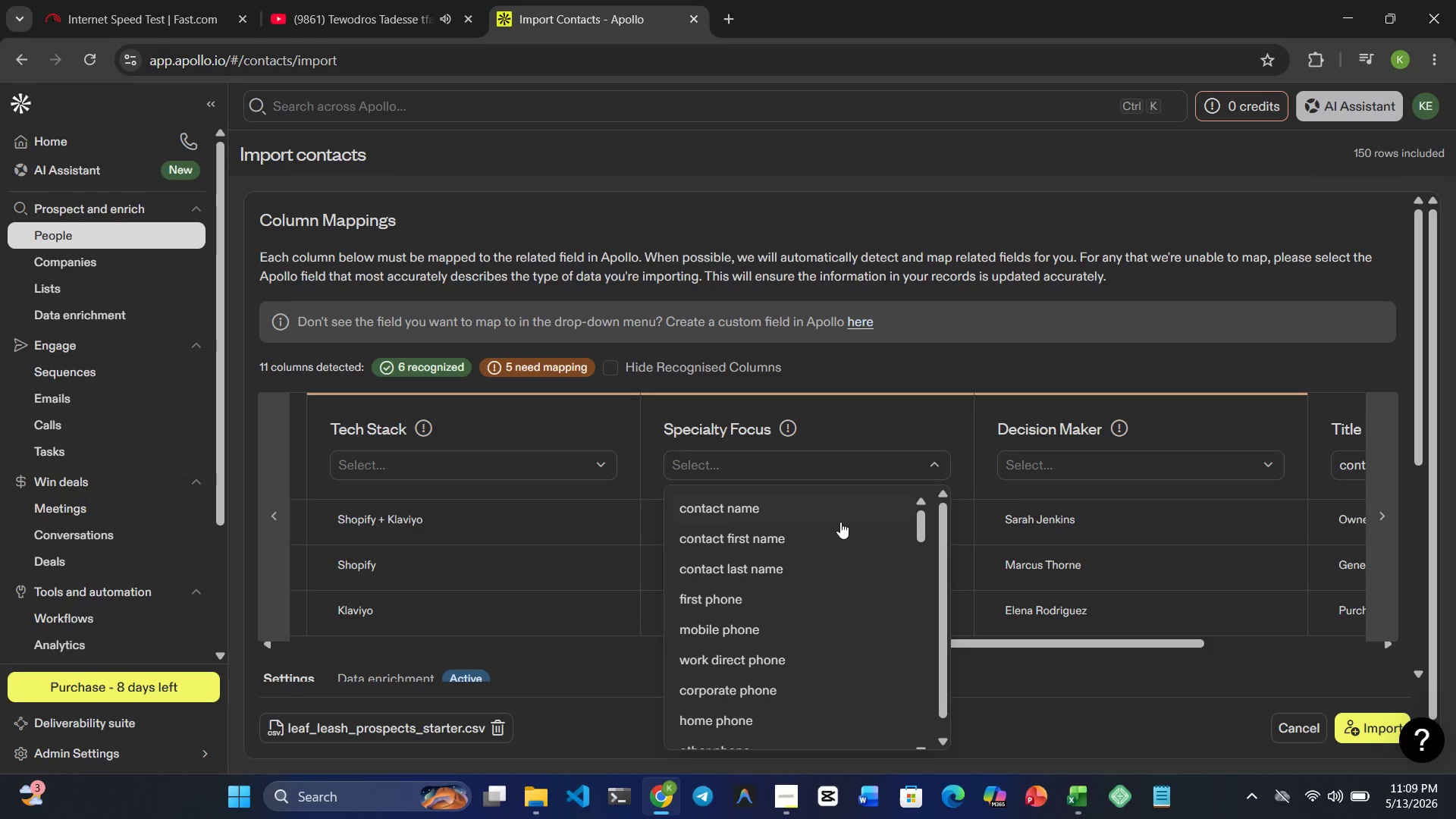 
scroll: coordinate [820, 616], scroll_direction: down, amount: 10.0
 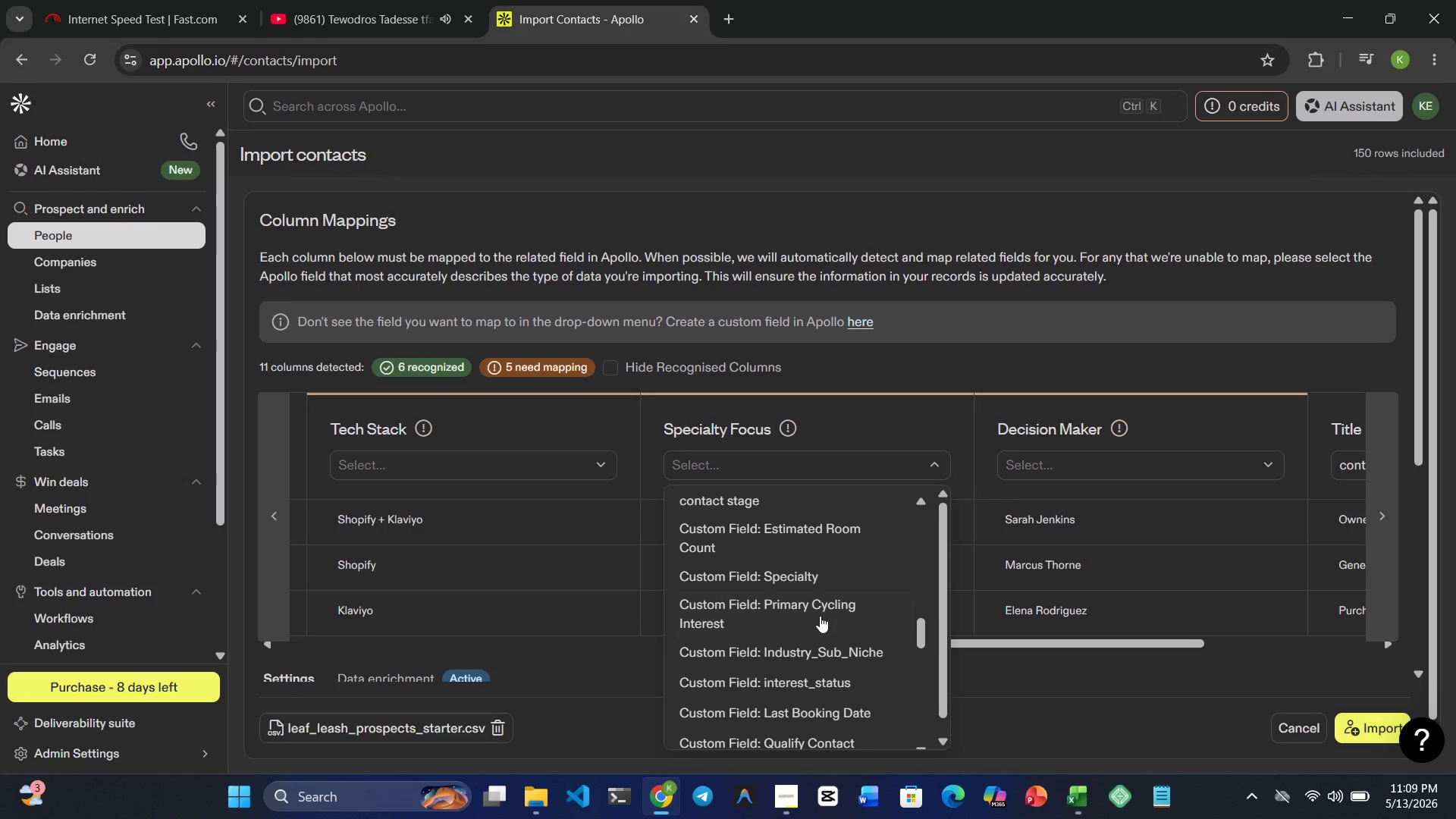 
mouse_move([752, 588])
 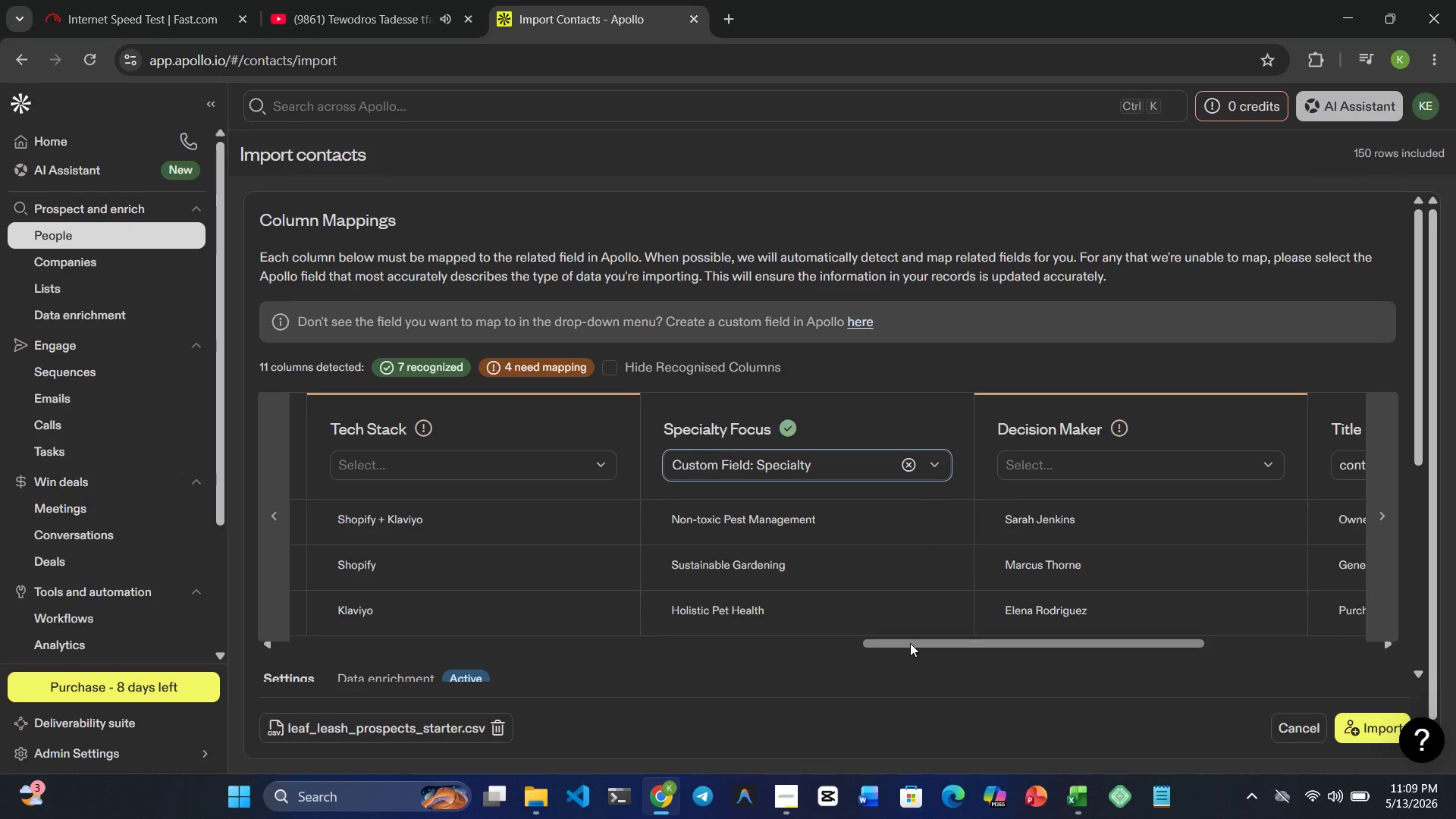 
left_click_drag(start_coordinate=[910, 644], to_coordinate=[1157, 657])
 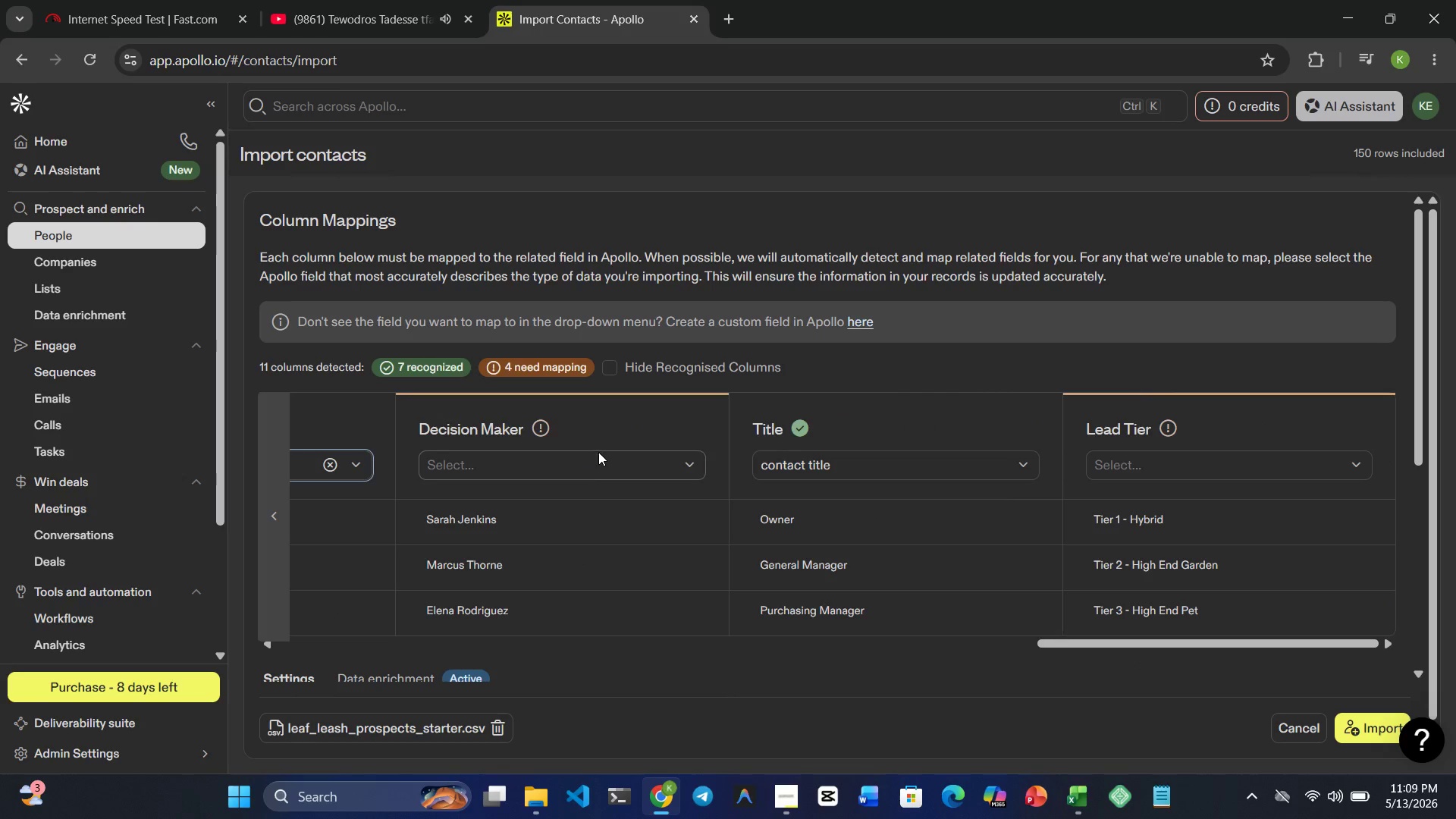 
left_click_drag(start_coordinate=[598, 453], to_coordinate=[605, 463])
 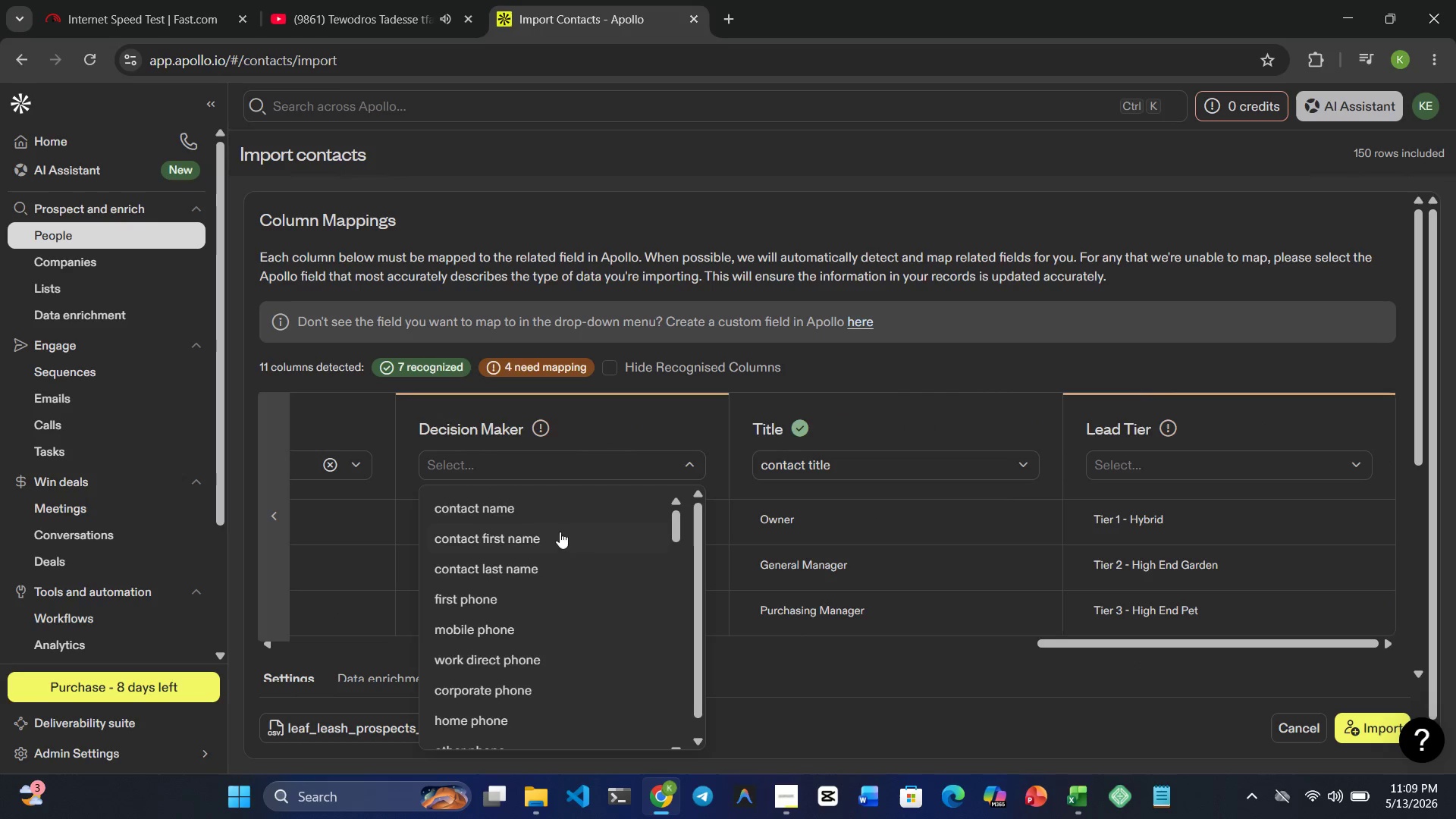 
scroll: coordinate [516, 515], scroll_direction: down, amount: 1.0
 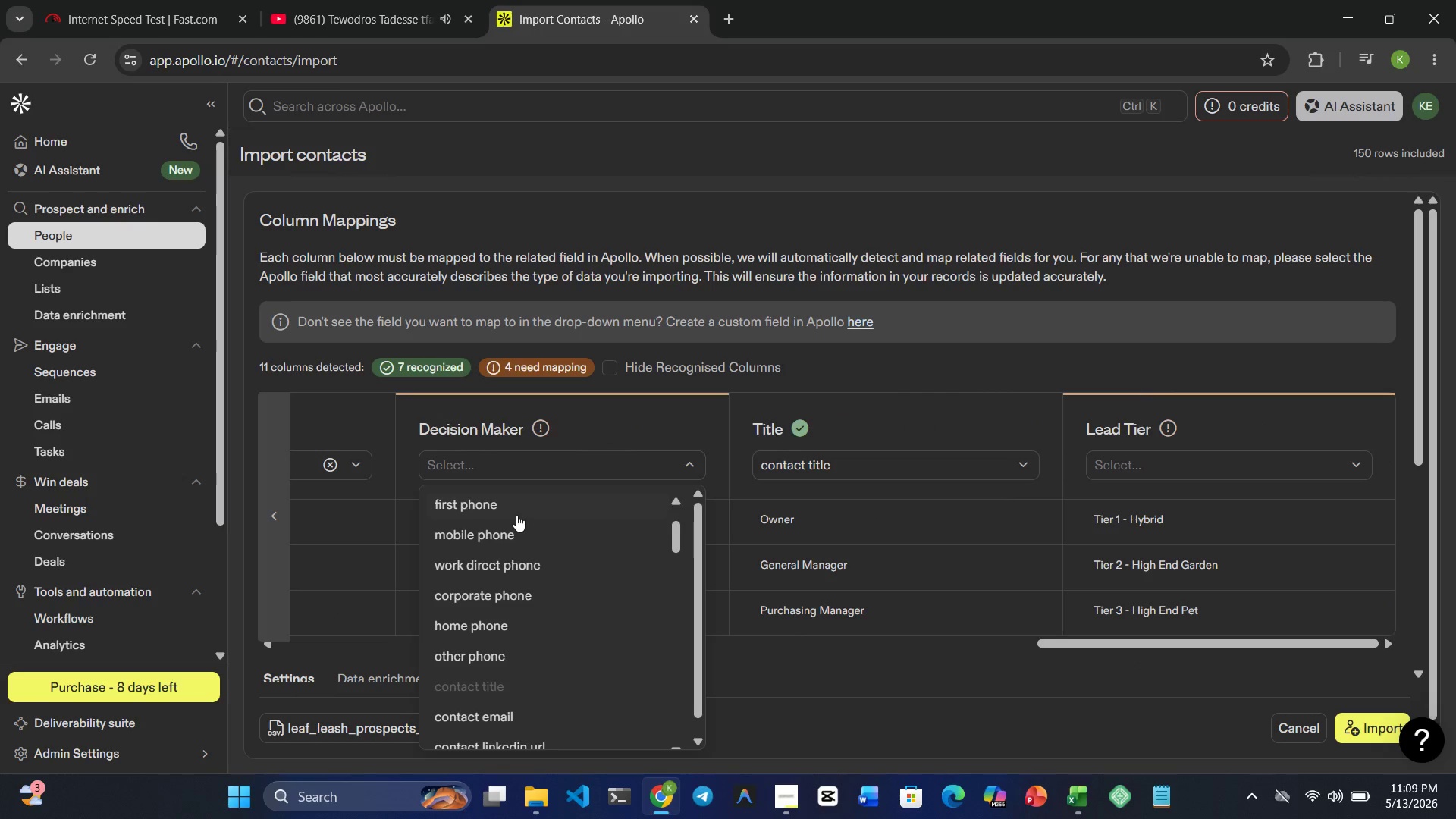 
scroll: coordinate [516, 515], scroll_direction: up, amount: 3.0
 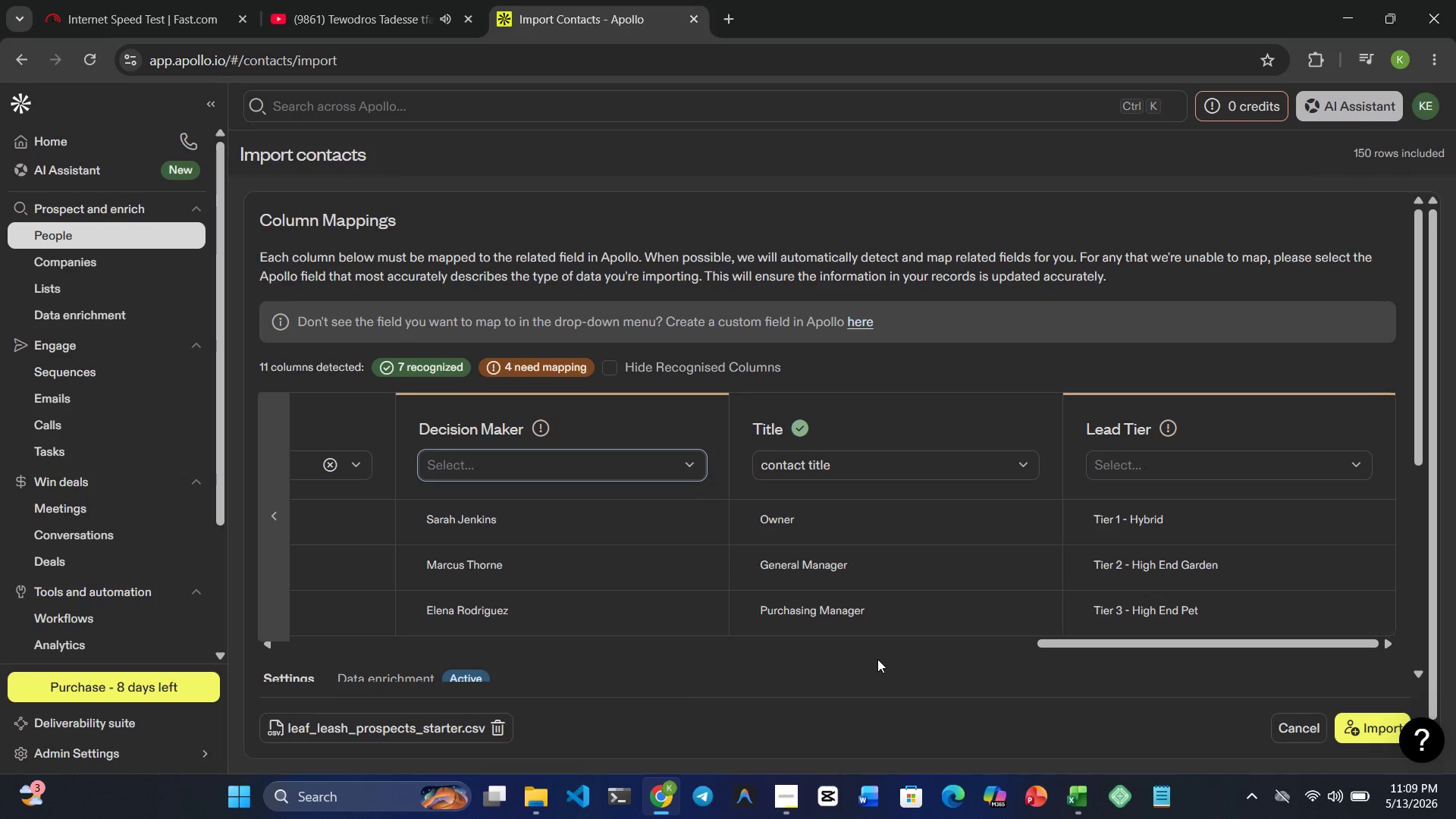 
left_click_drag(start_coordinate=[1056, 640], to_coordinate=[848, 688])
 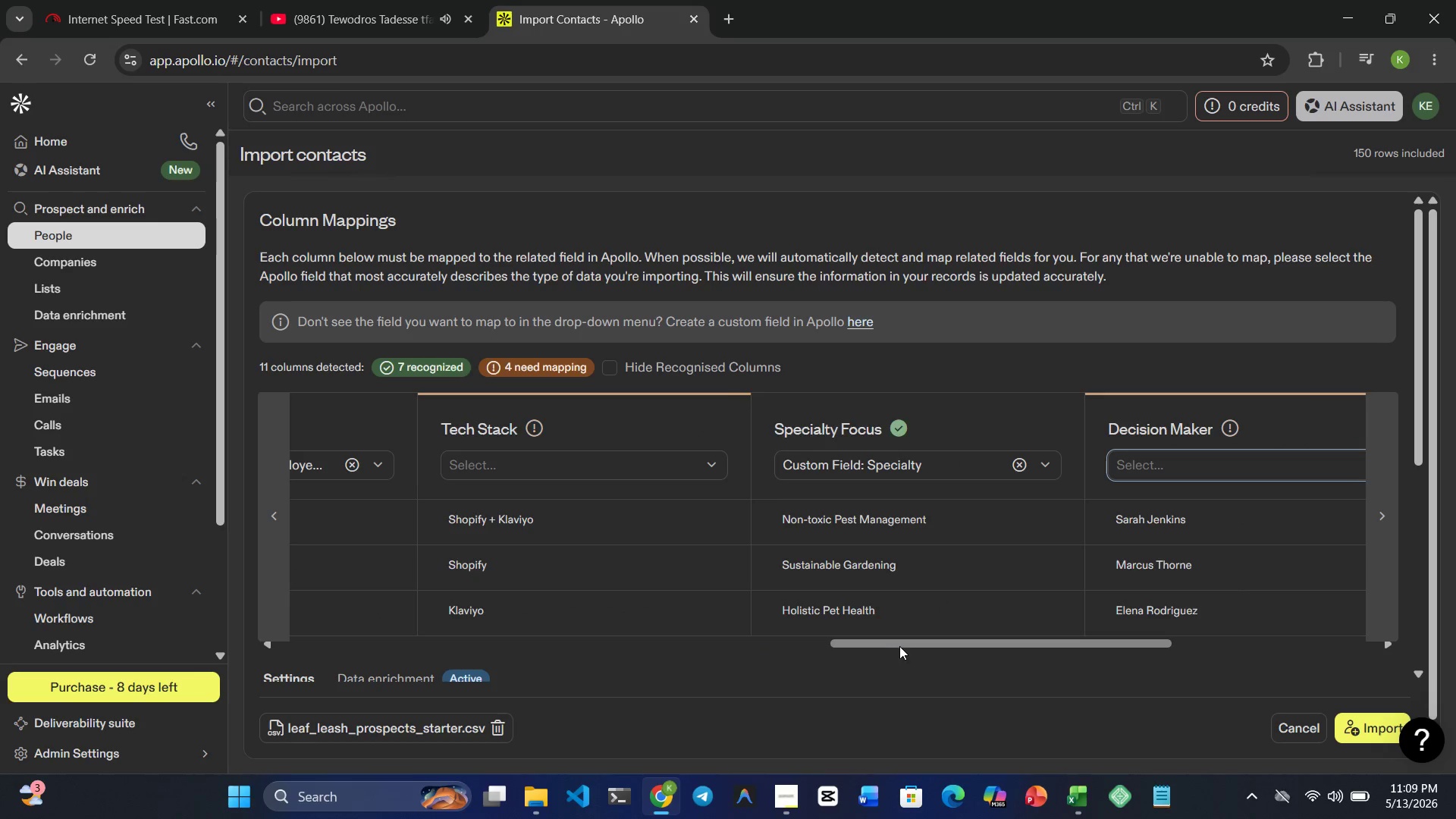 
left_click_drag(start_coordinate=[906, 642], to_coordinate=[817, 690])
 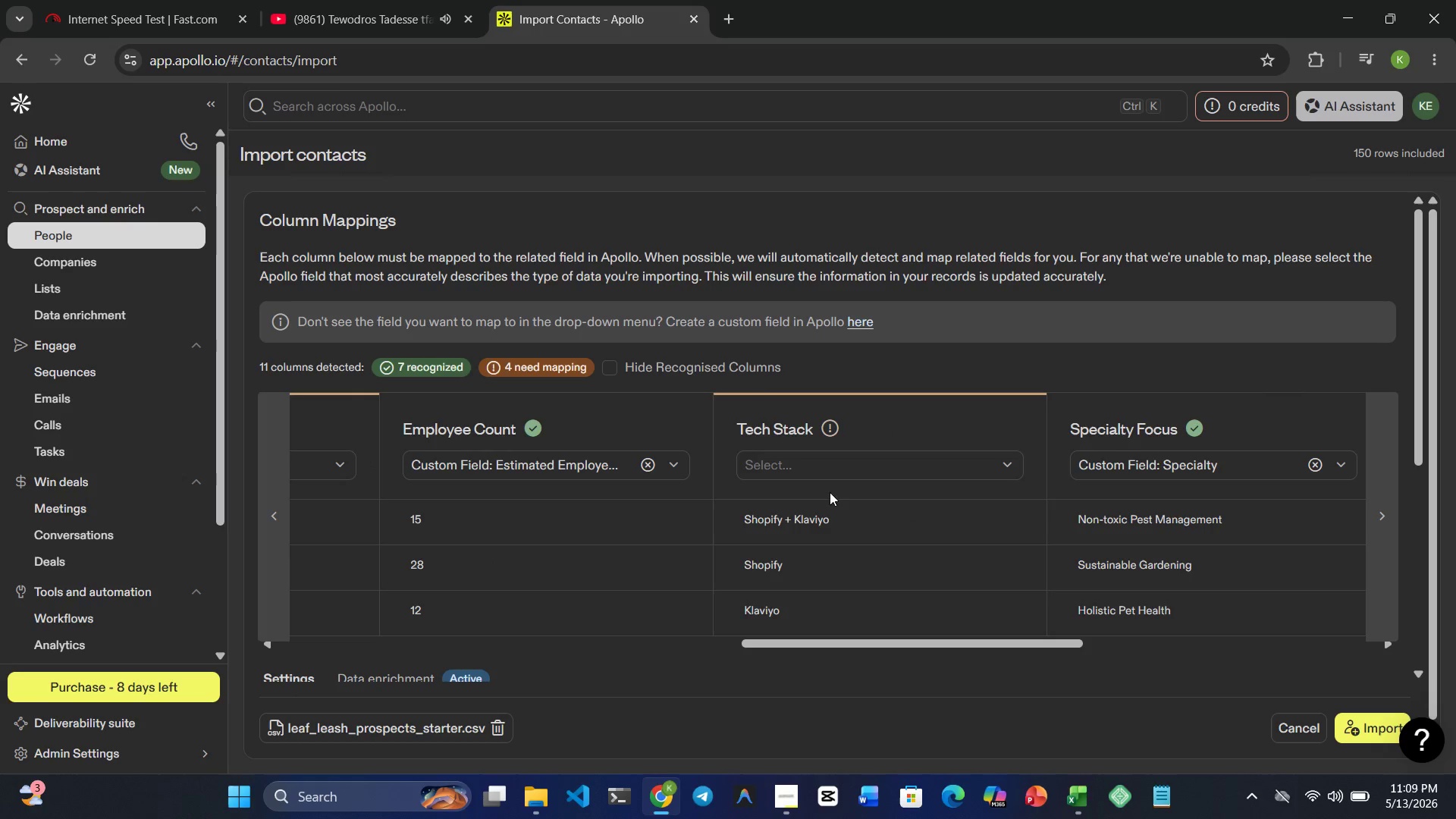 
left_click([810, 460])
 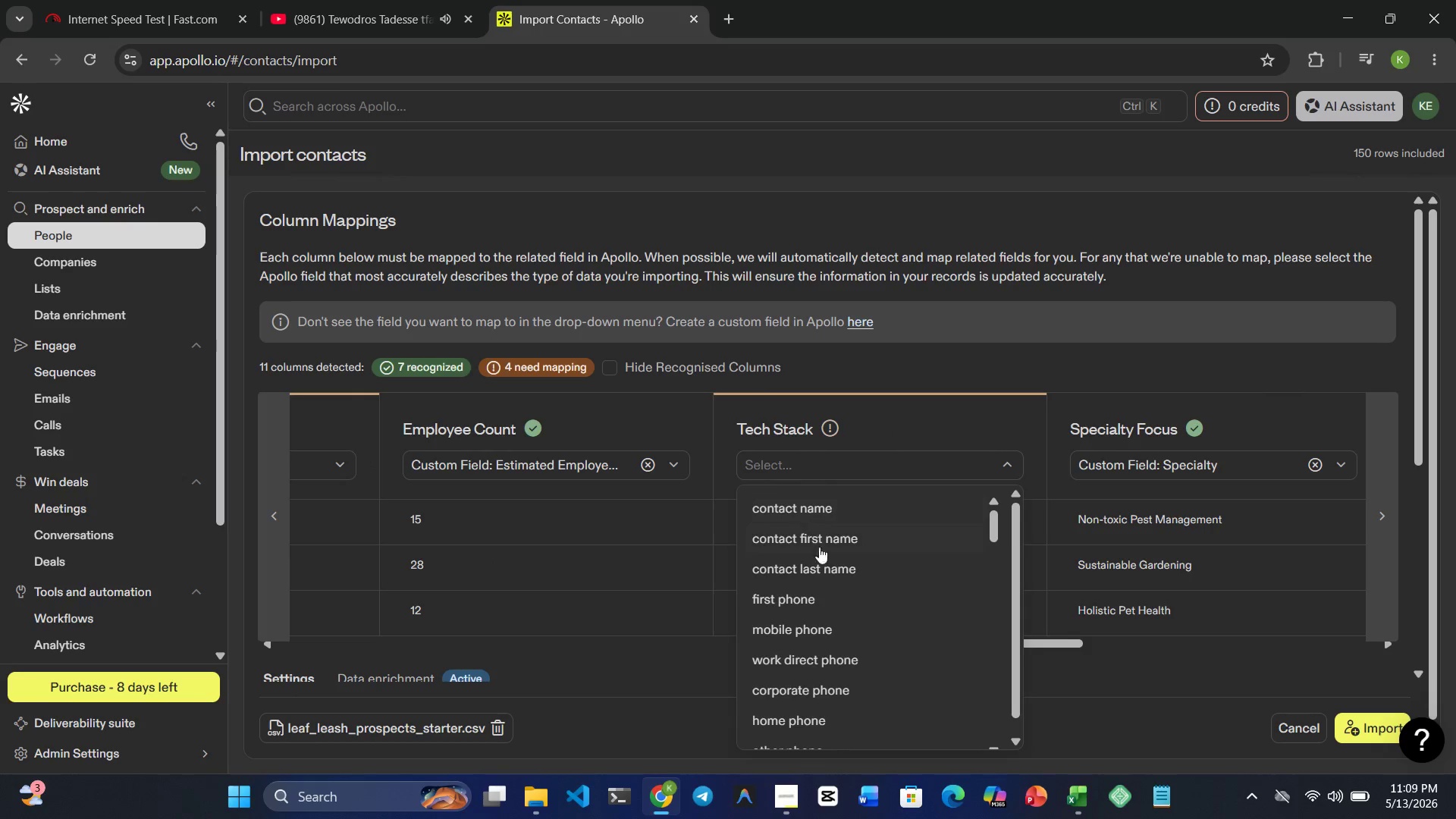 
scroll: coordinate [814, 645], scroll_direction: down, amount: 14.0
 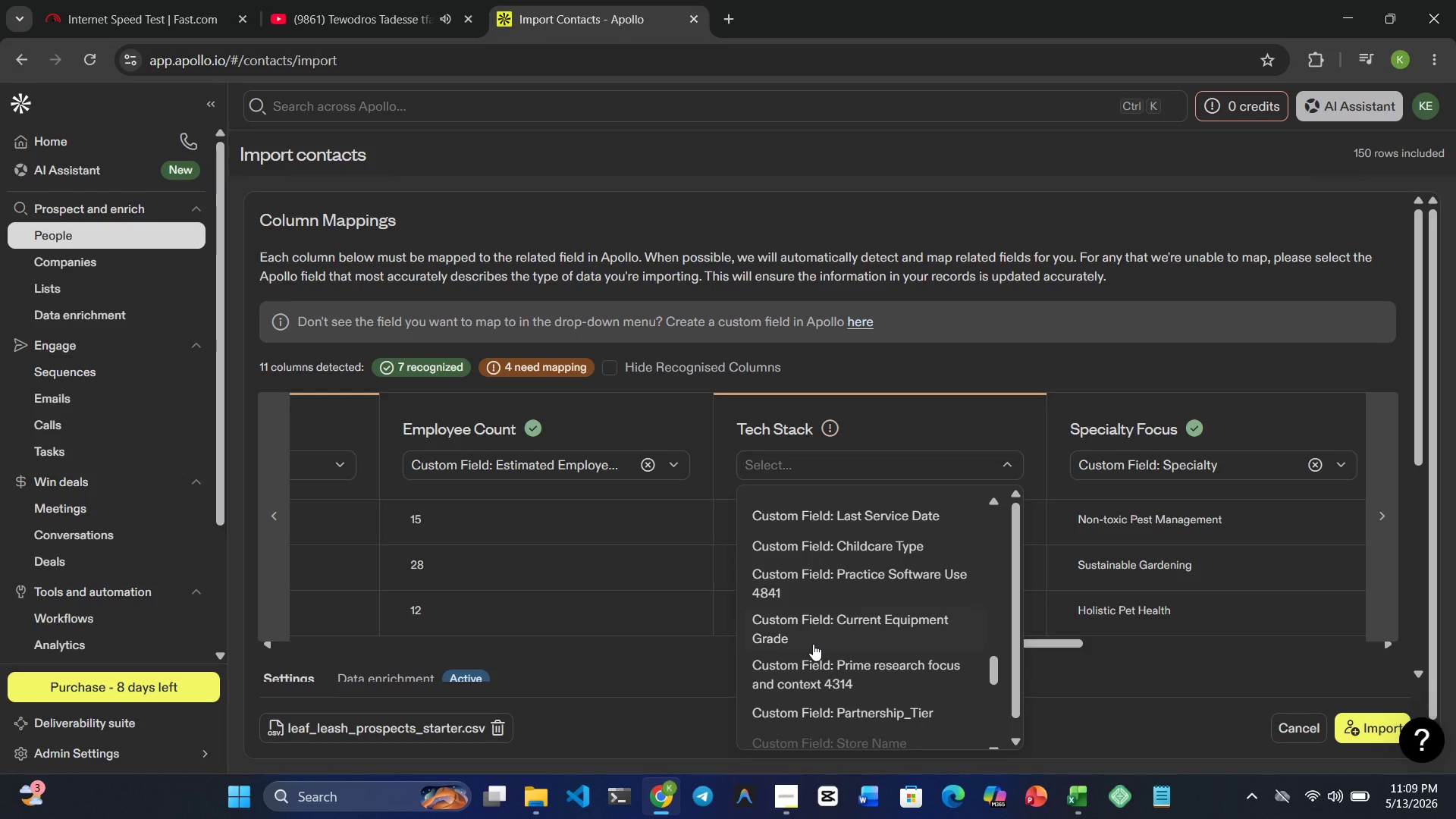 
scroll: coordinate [811, 645], scroll_direction: down, amount: 2.0
 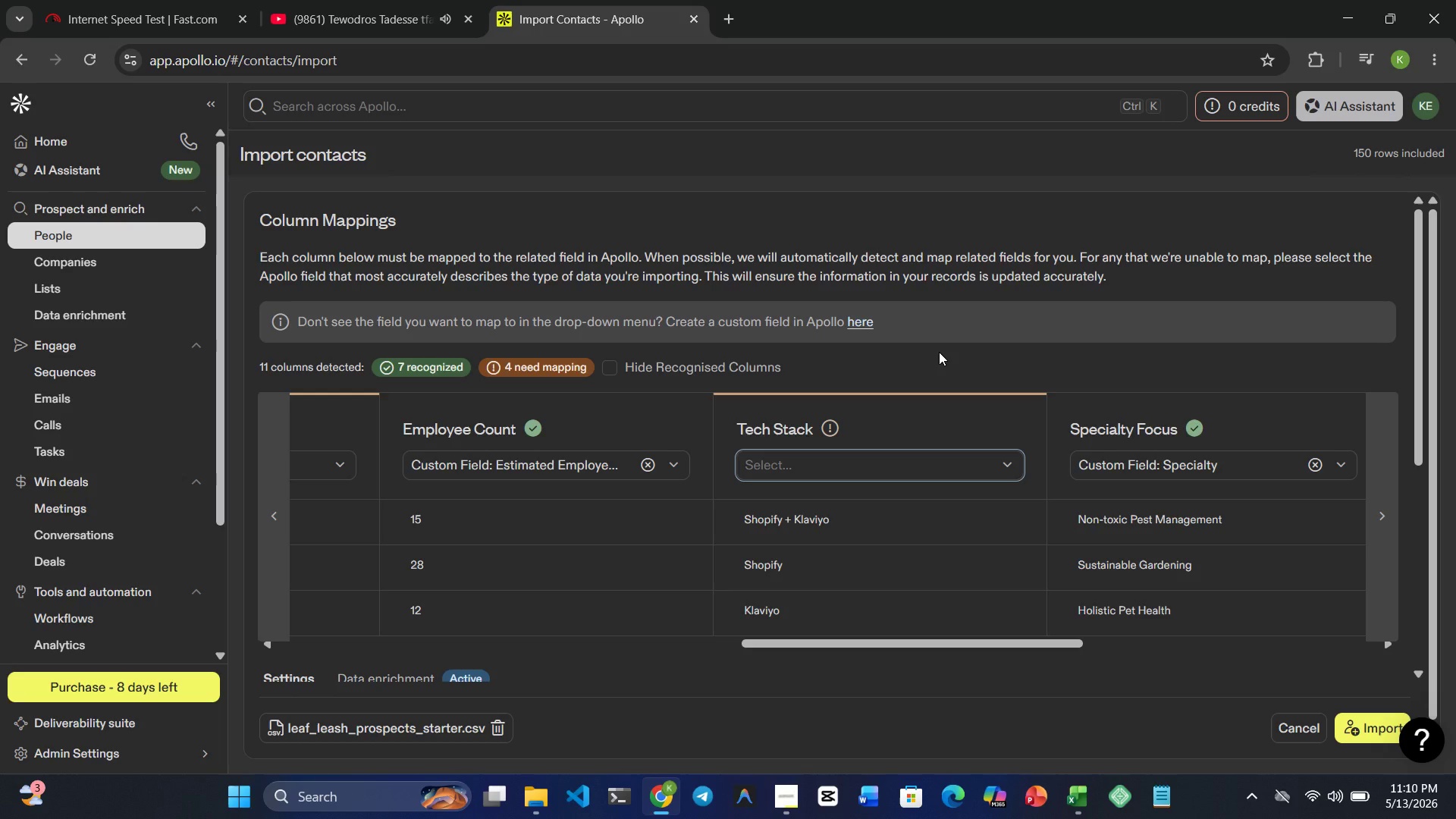 
wait(24.68)
 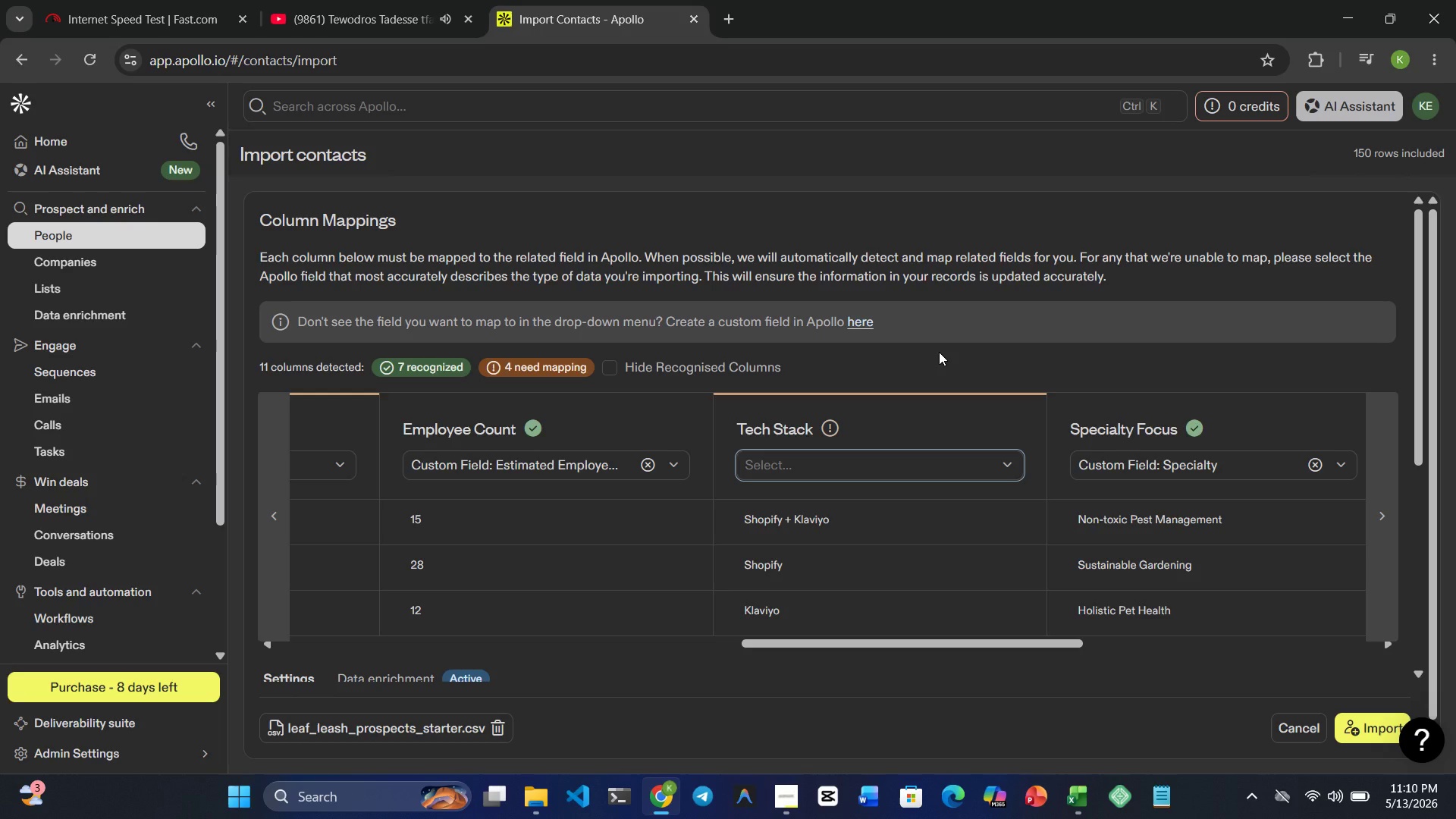 
left_click([1301, 739])
 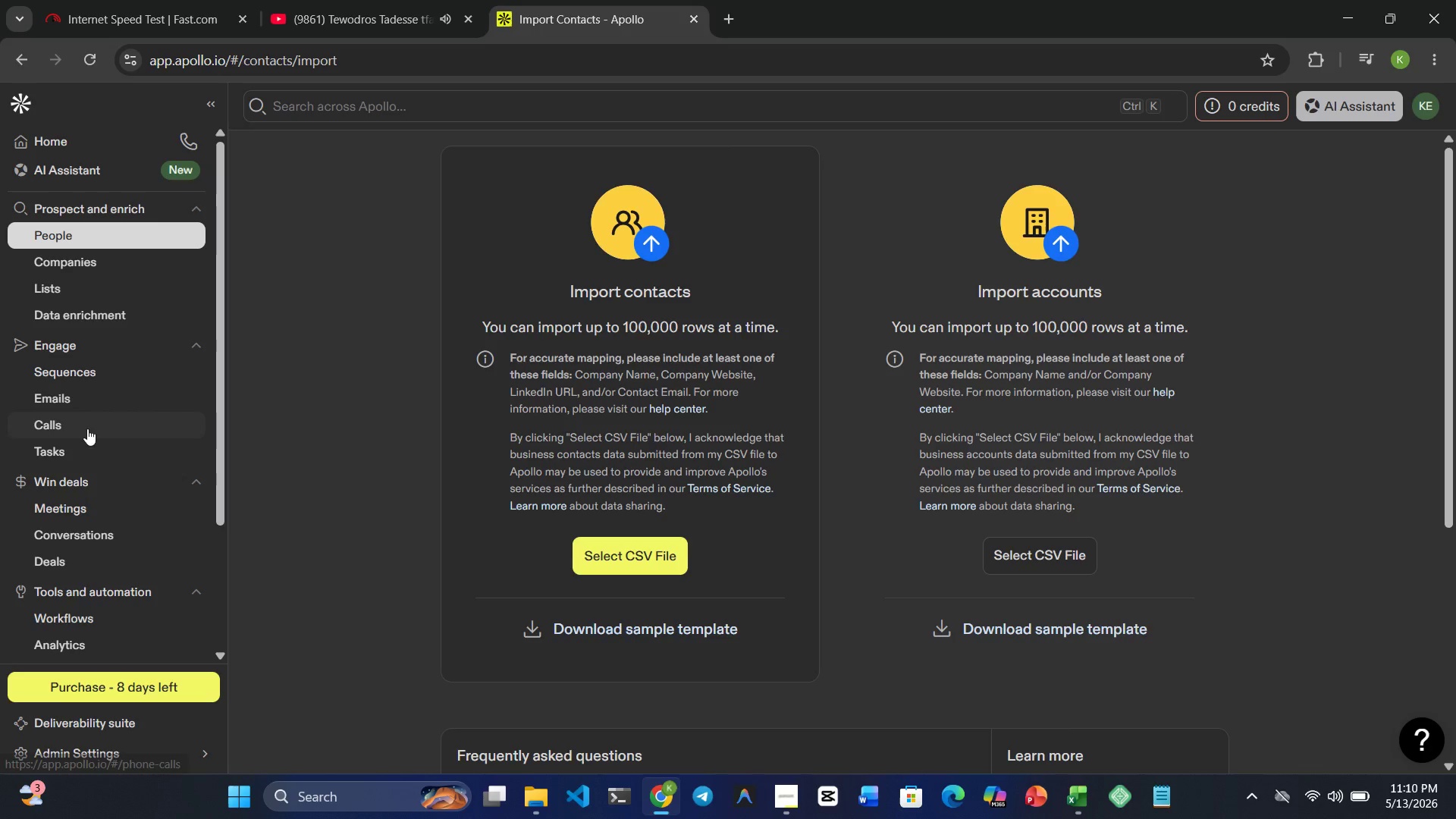 
left_click([74, 361])
 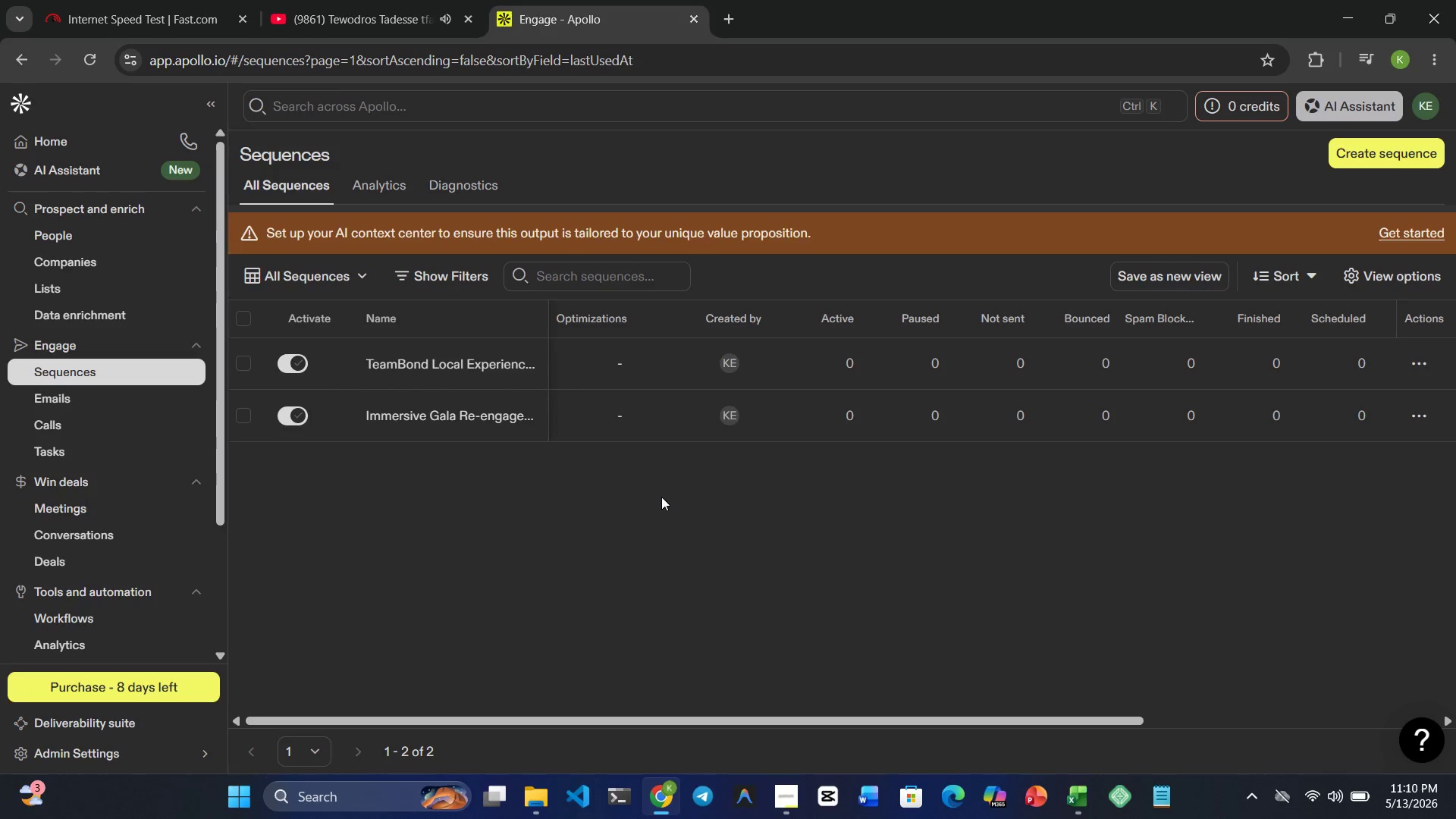 
wait(20.12)
 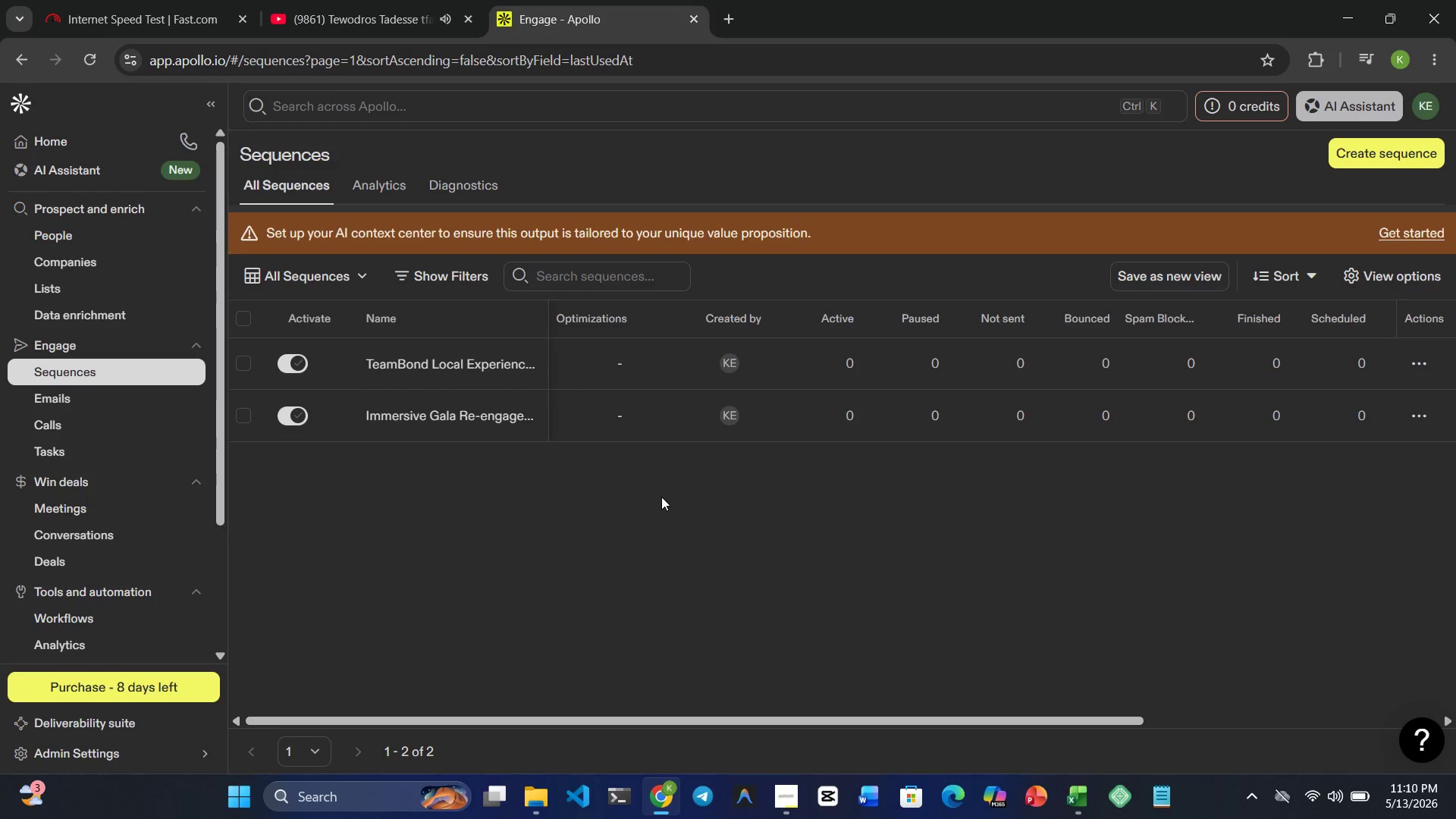 
left_click([244, 417])
 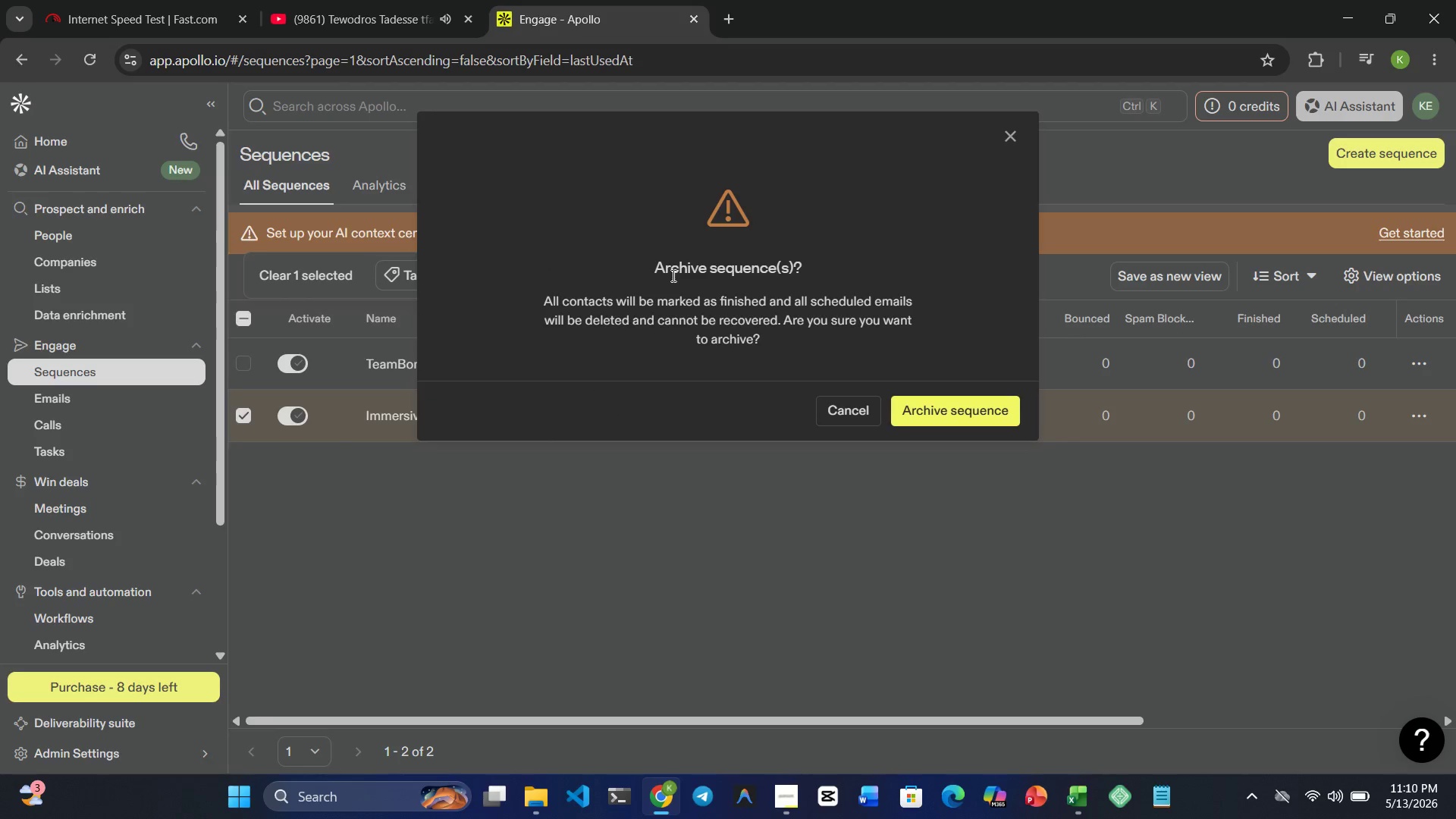 
left_click([943, 407])
 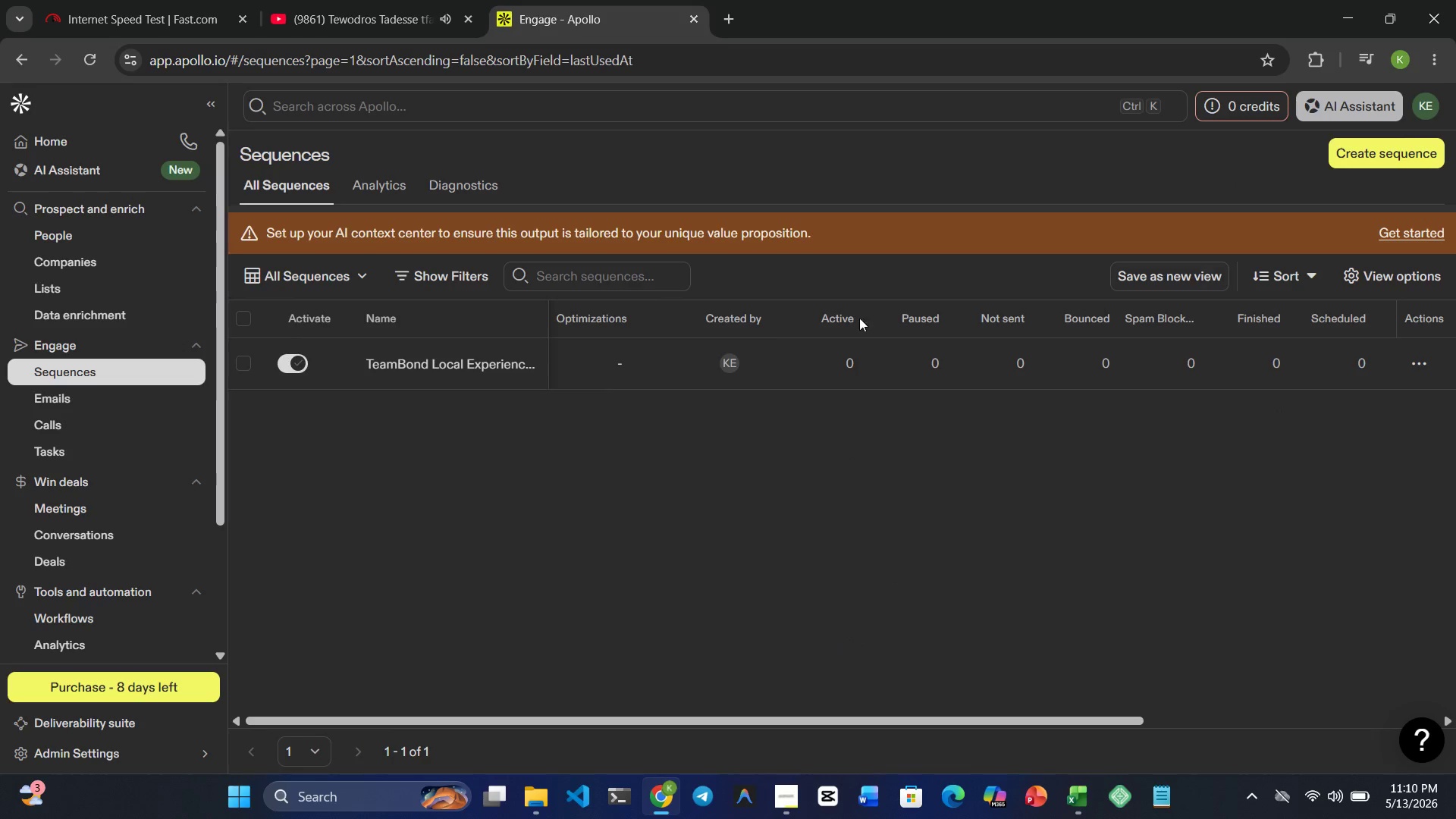 
left_click([481, 359])
 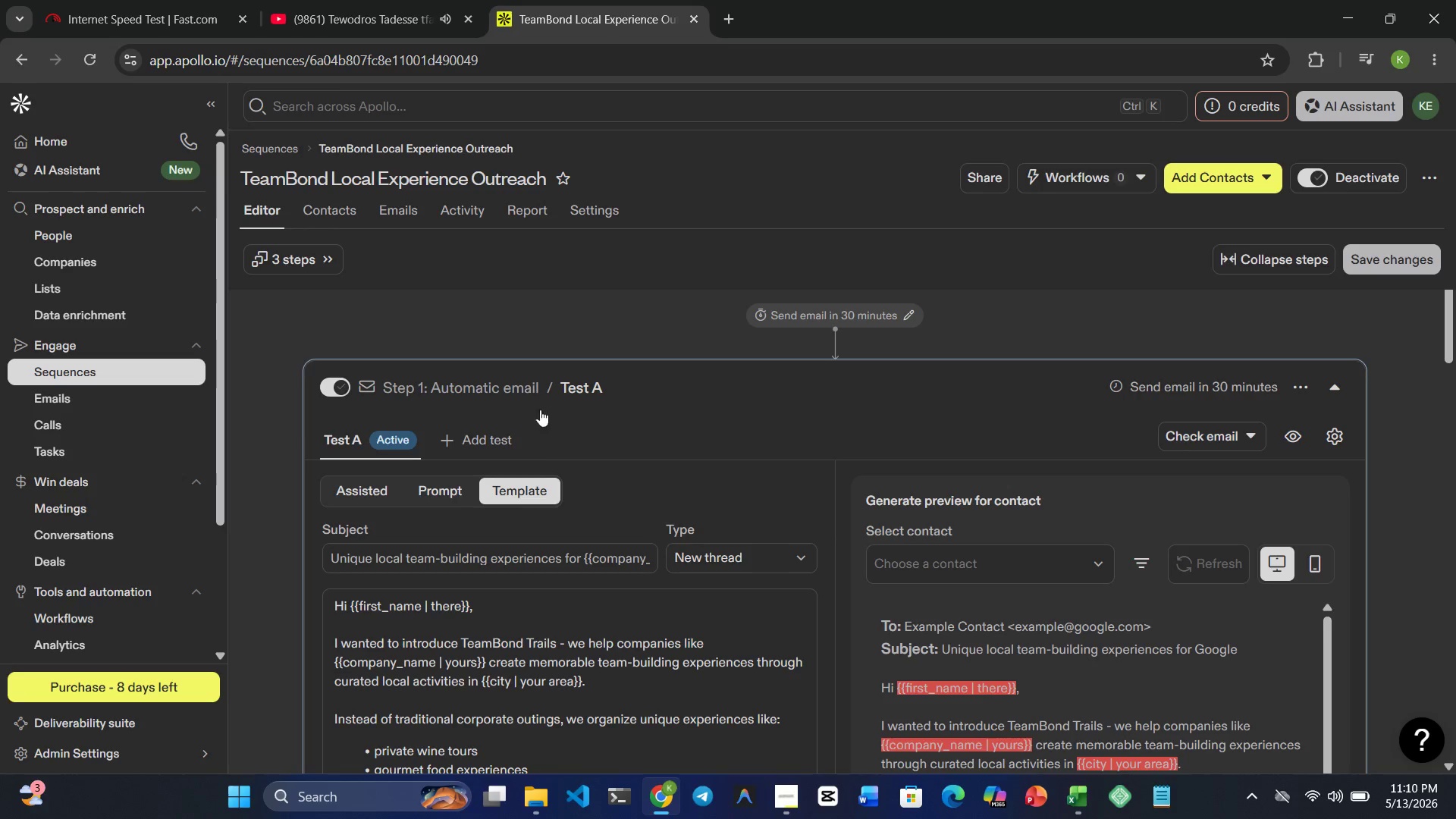 
scroll: coordinate [570, 428], scroll_direction: down, amount: 2.0
 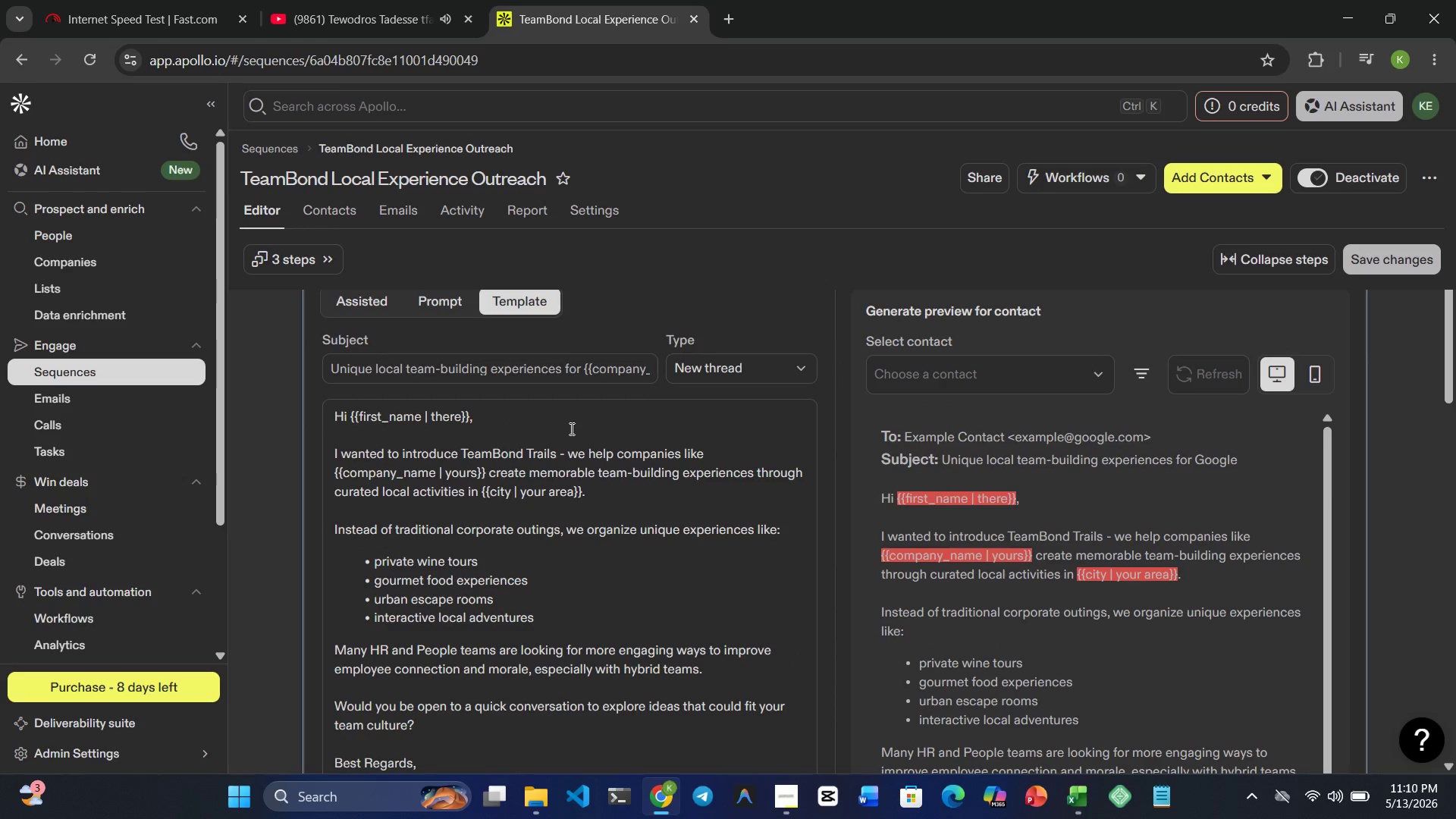 
scroll: coordinate [569, 432], scroll_direction: up, amount: 5.0
 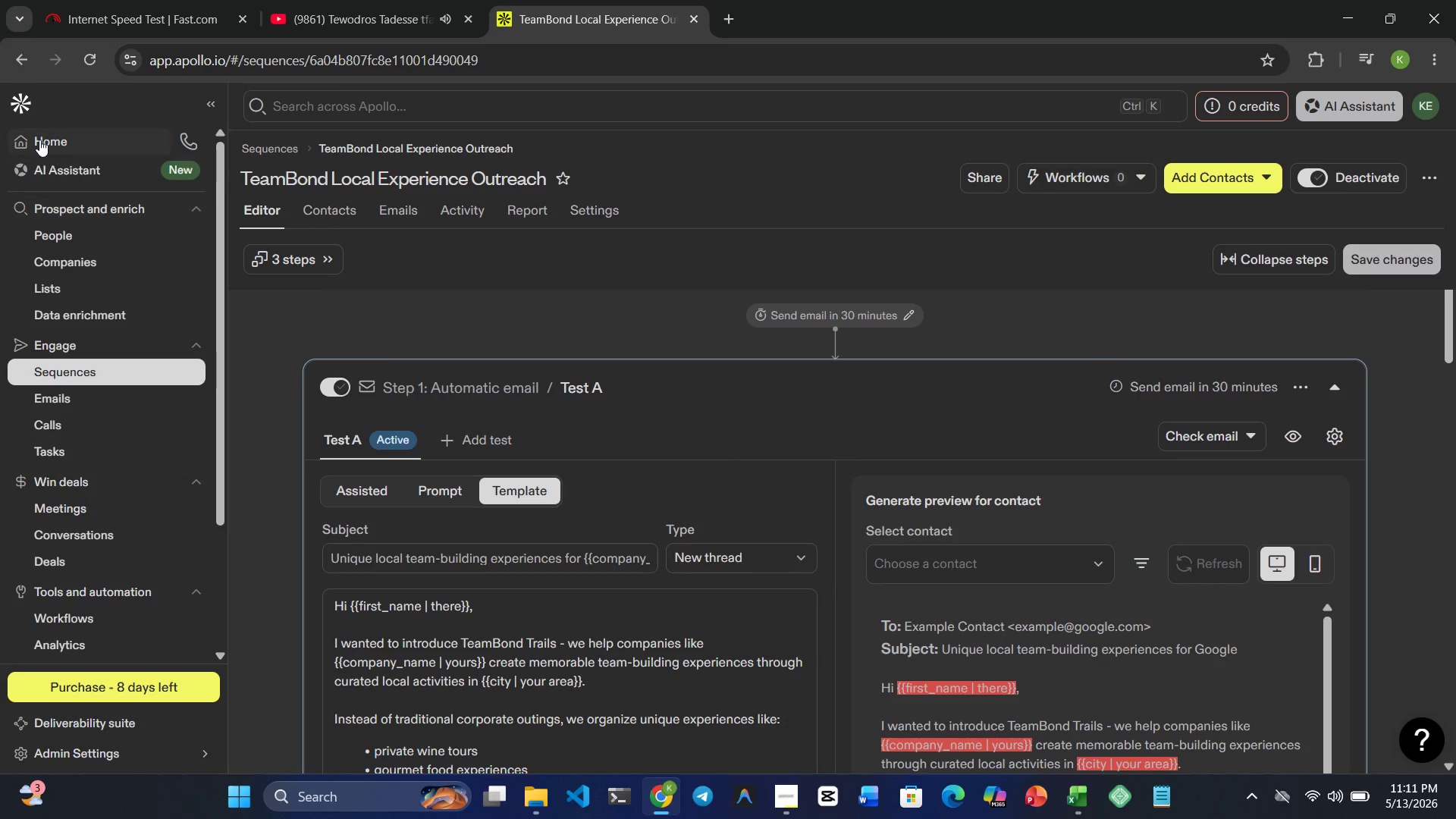 
left_click([11, 55])
 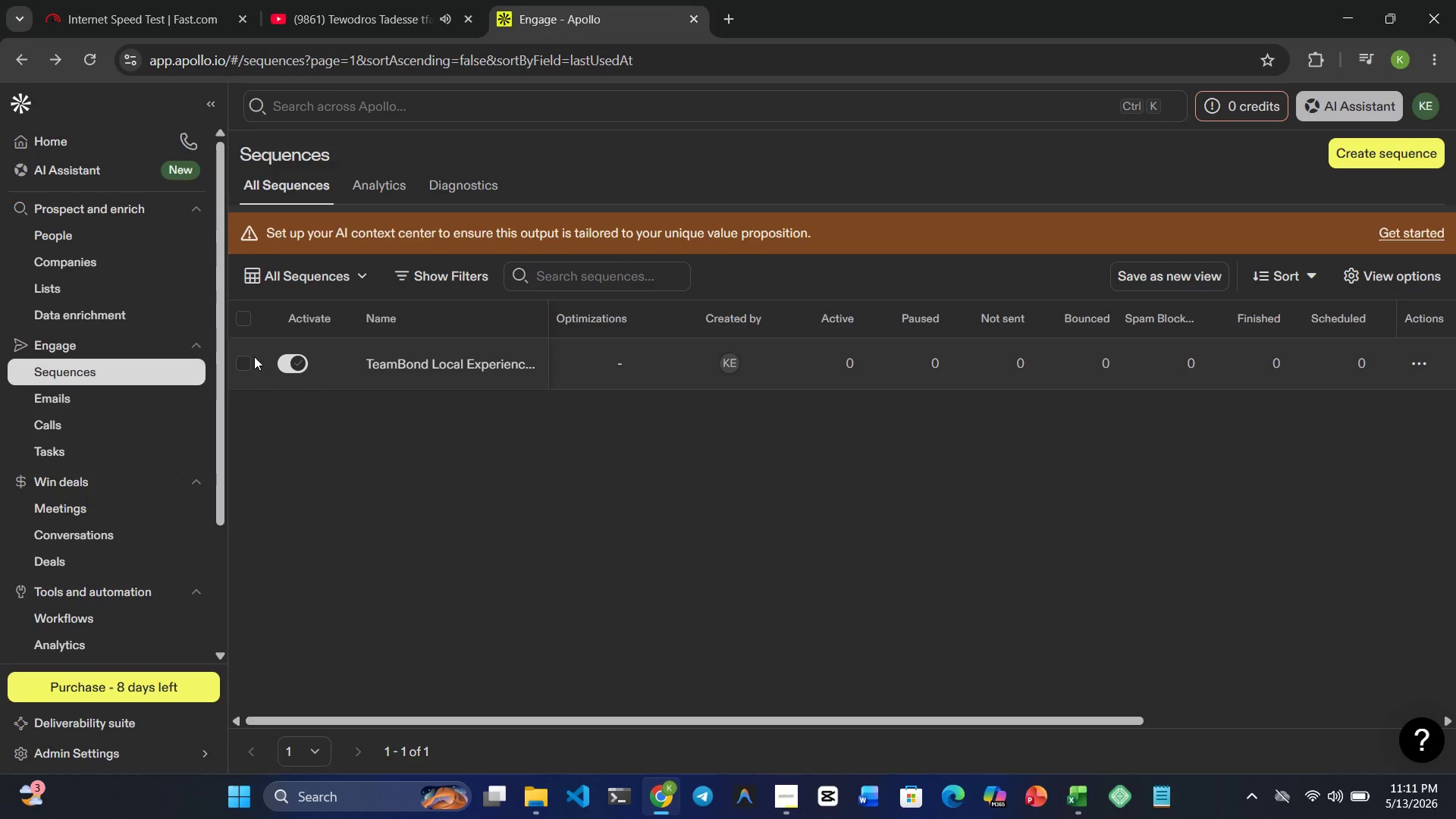 
left_click([246, 359])
 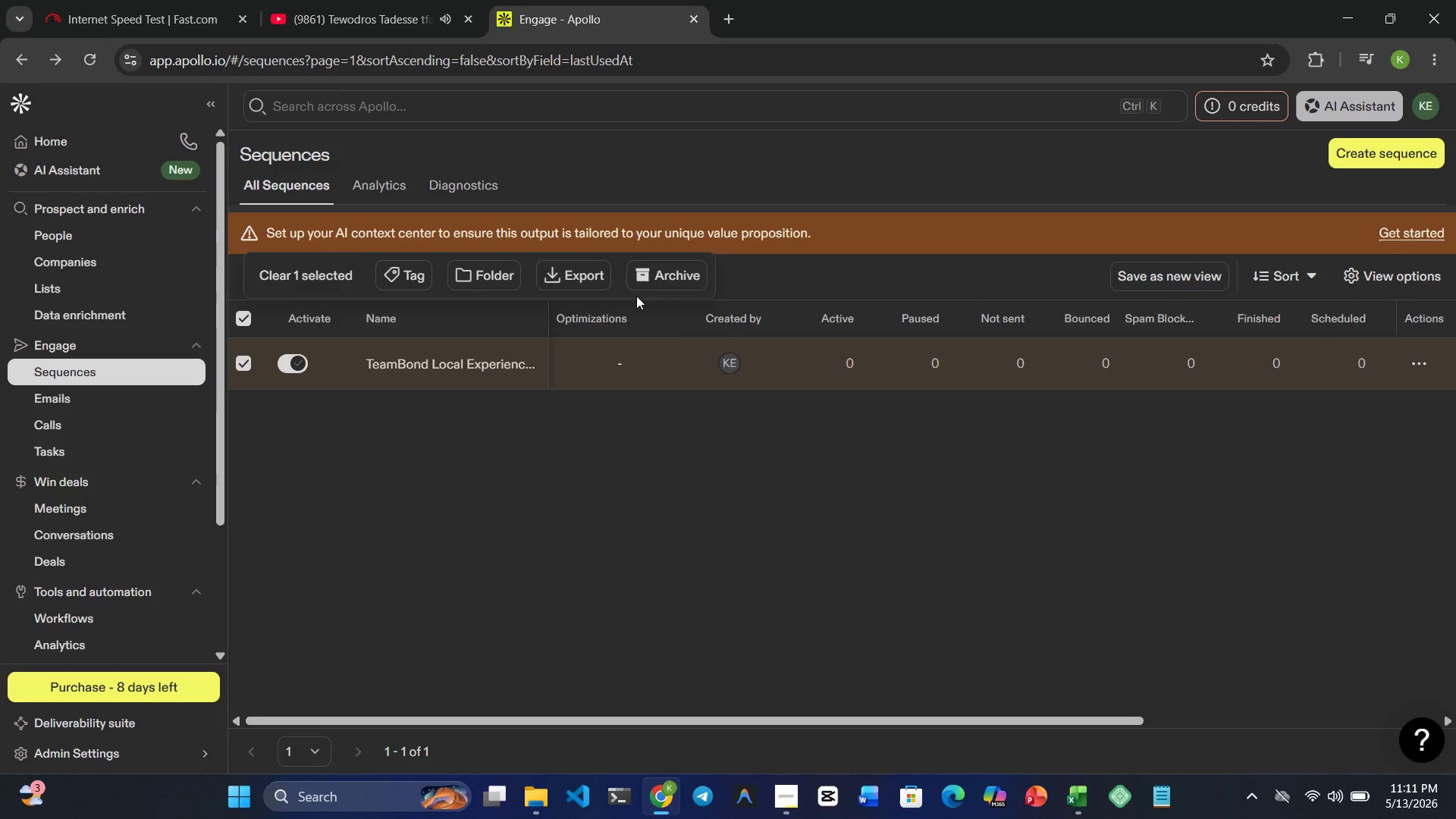 
left_click([676, 276])
 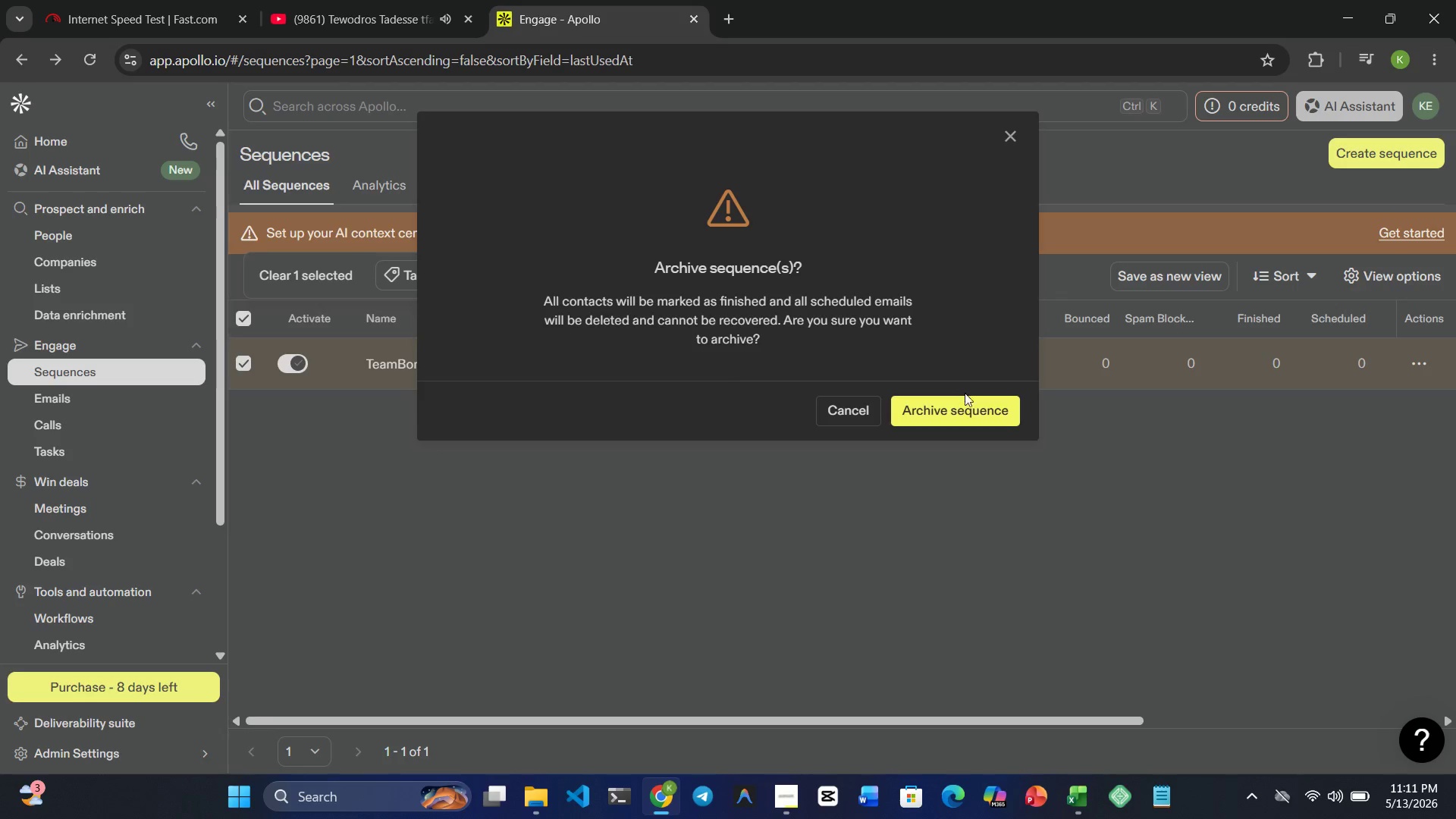 
left_click([965, 401])
 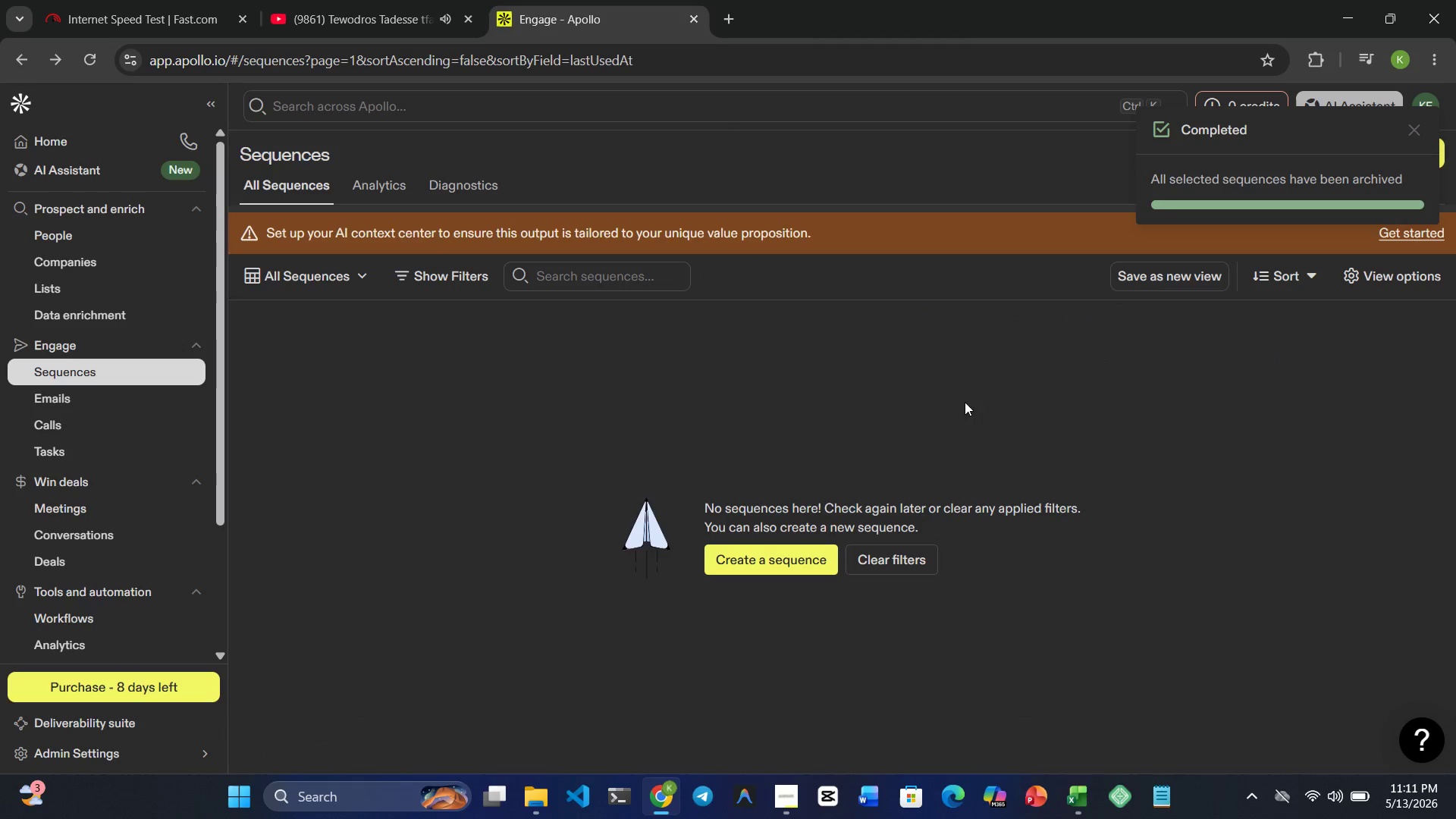 
mouse_move([1410, 158])
 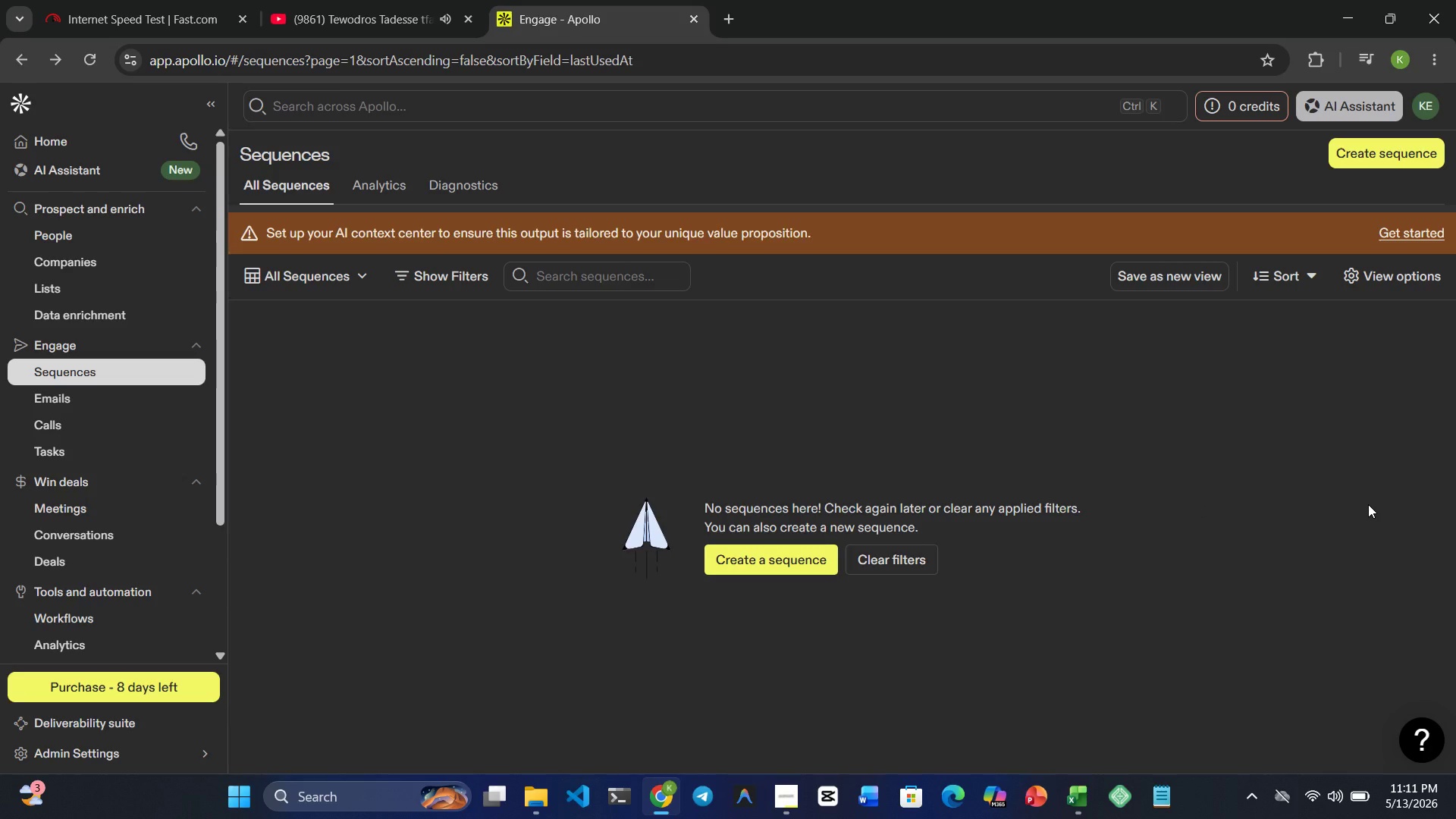 
wait(39.51)
 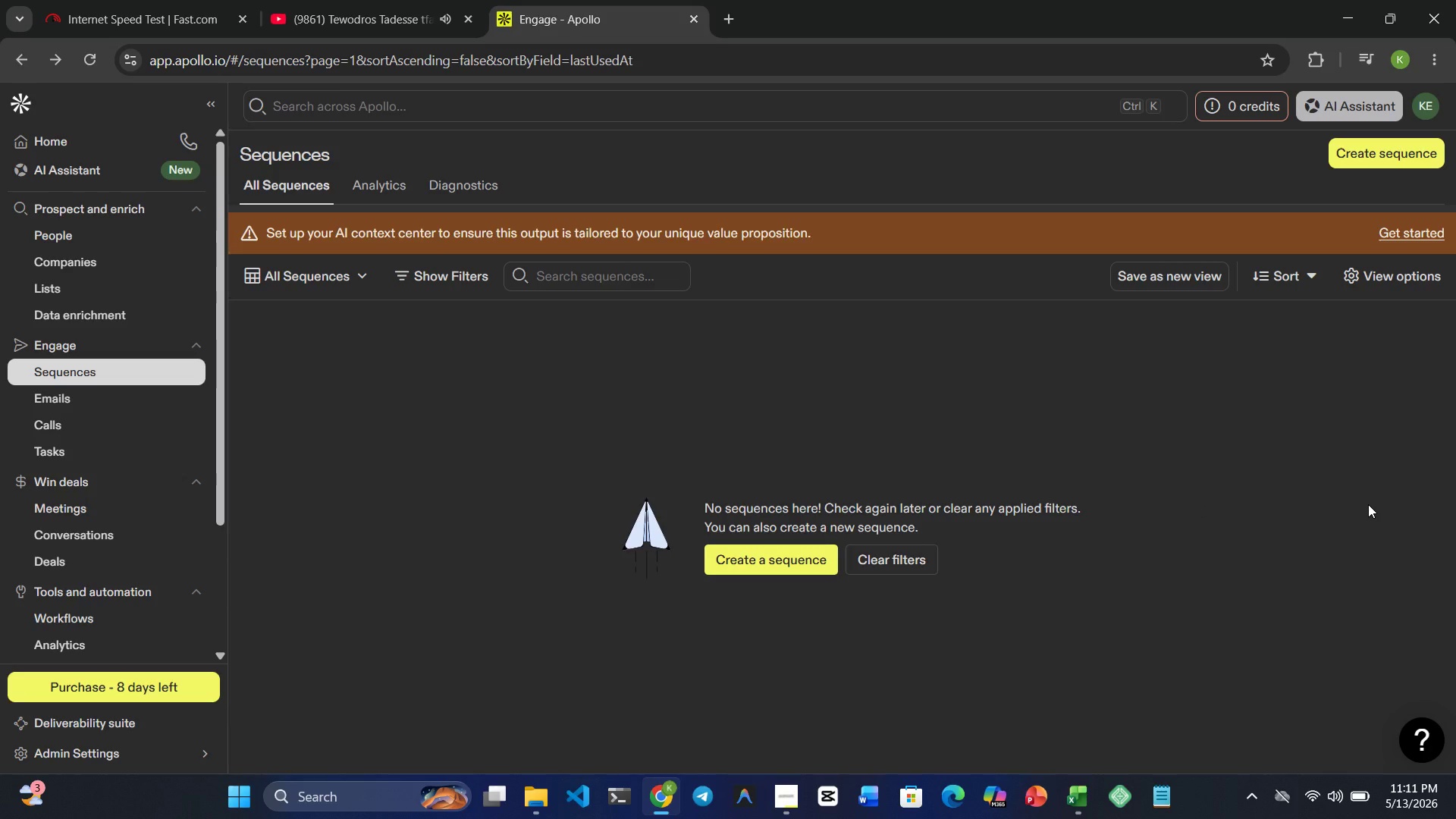 
left_click([811, 547])
 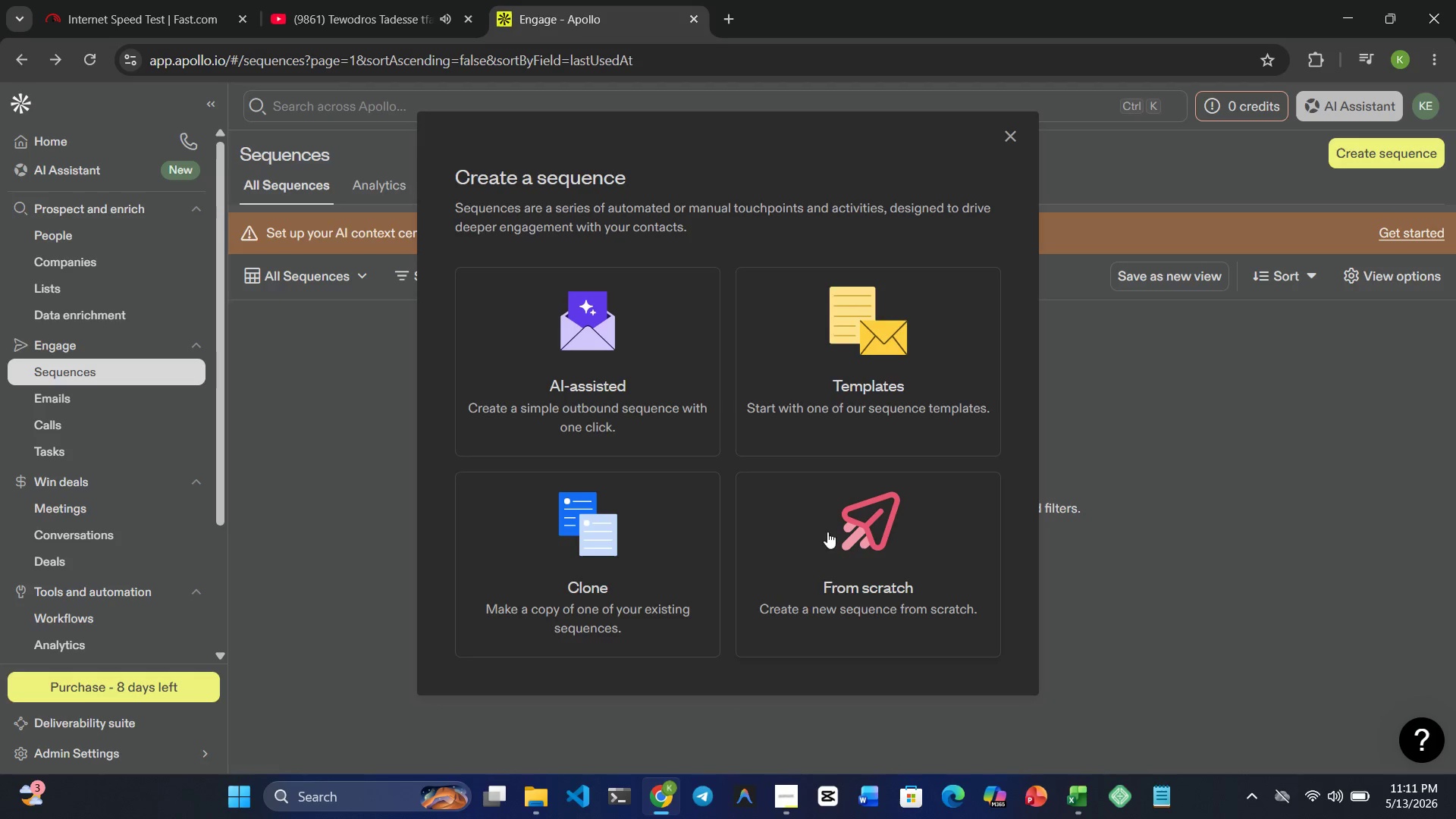 
left_click([869, 550])
 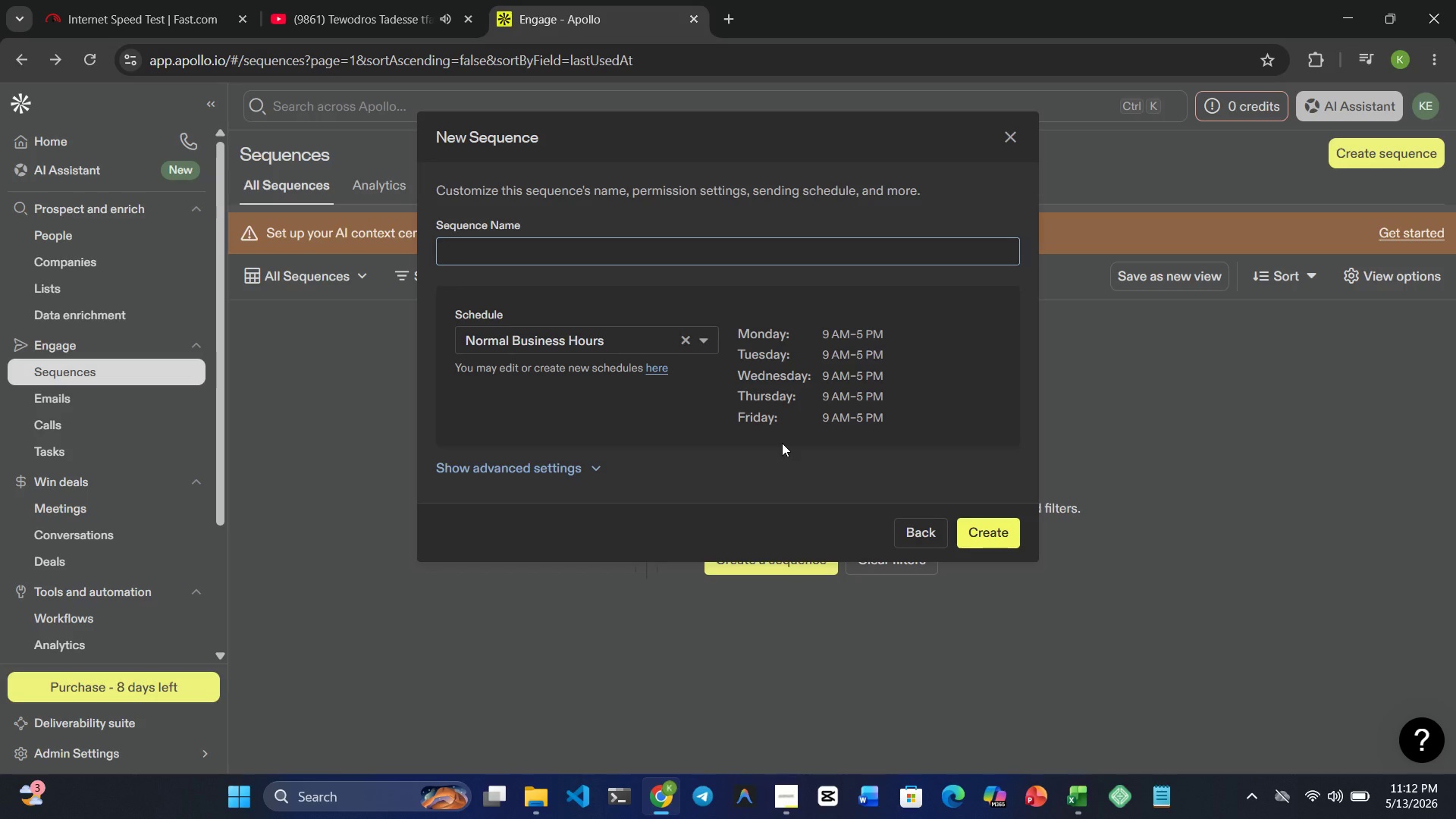 
wait(7.12)
 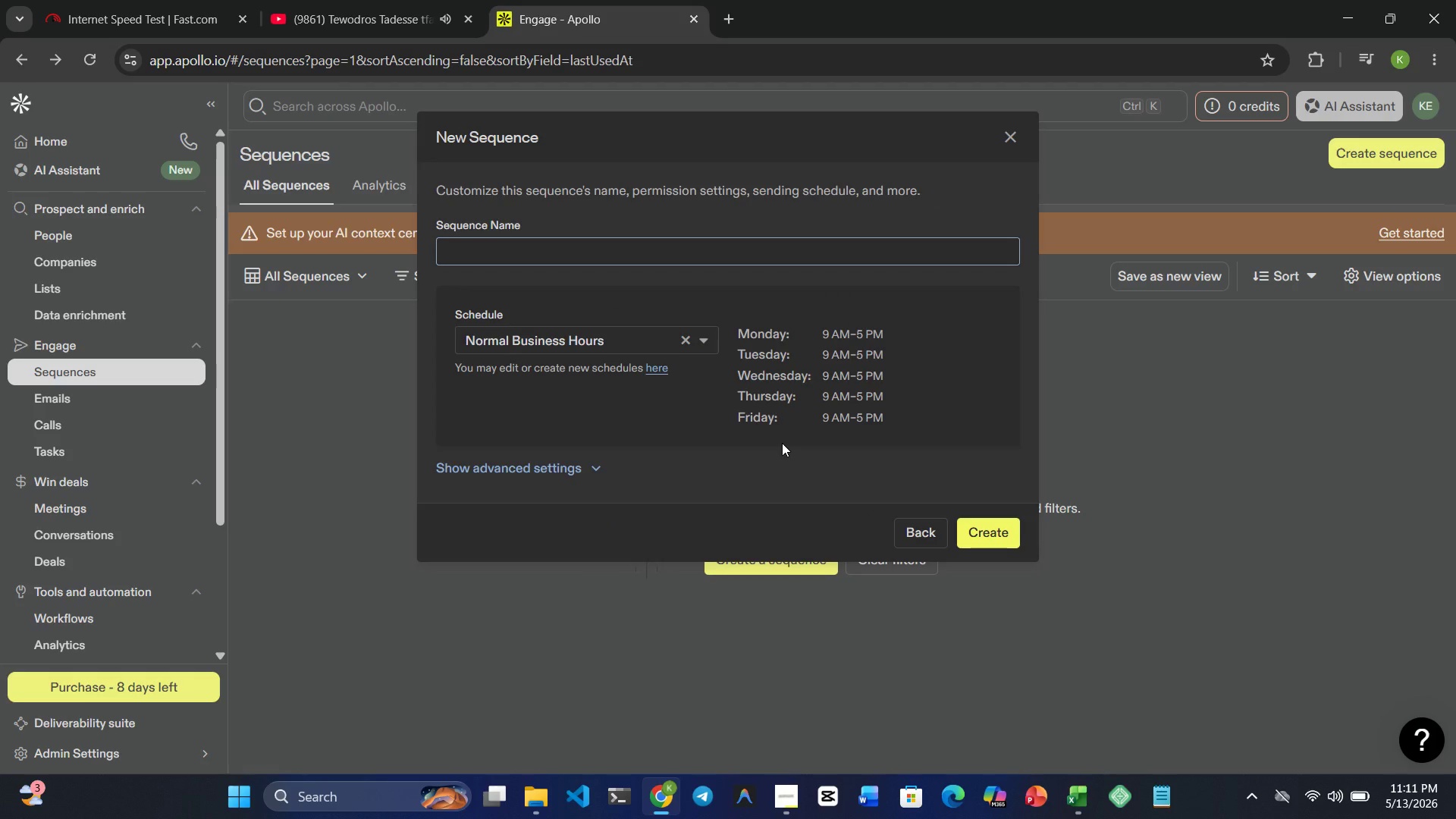 
type(Leaf & )
 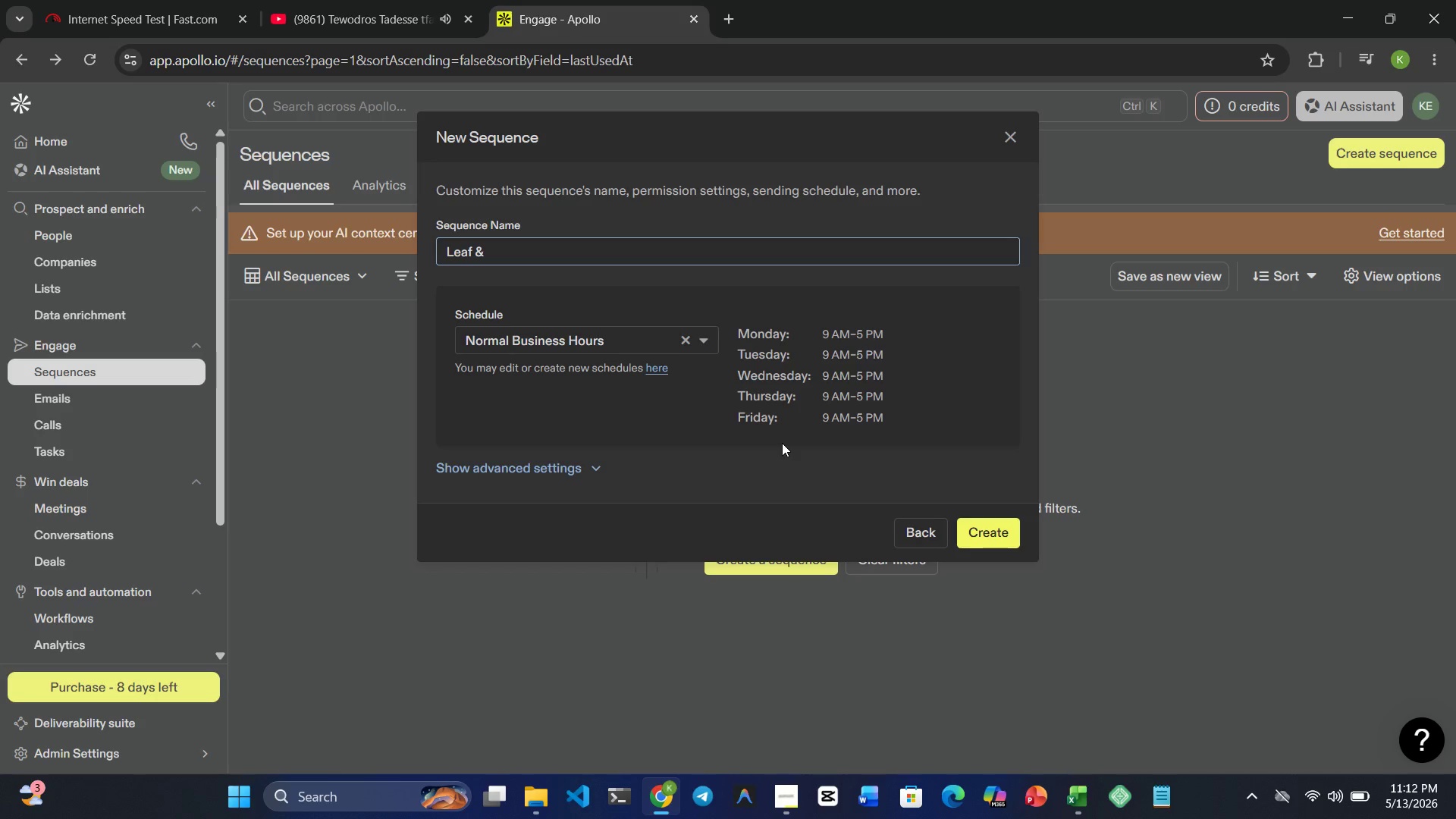 
type(Leash )
 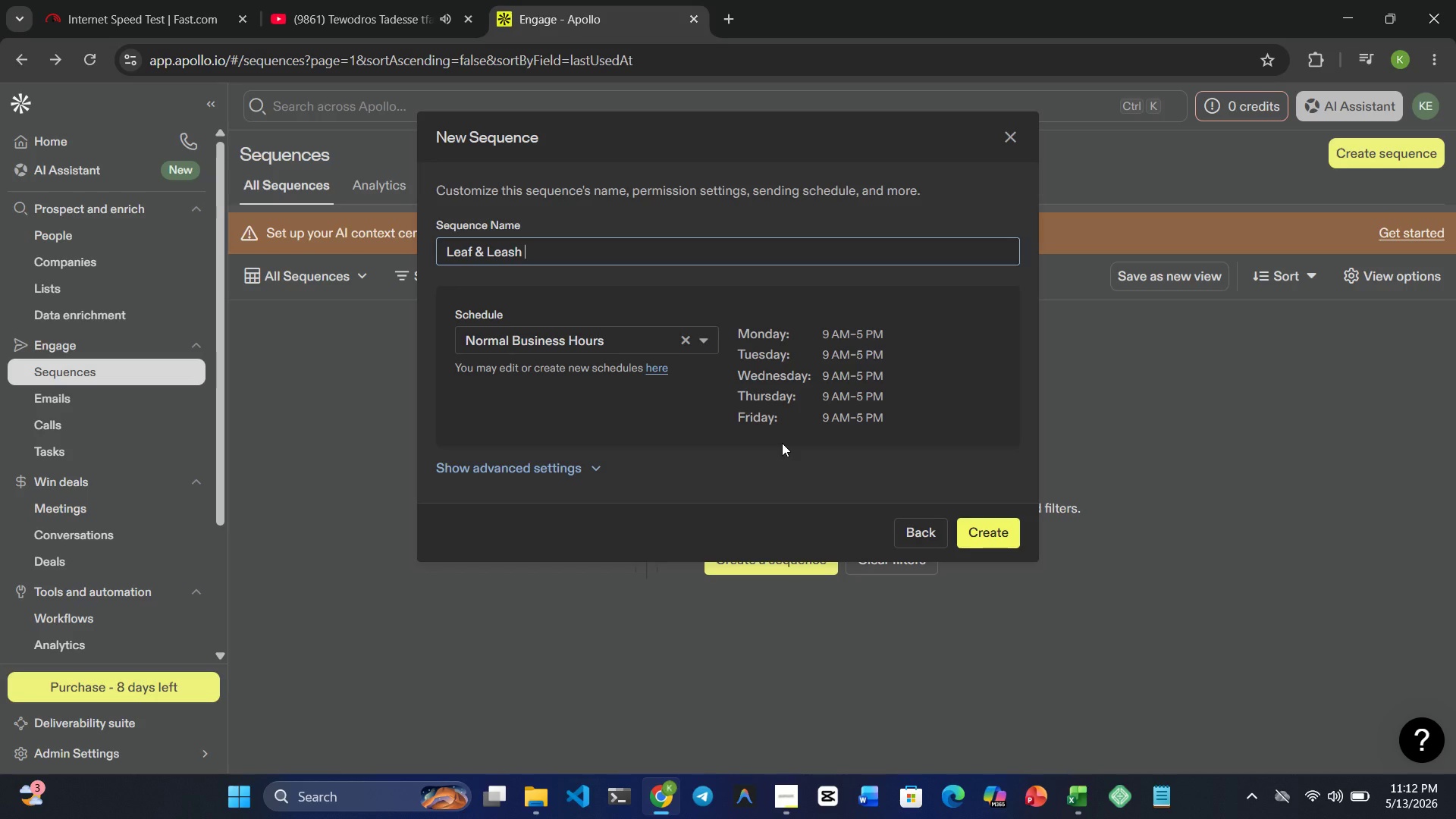 
type(Spring Safety Outreach)
 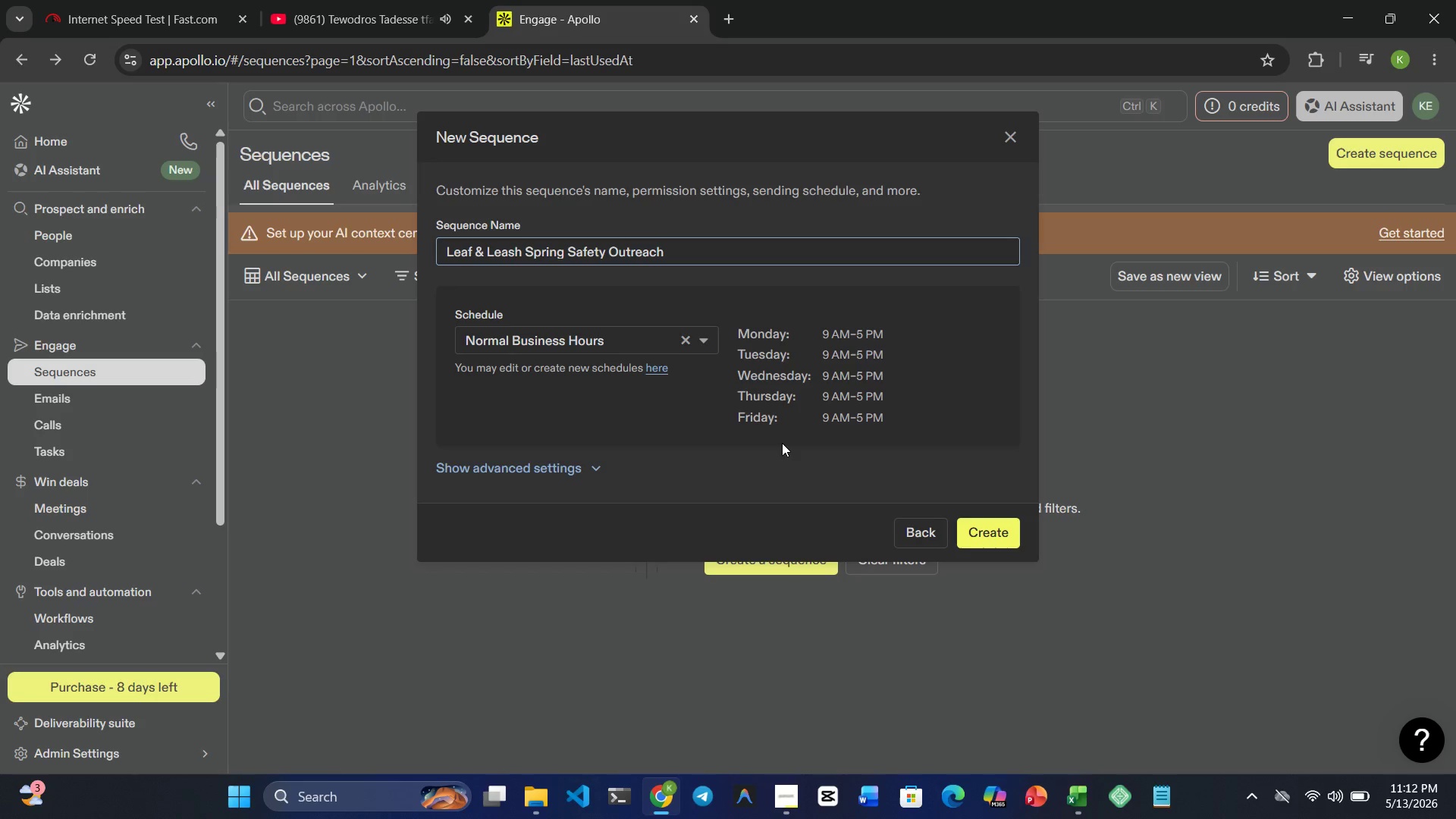 
left_click([1000, 533])
 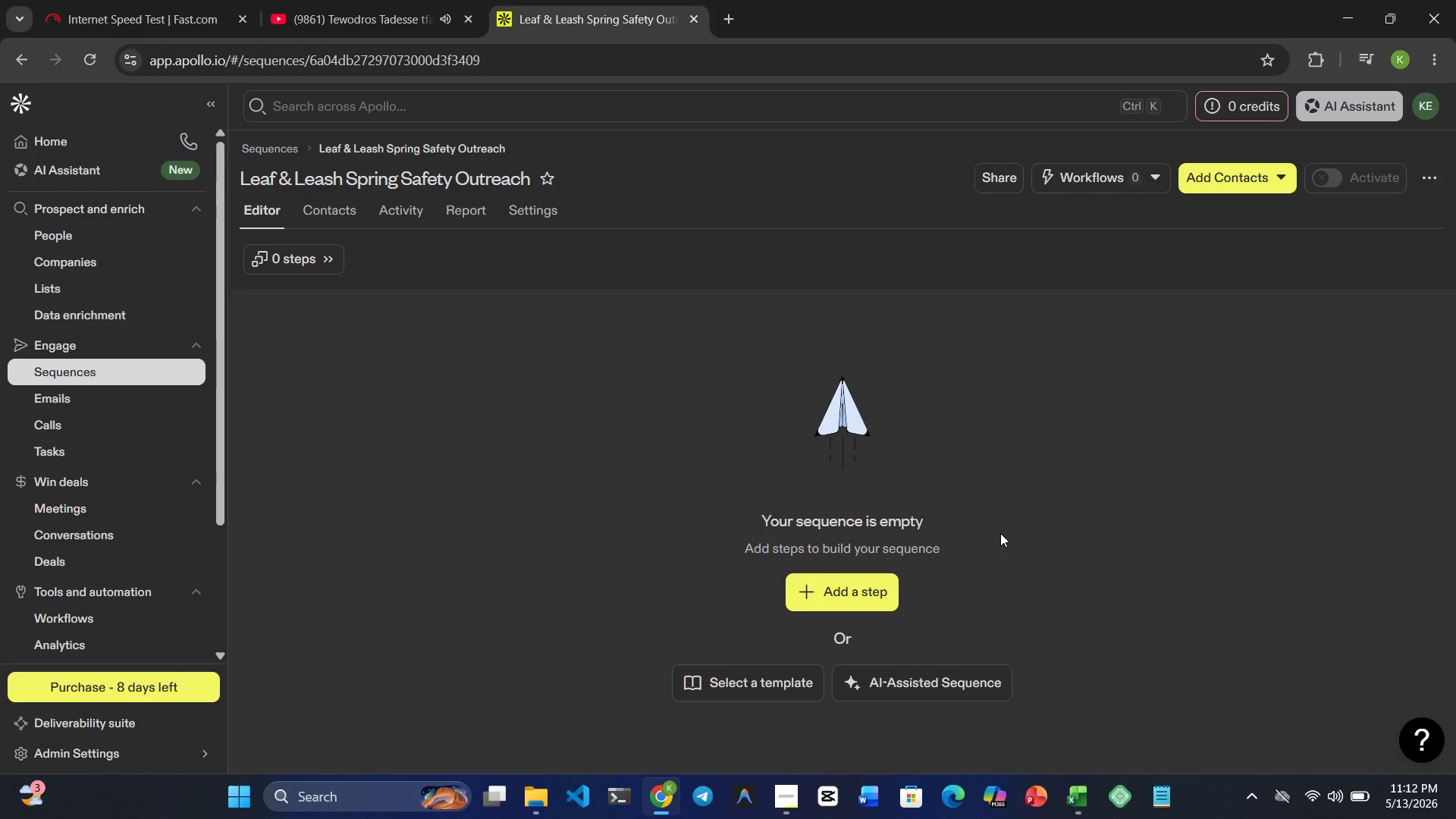 
wait(8.03)
 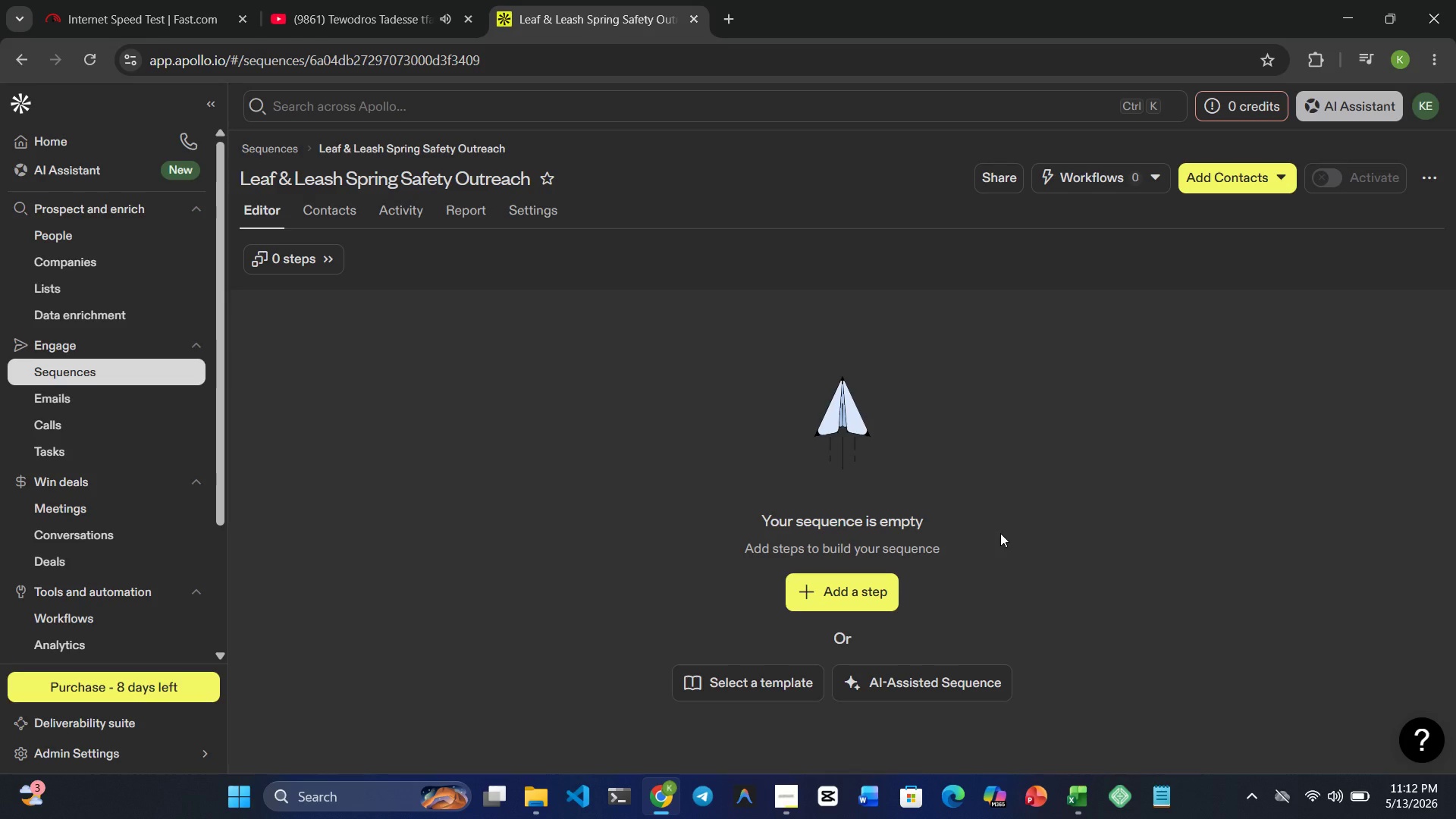 
left_click([878, 587])
 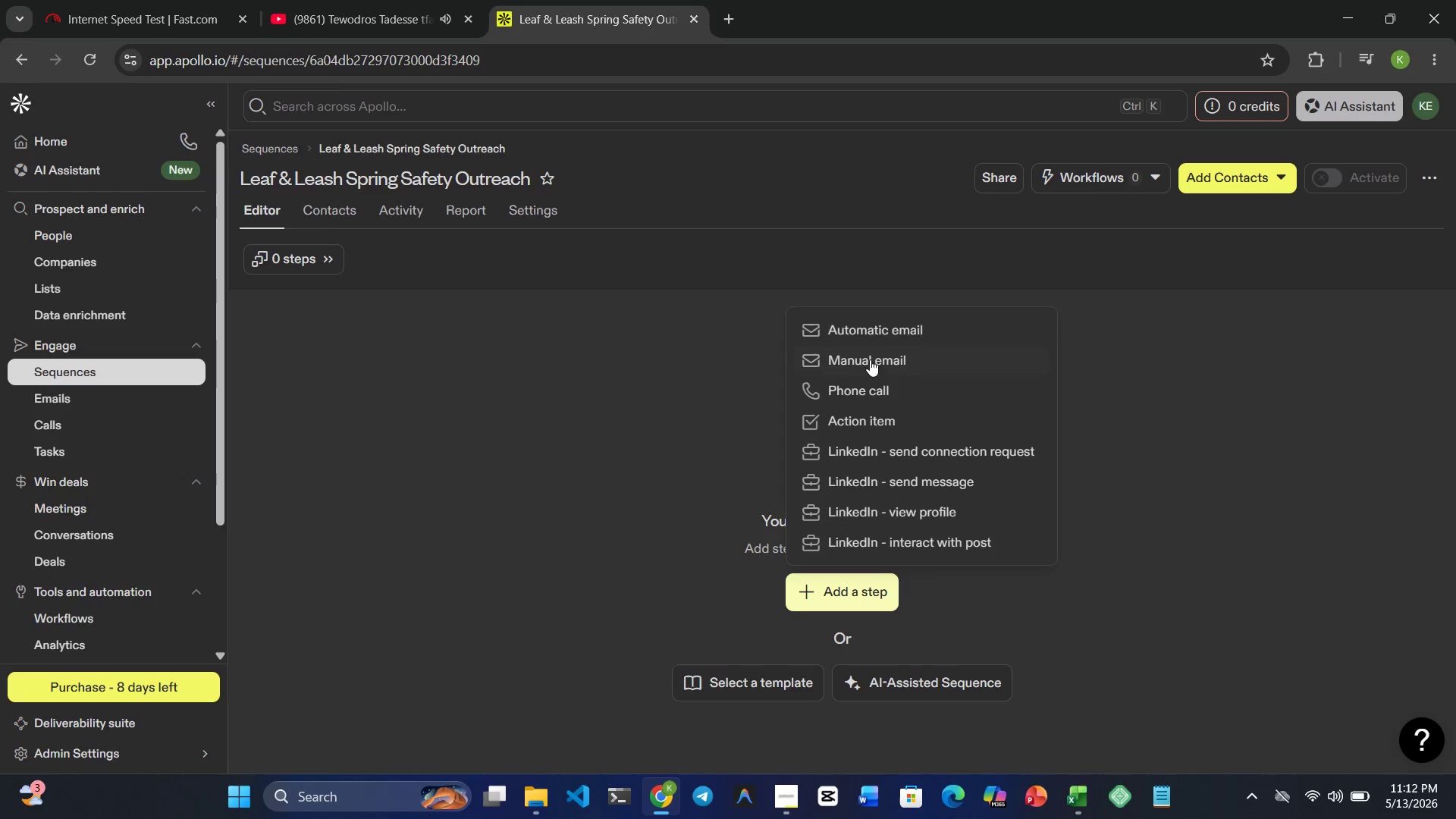 
left_click([876, 326])
 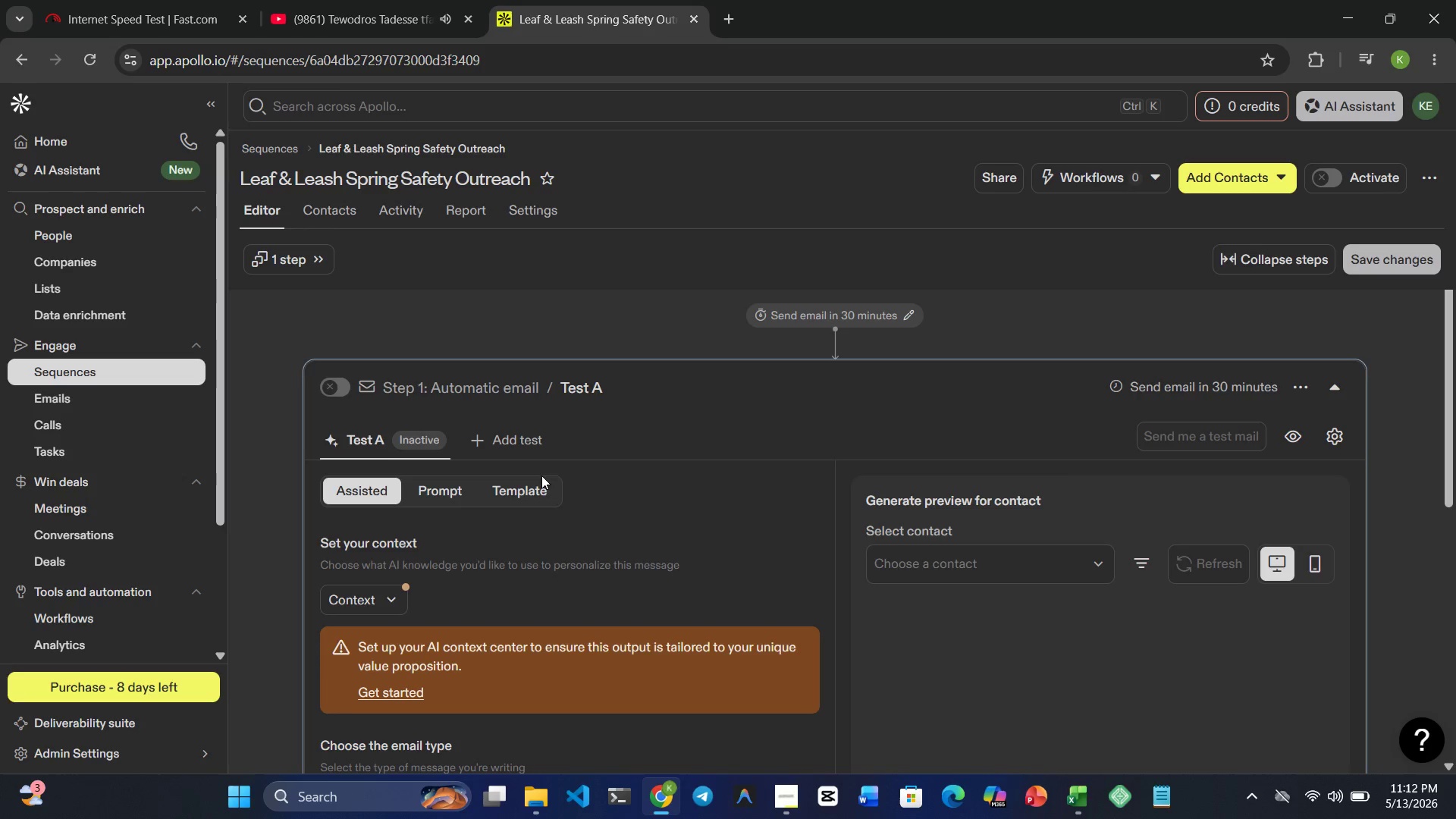 
left_click([537, 492])
 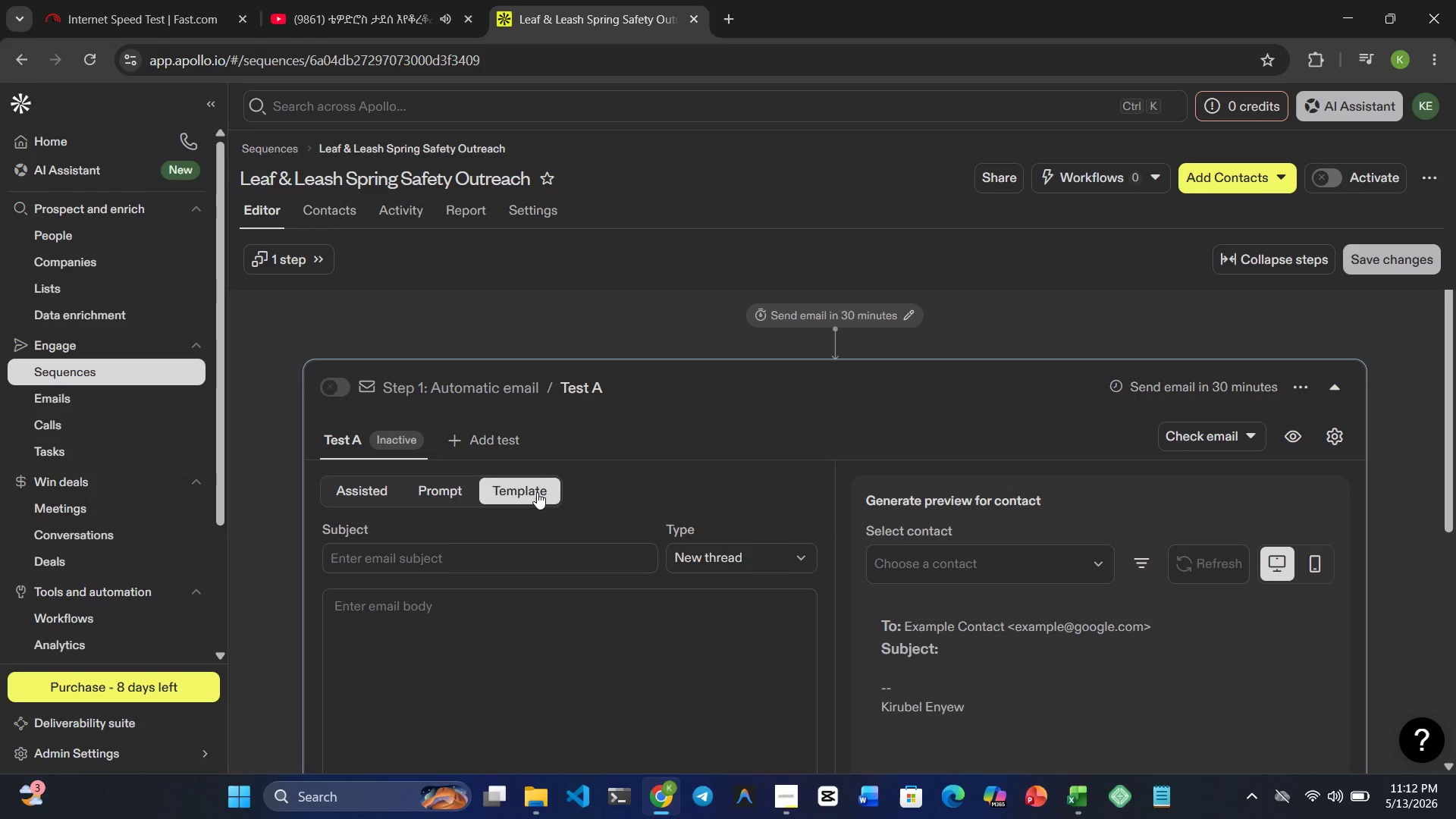 
wait(13.31)
 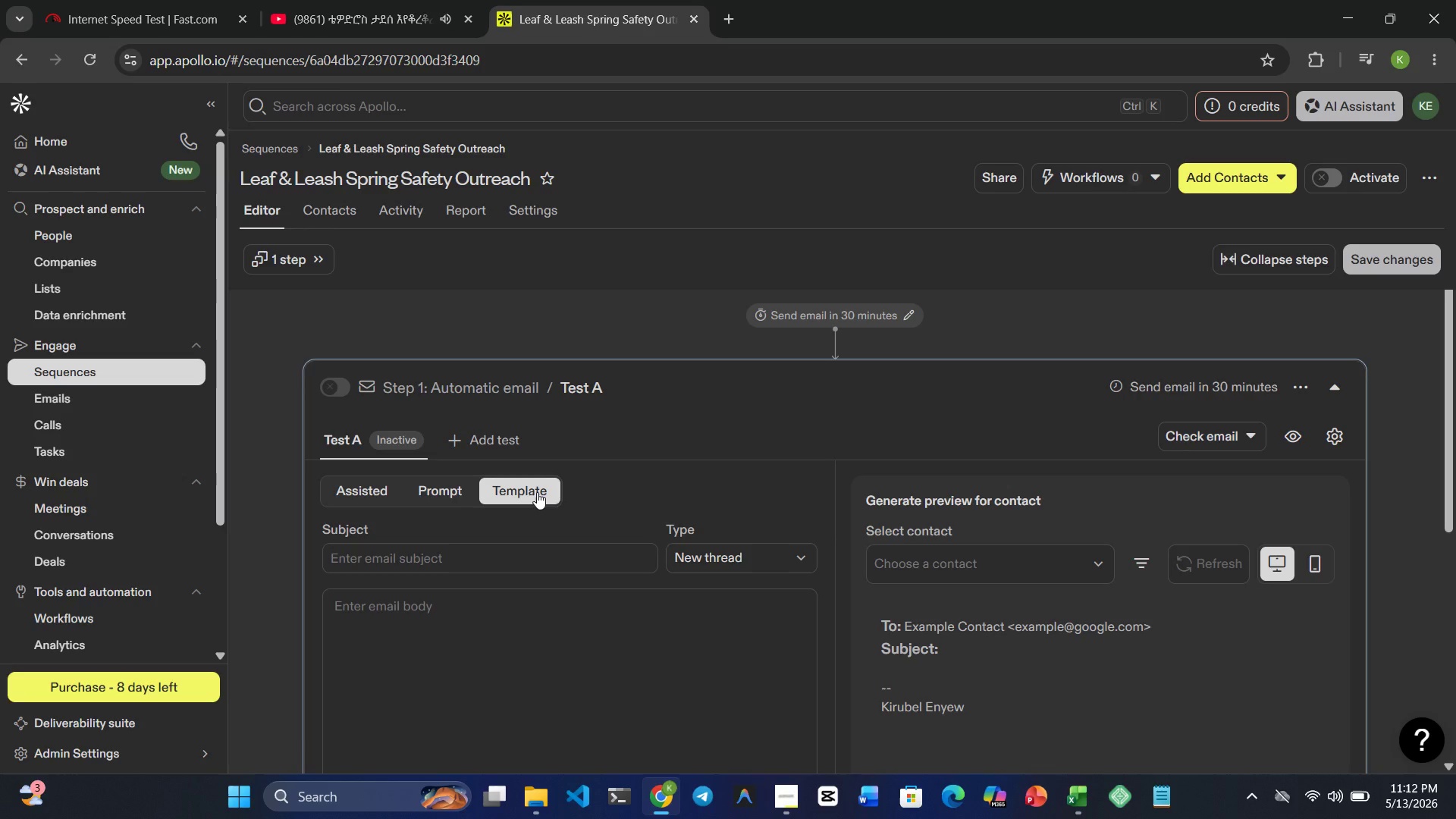 
left_click([498, 564])
 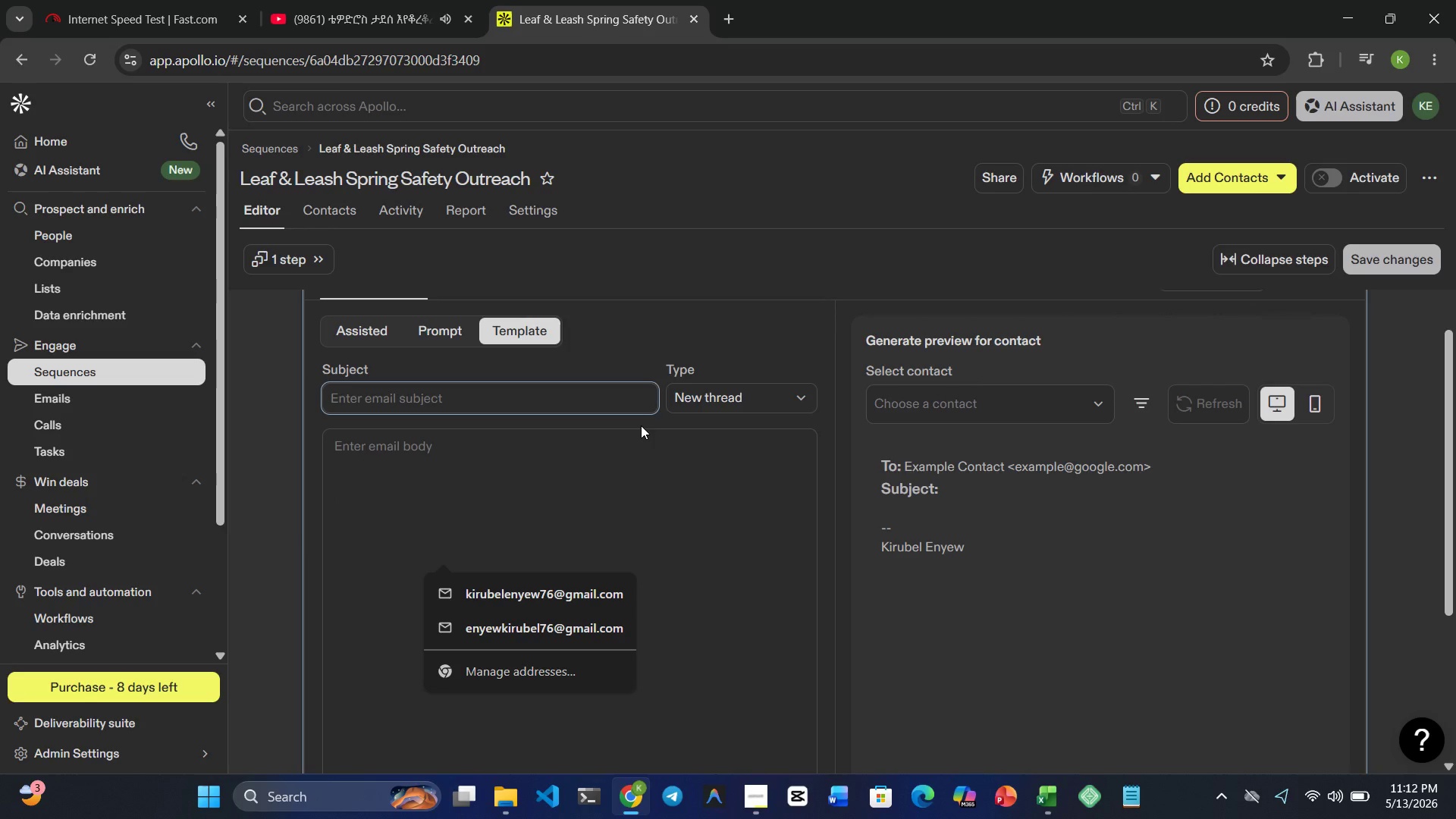 
type(Pet-)
 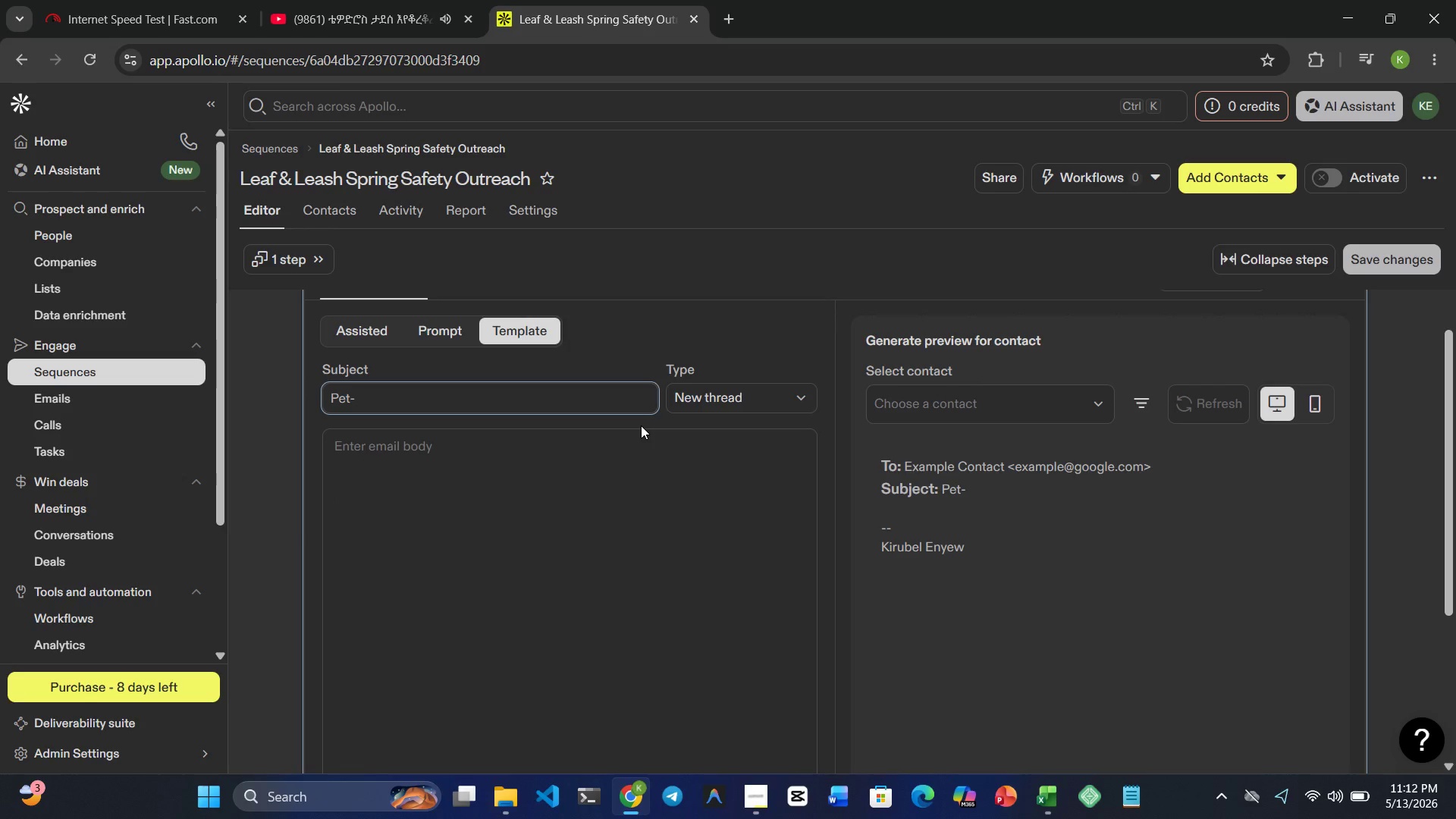 
type(safe gardenn)
key(Backspace)
type(iing )
key(Backspace)
key(Backspace)
key(Backspace)
key(Backspace)
type(ng )
 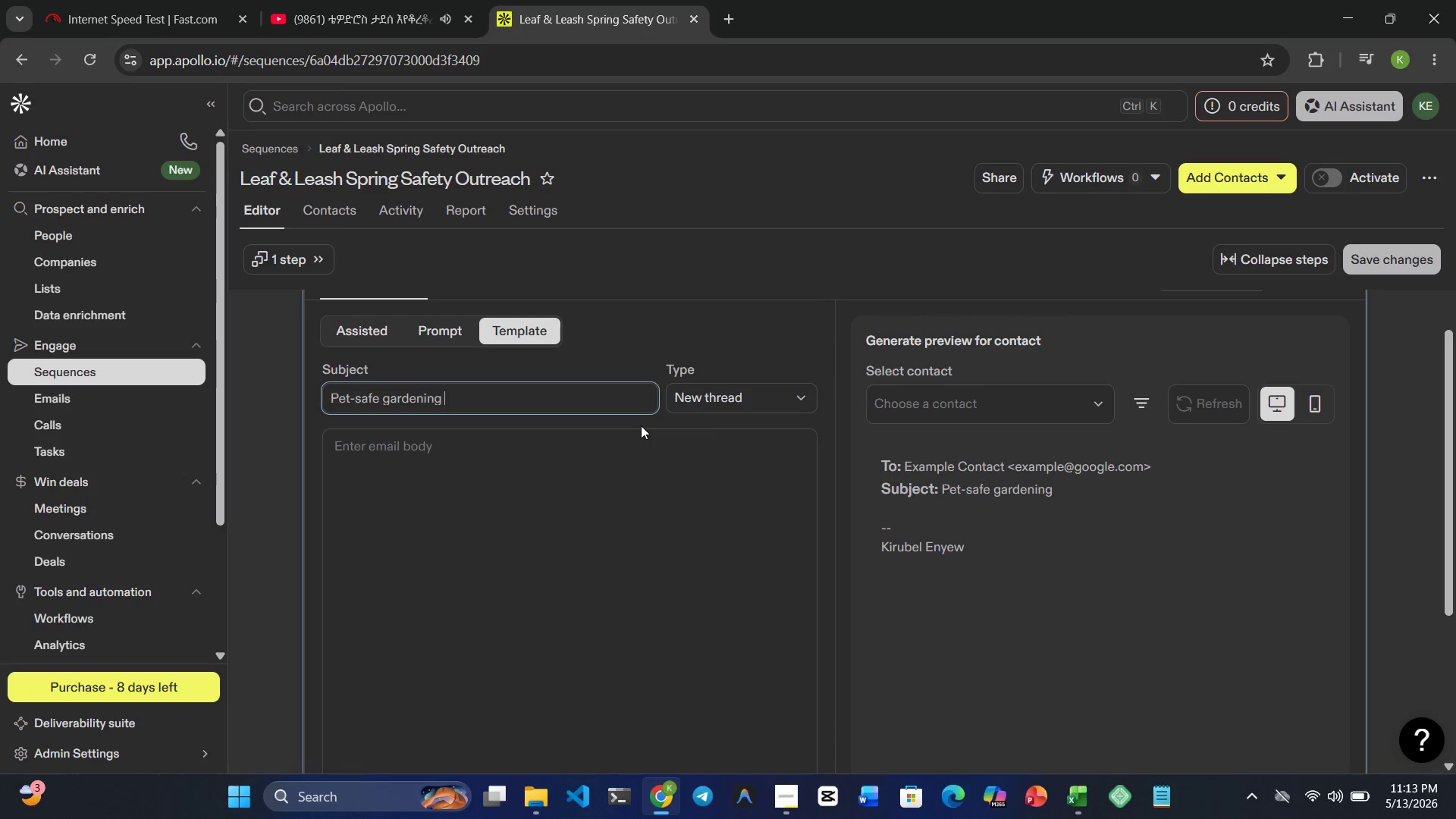 
type(products for }})
 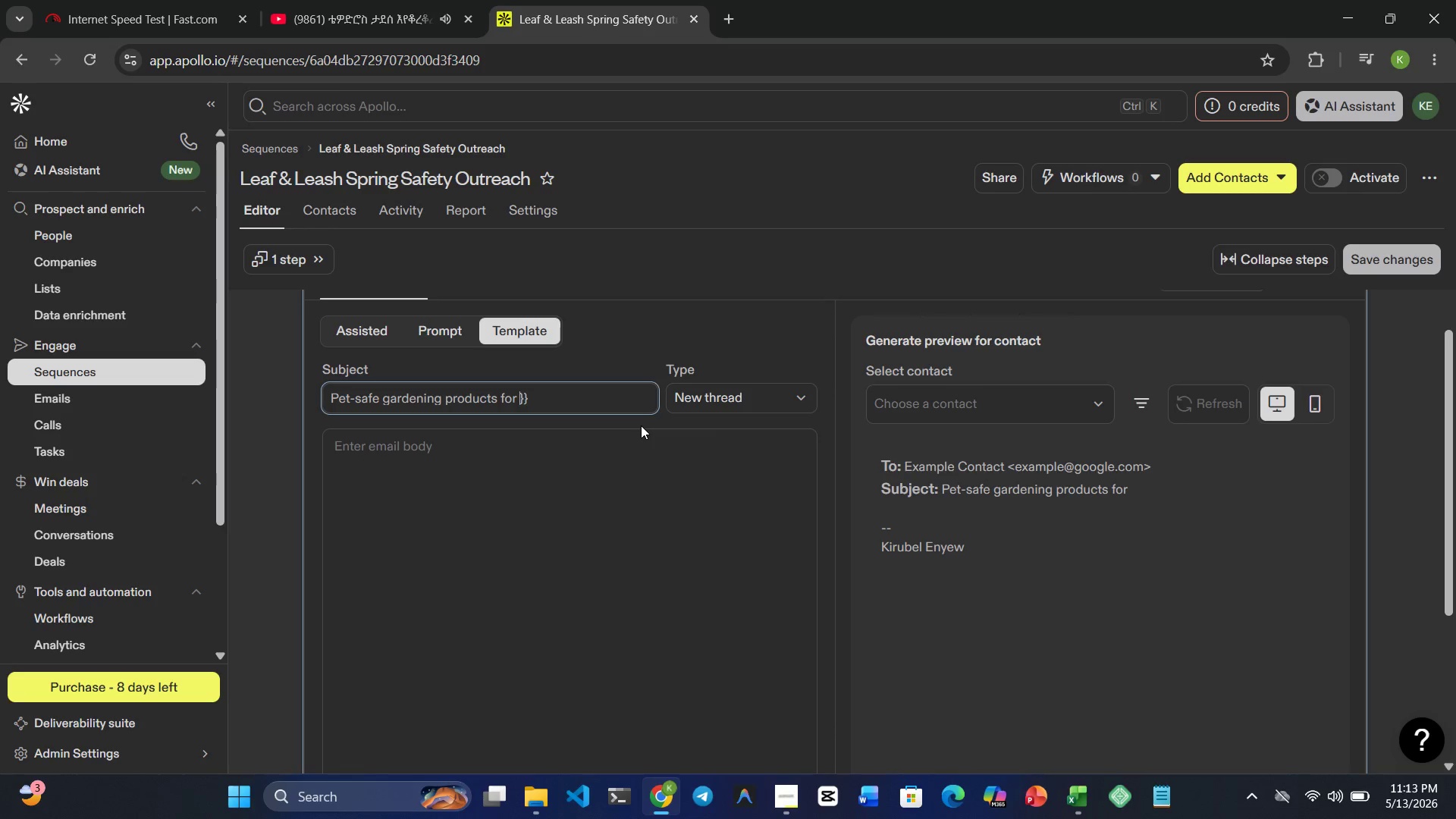 
 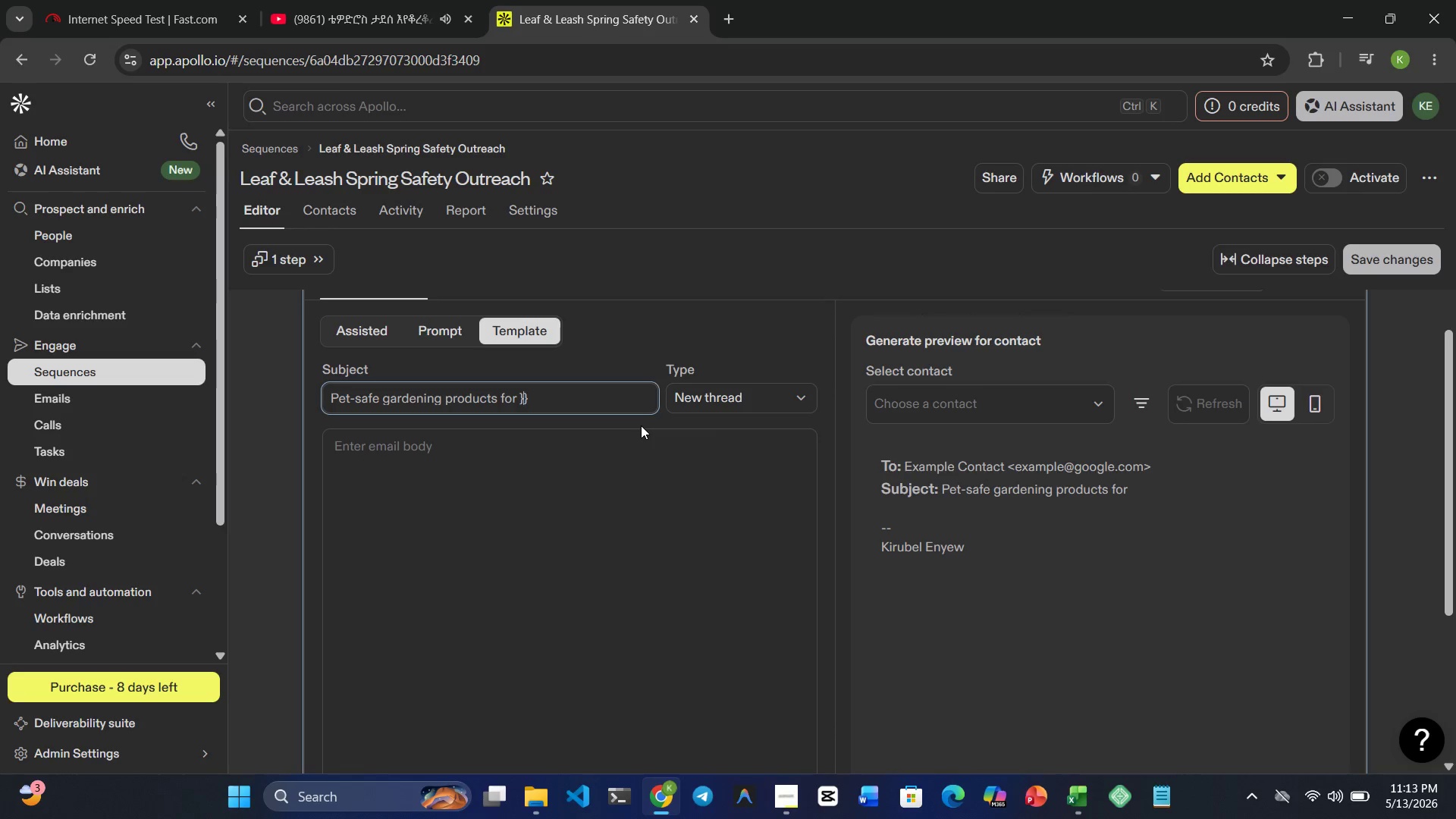 
key(ArrowLeft)
 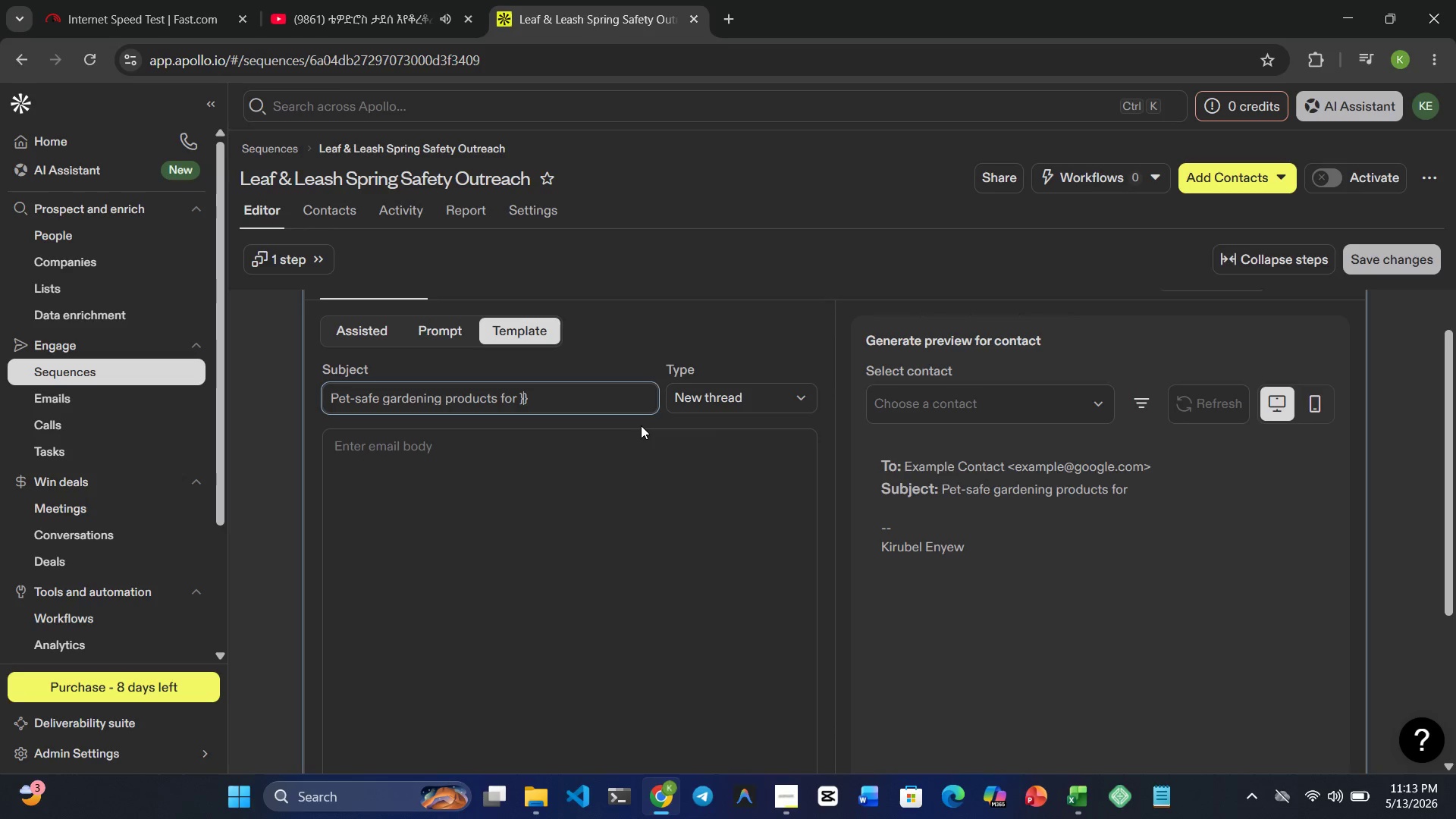 
key(ArrowLeft)
 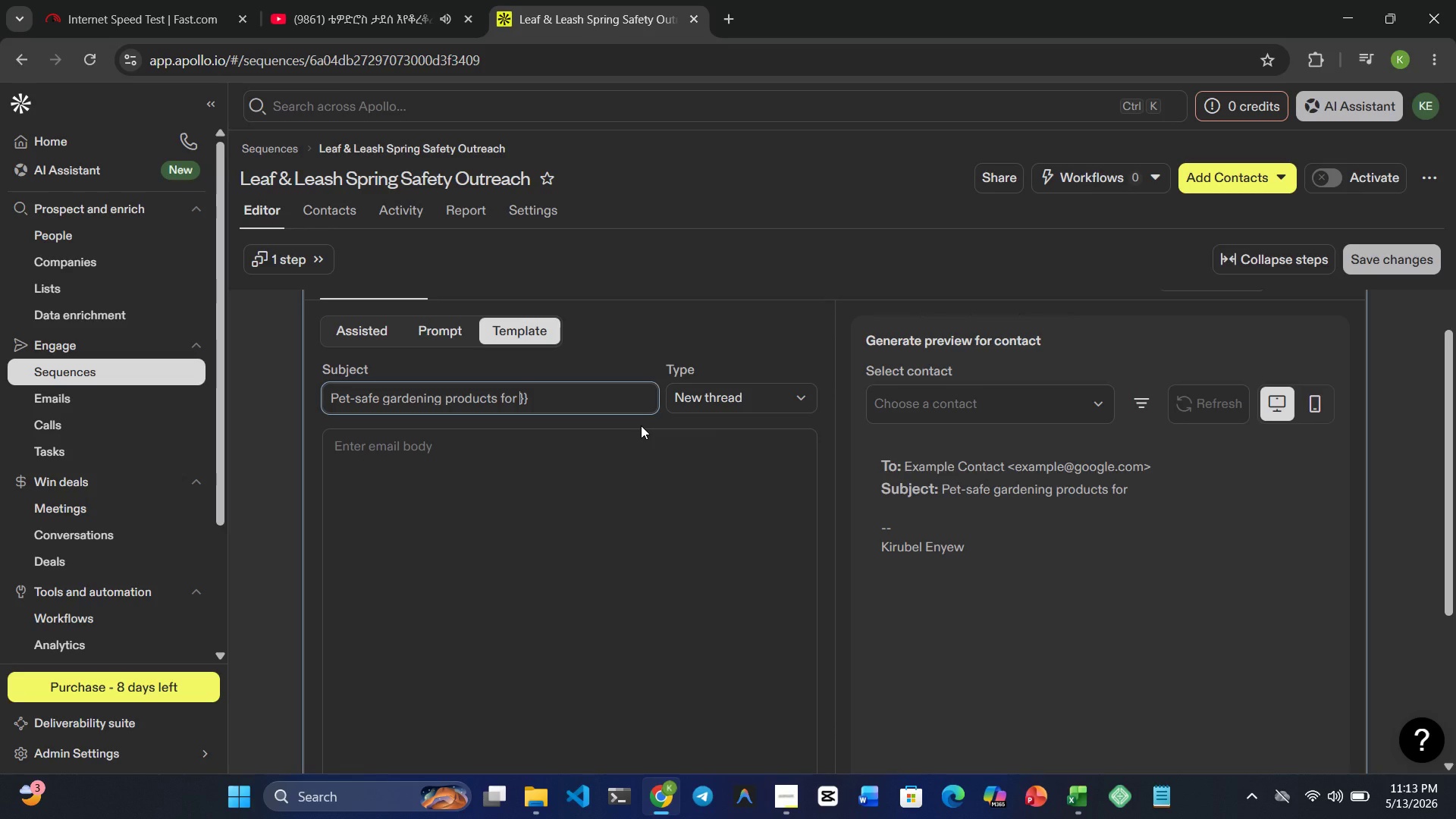 
key(Shift+BracketLeft)
 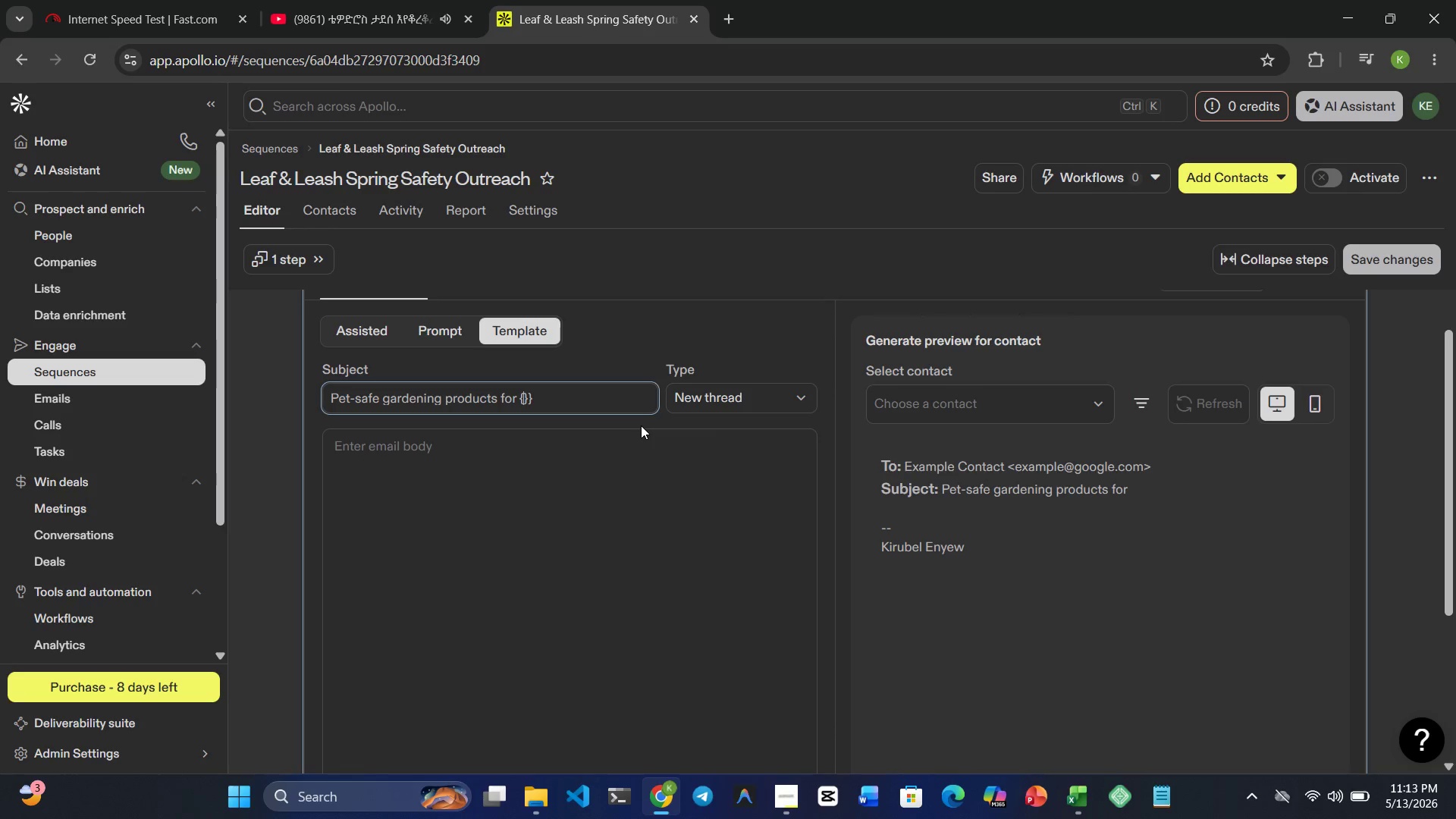 
key(Shift+BracketLeft)
 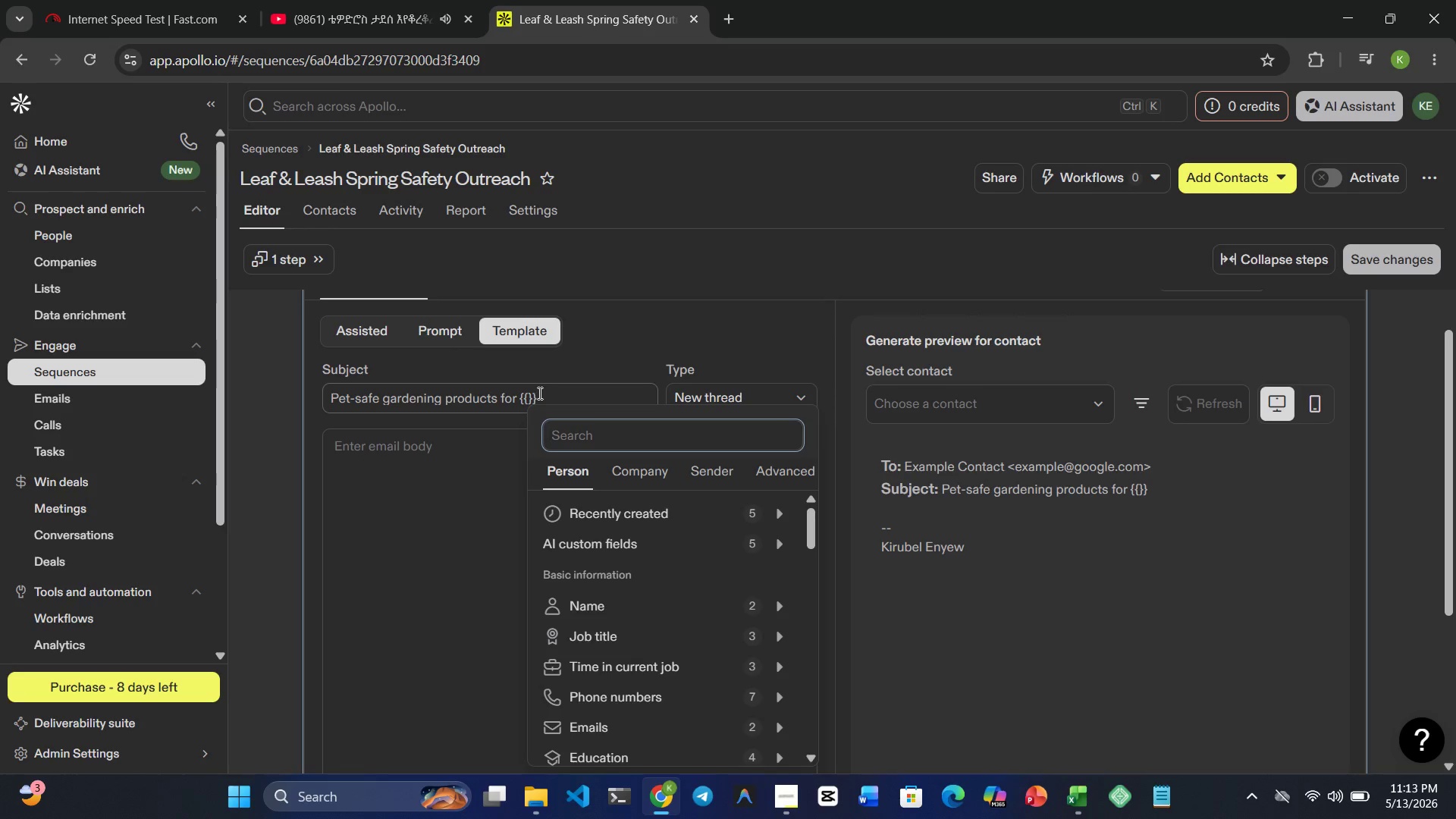 
left_click([538, 393])
 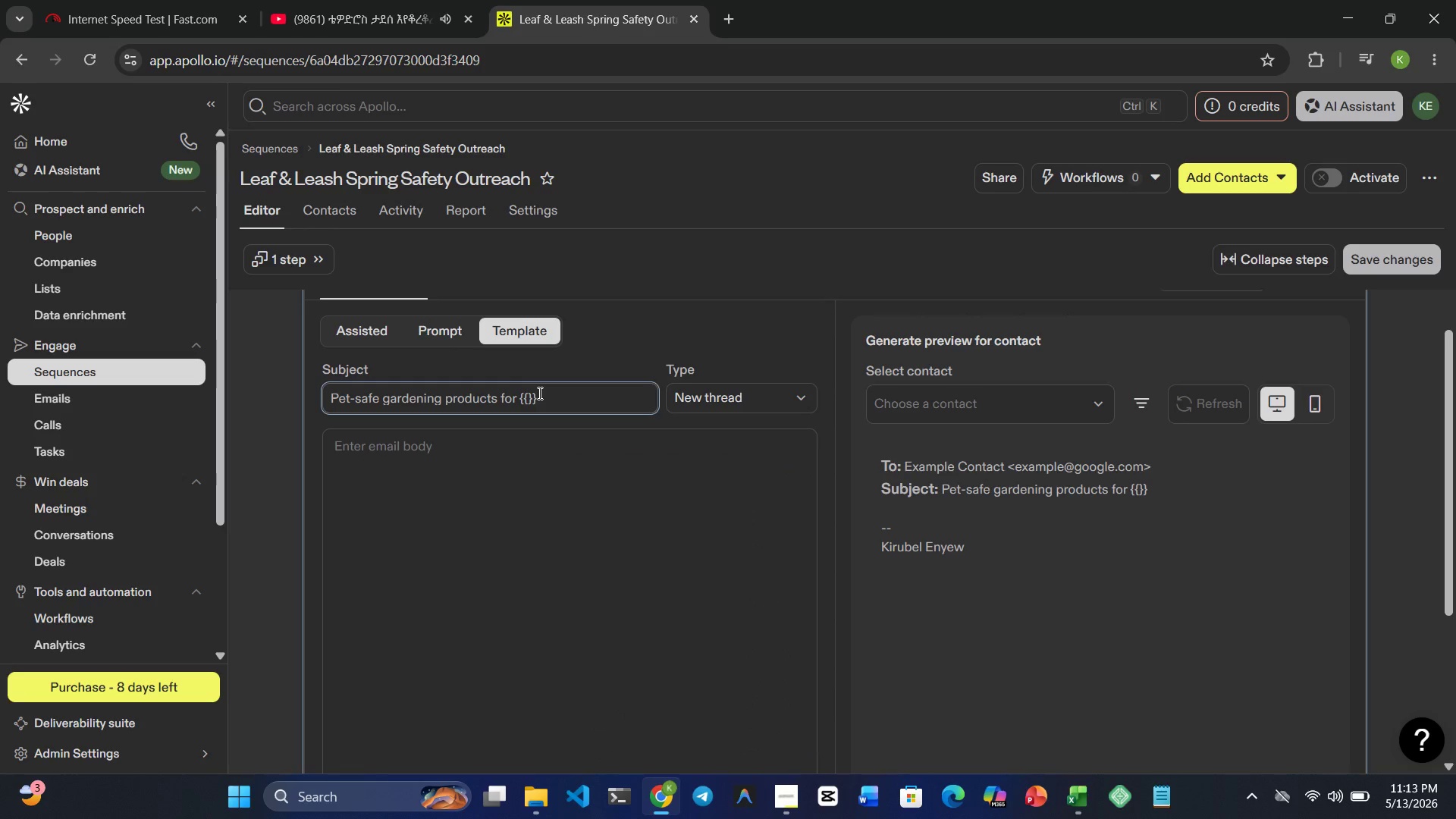 
key(ArrowLeft)
 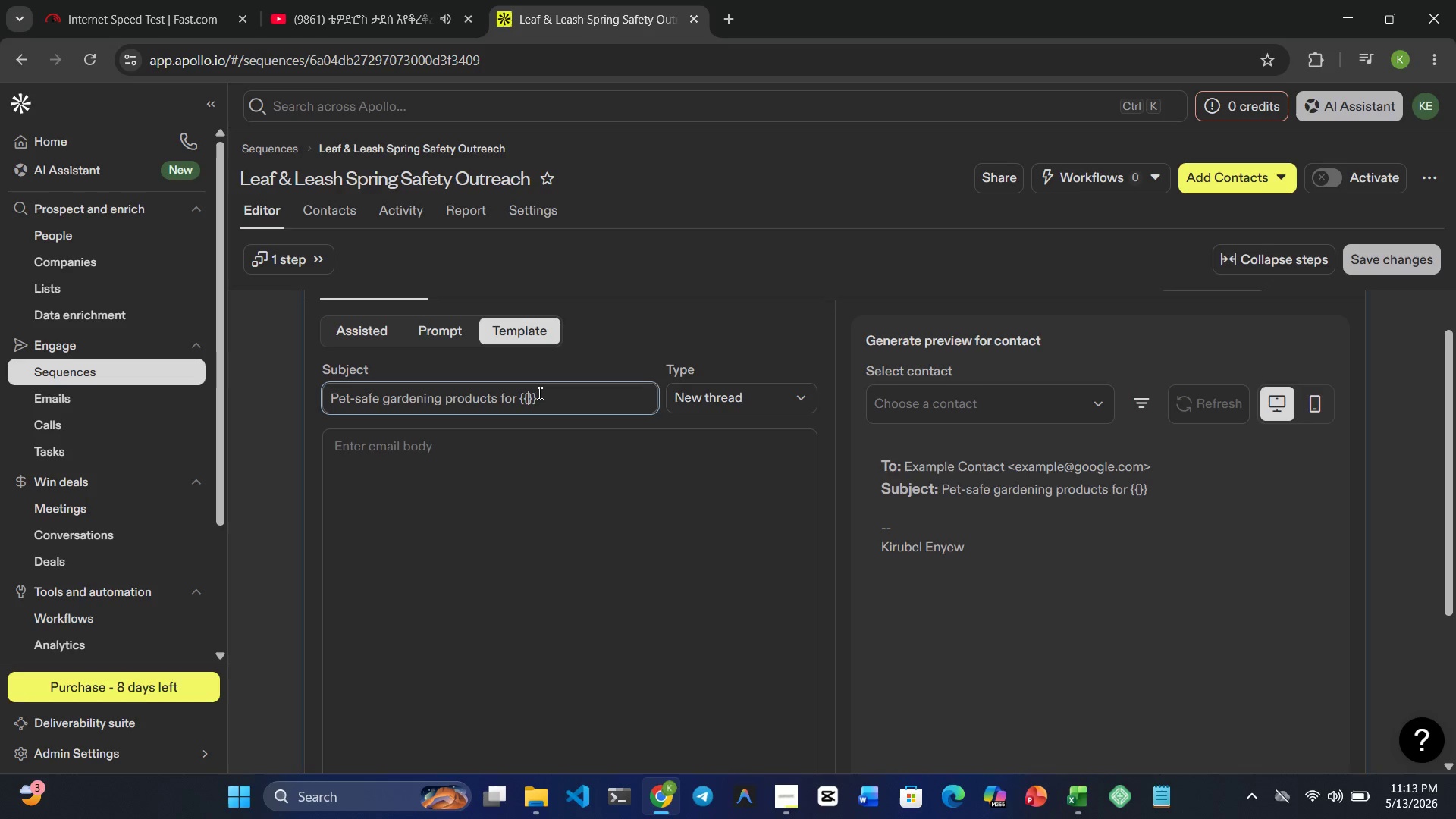 
key(ArrowLeft)
 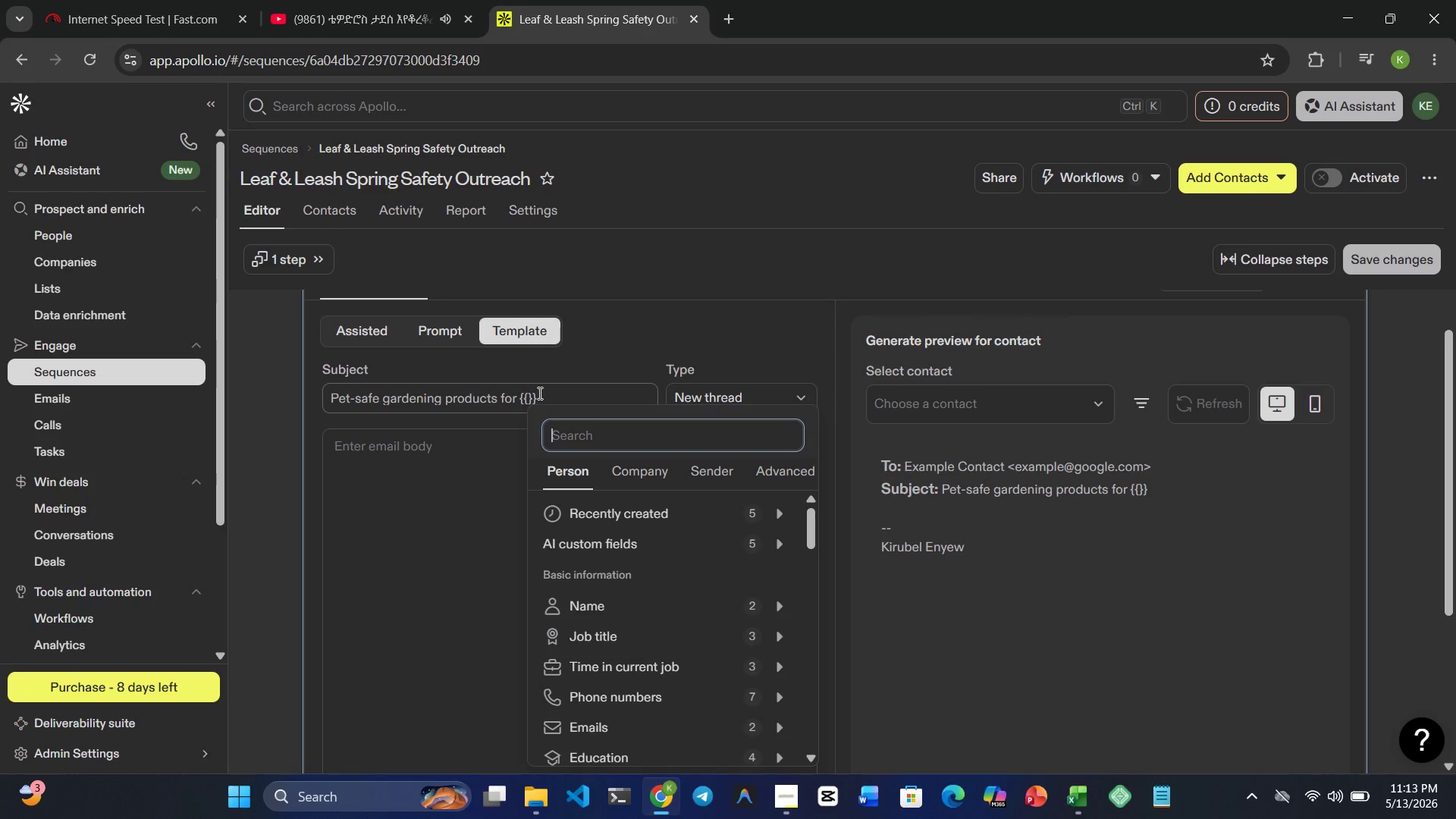 
left_click([505, 411])
 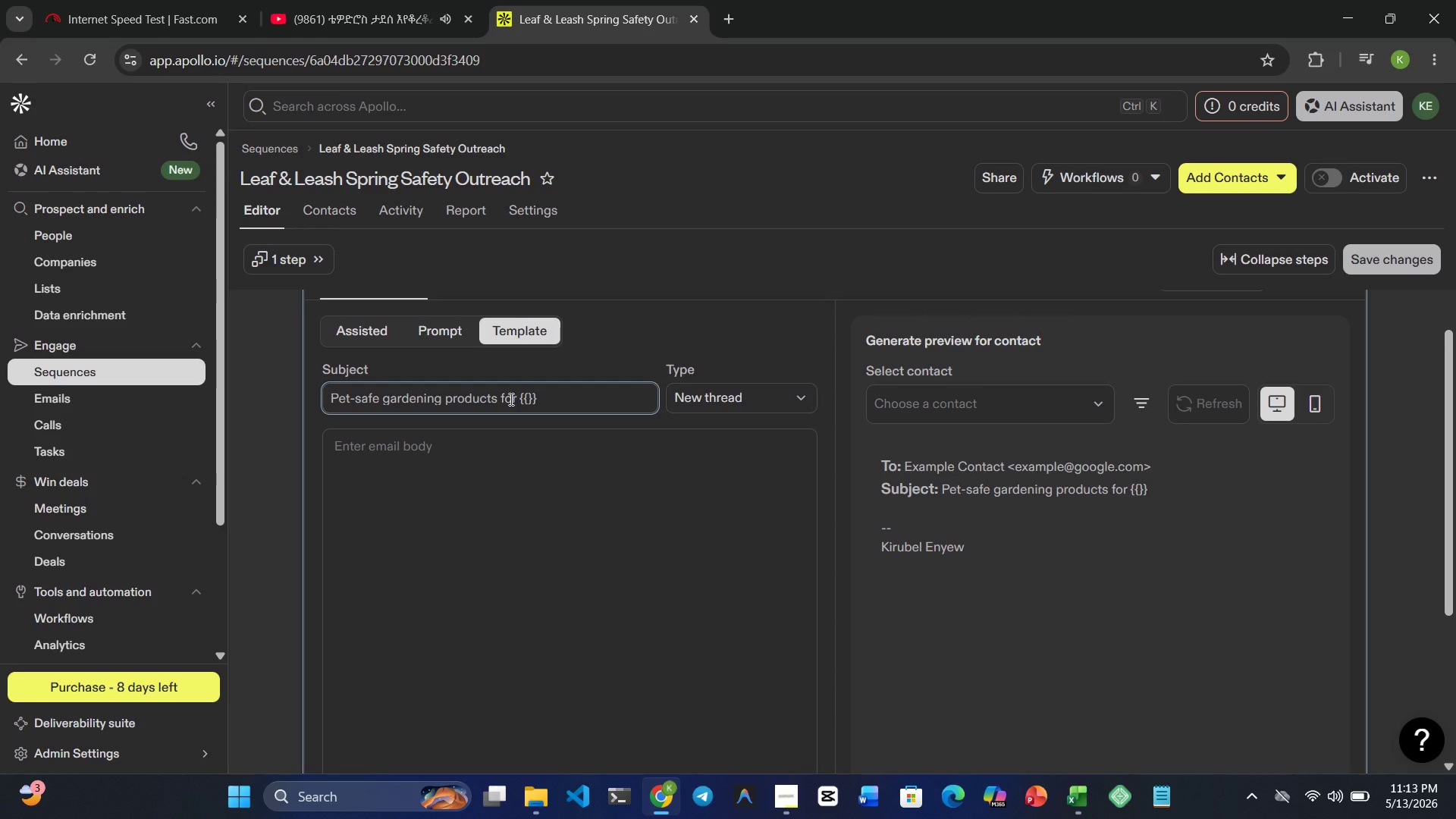 
wait(8.08)
 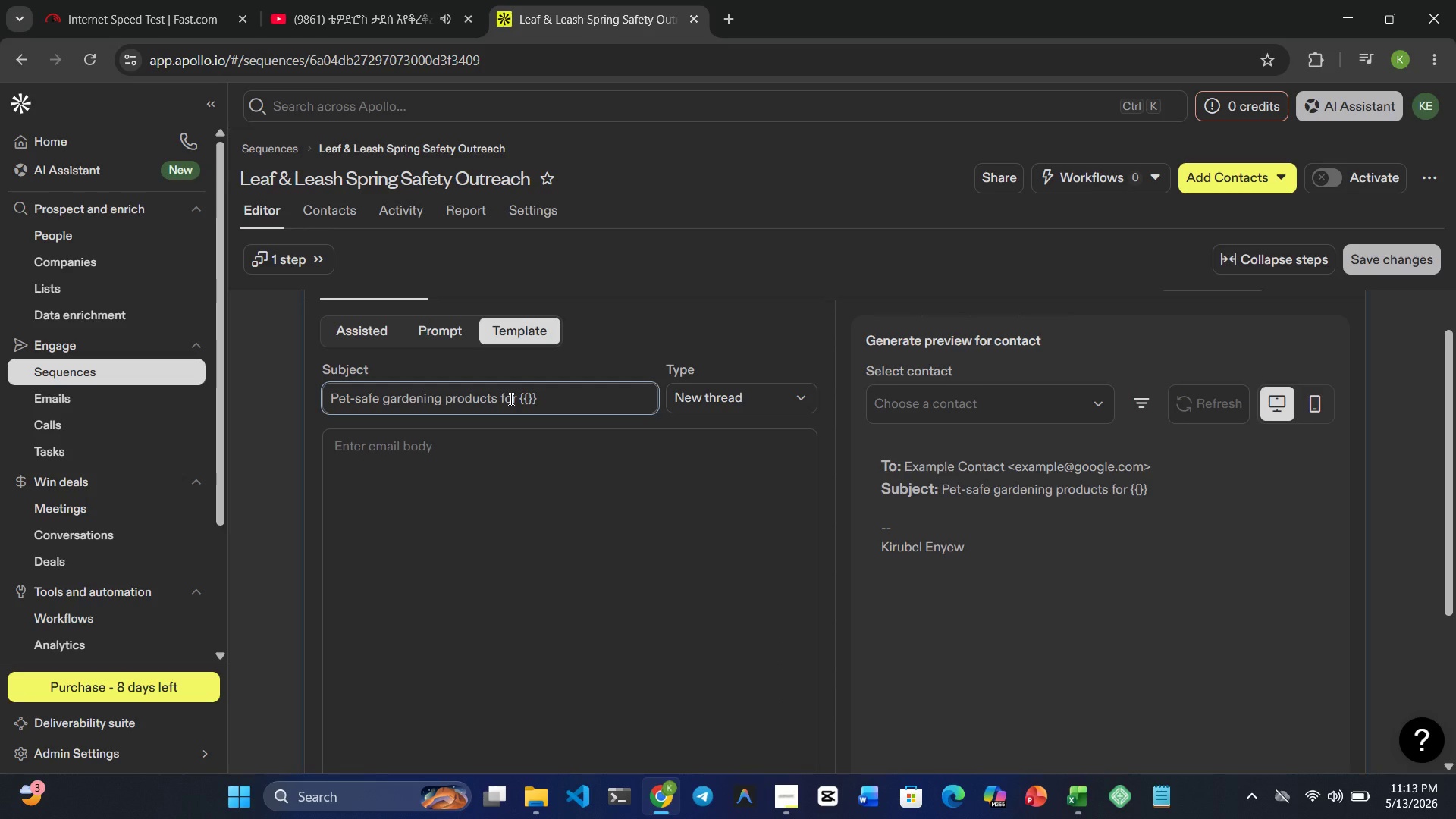 
type(comps)
key(Backspace)
key(Backspace)
type(pany_name | your store)
 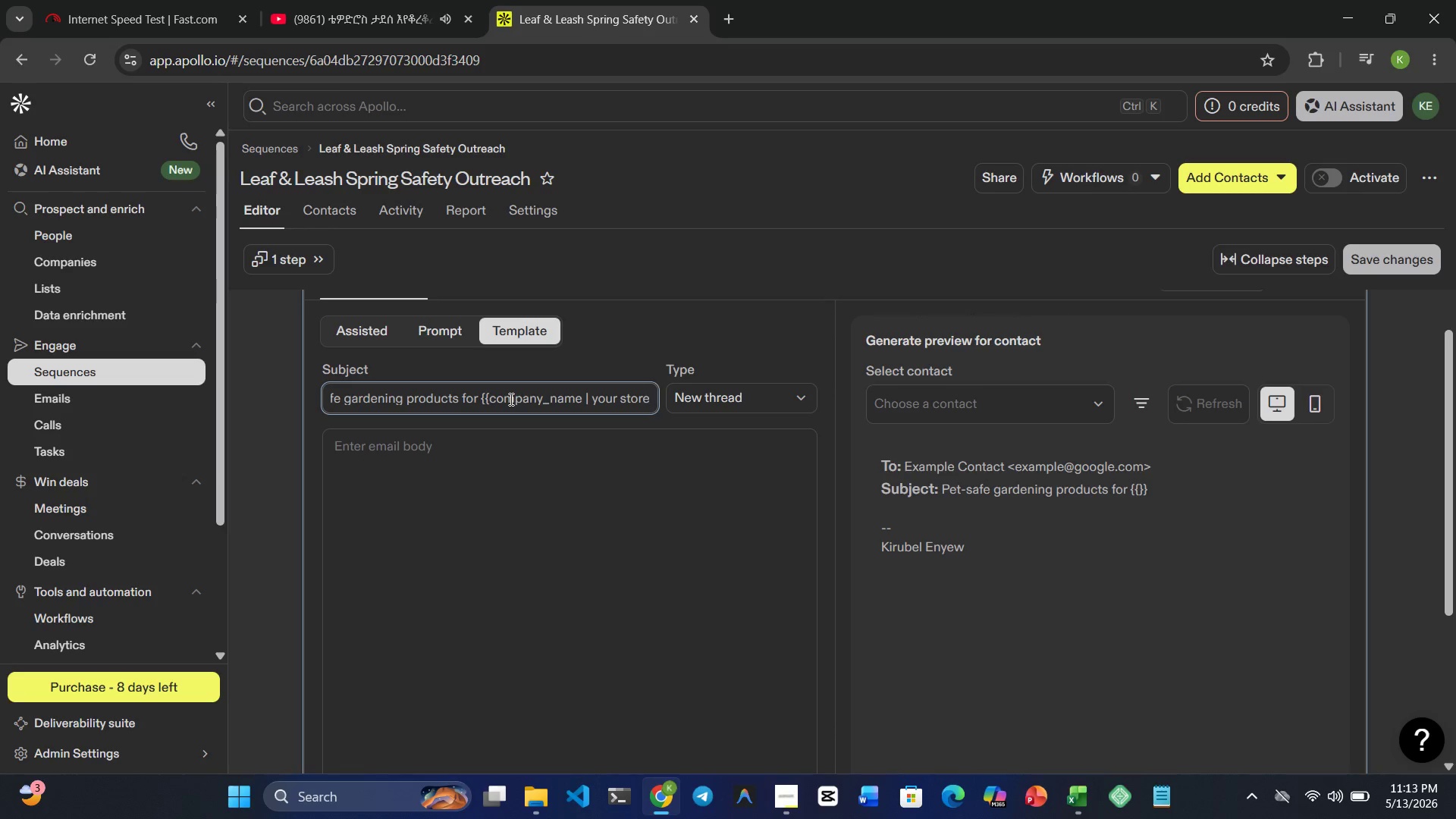 
wait(22.02)
 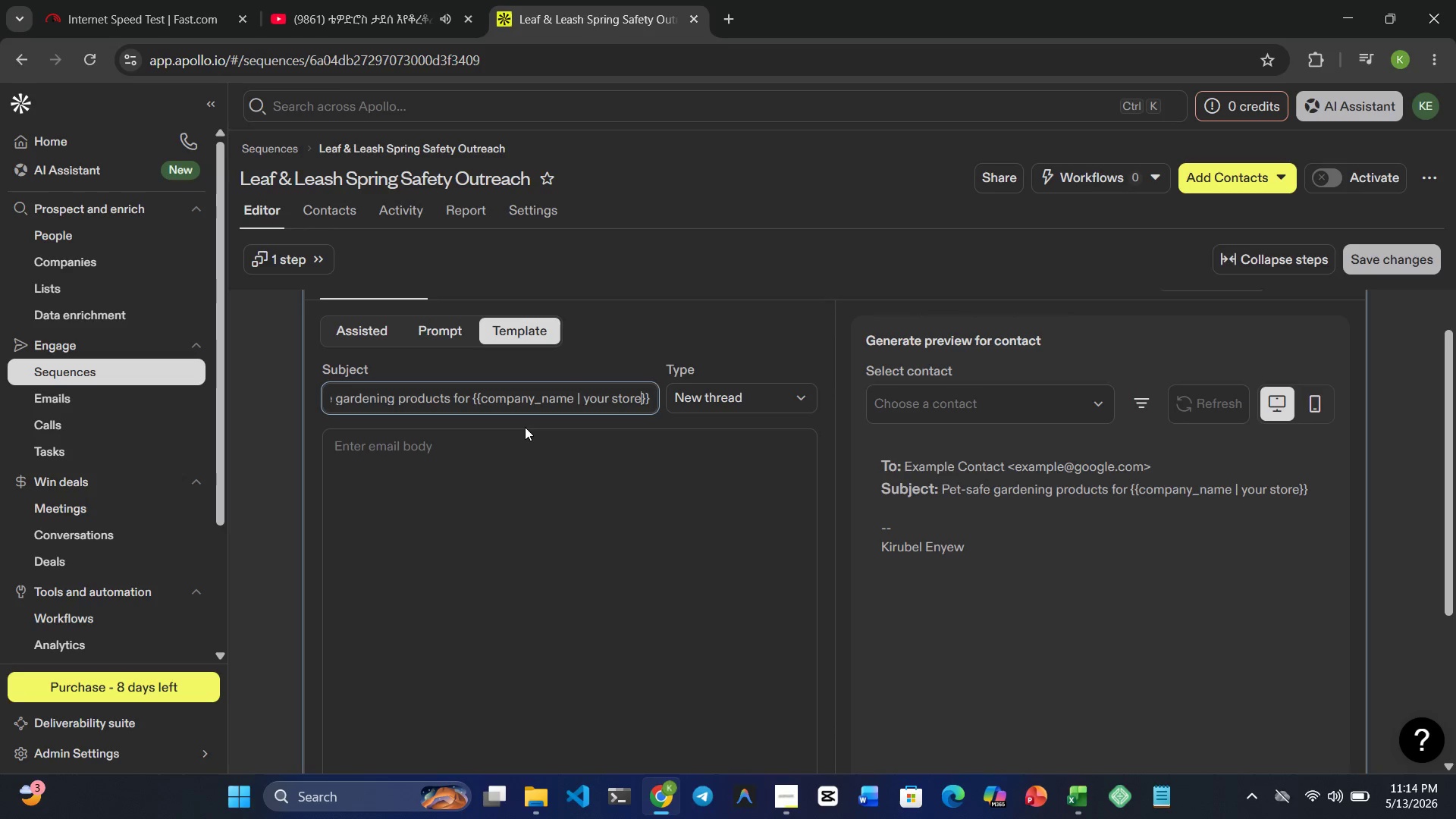 
left_click([469, 447])
 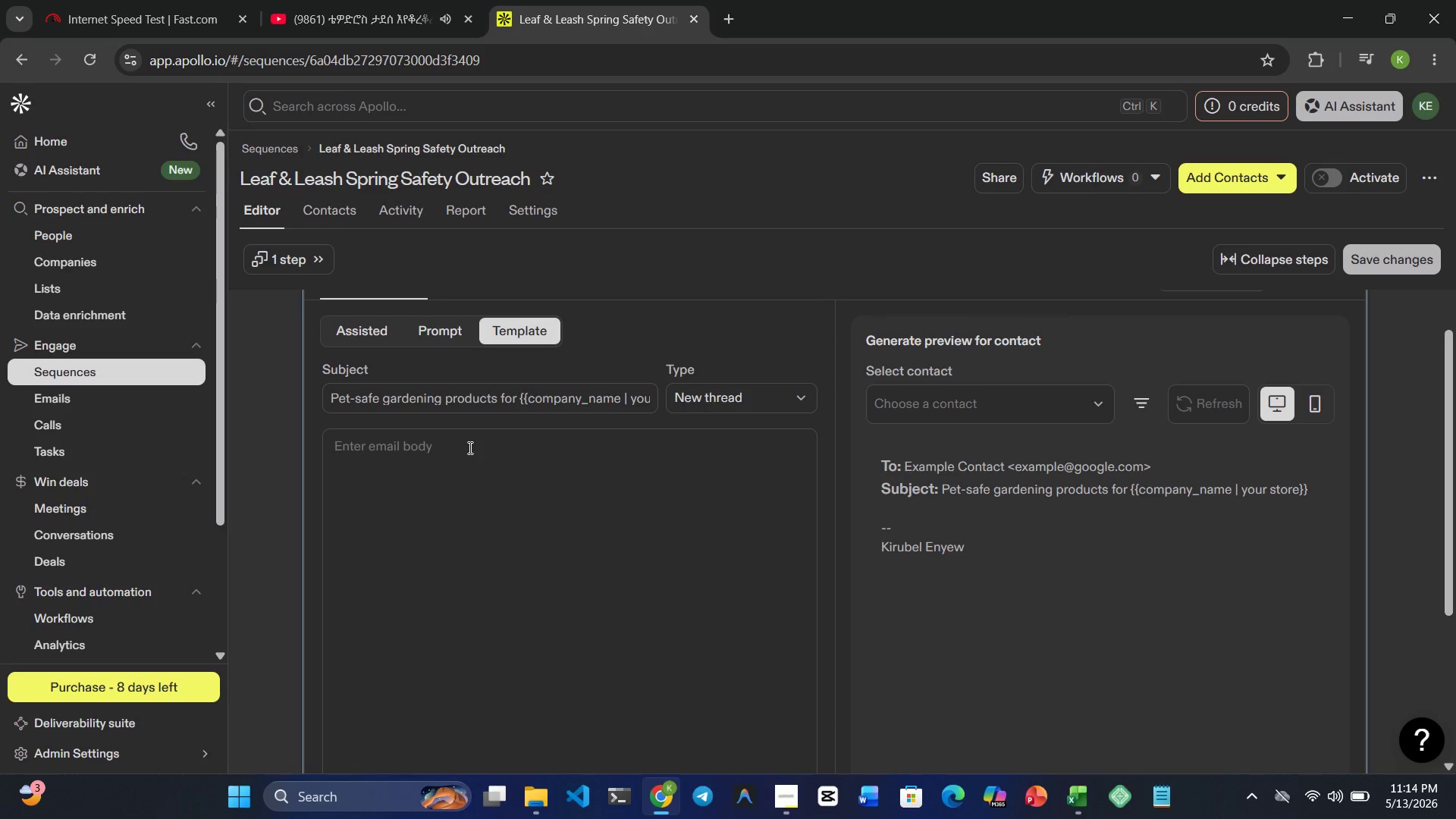 
hold_key(key=ShiftRight, duration=3.7)
 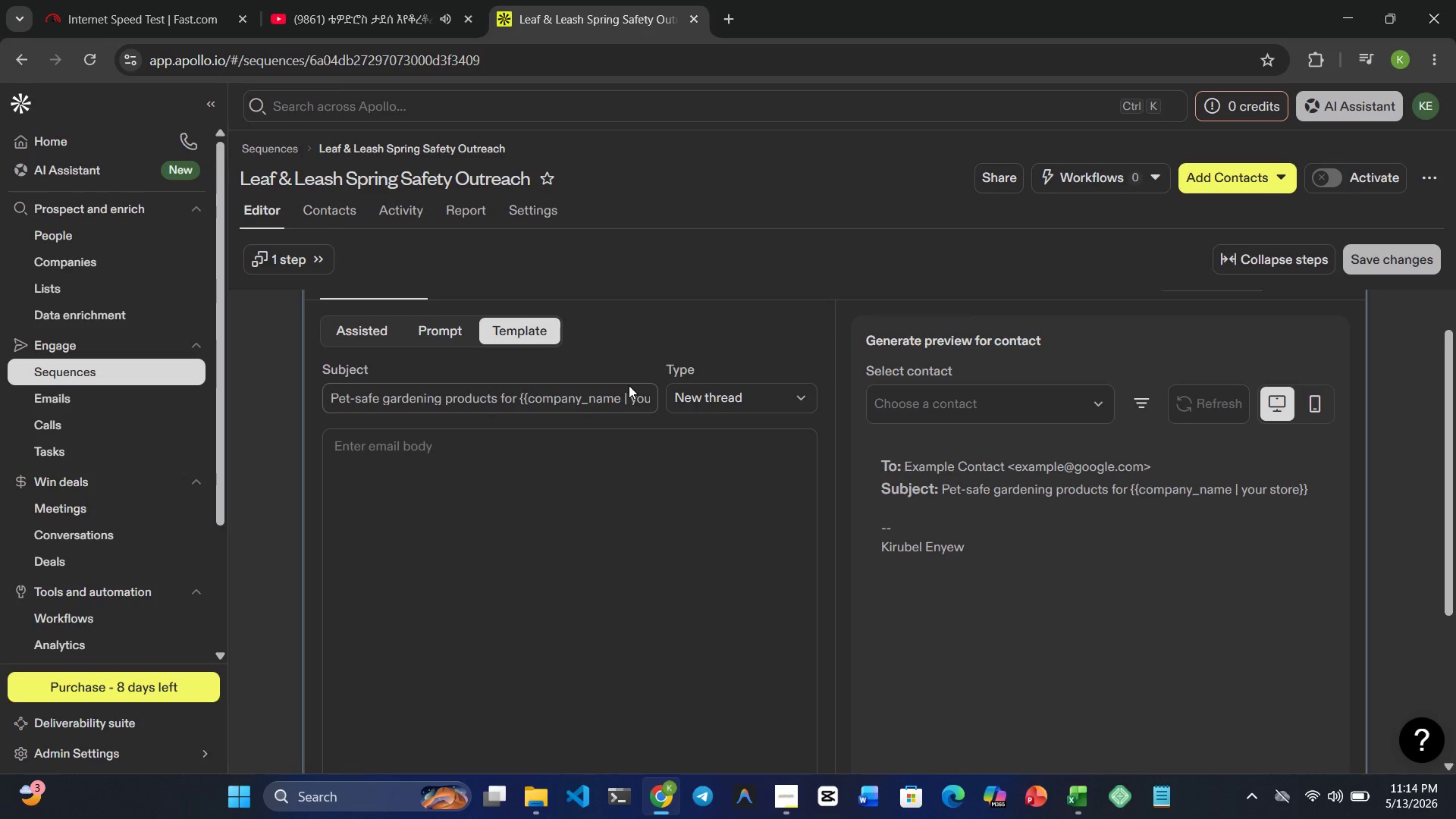 
wait(7.31)
 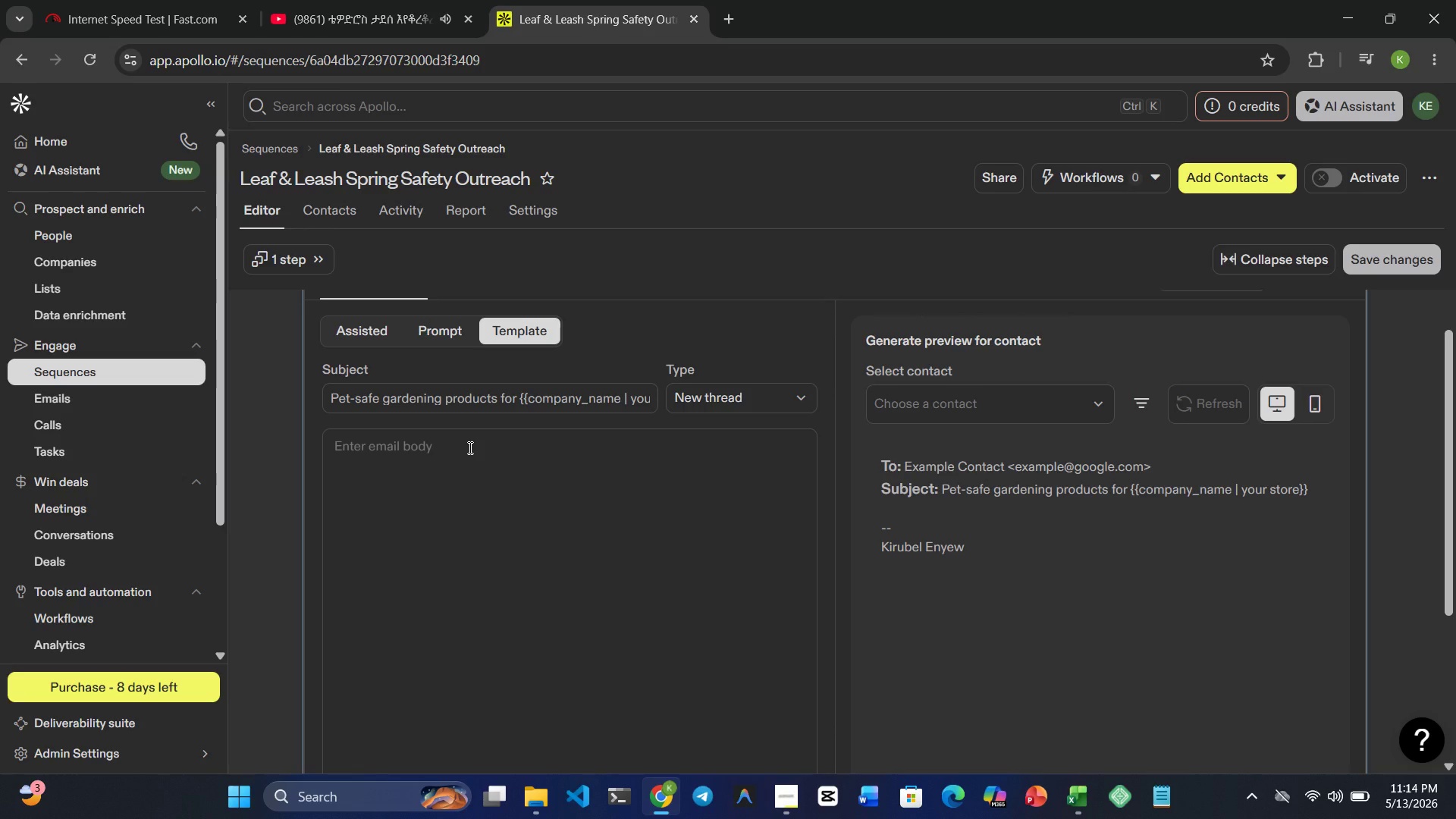 
left_click([641, 394])
 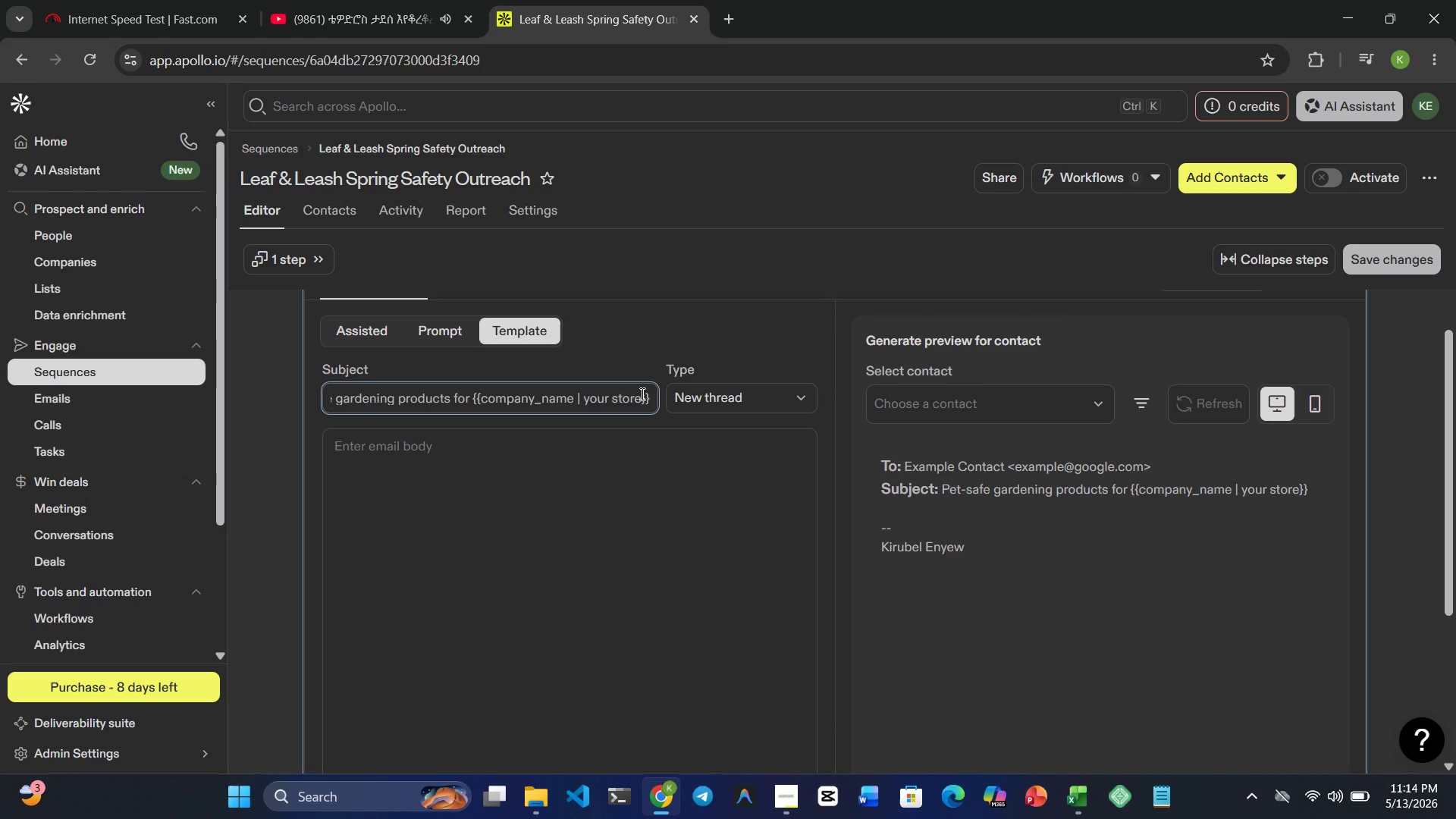 
key(Backspace)
 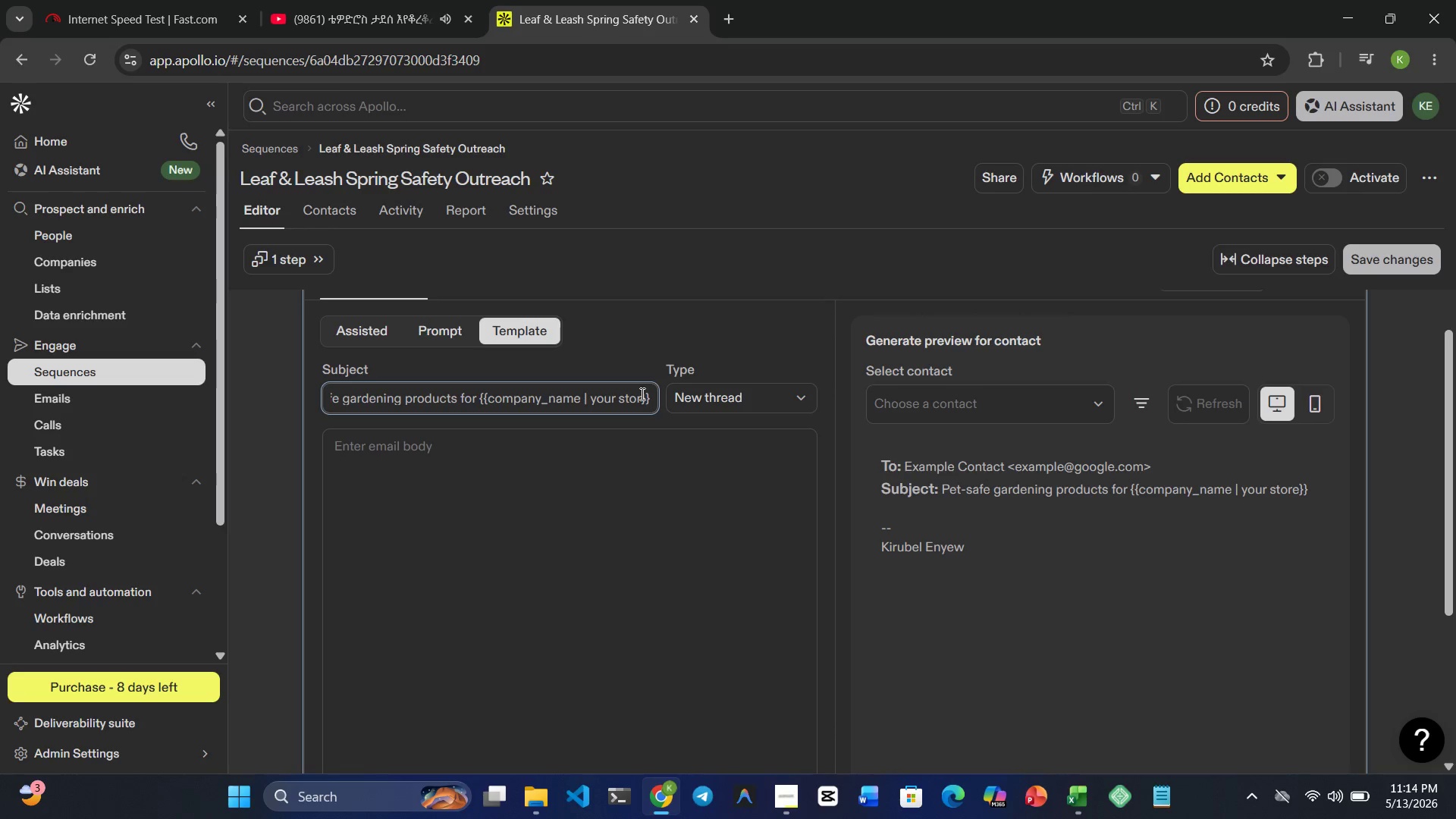 
key(Backspace)
 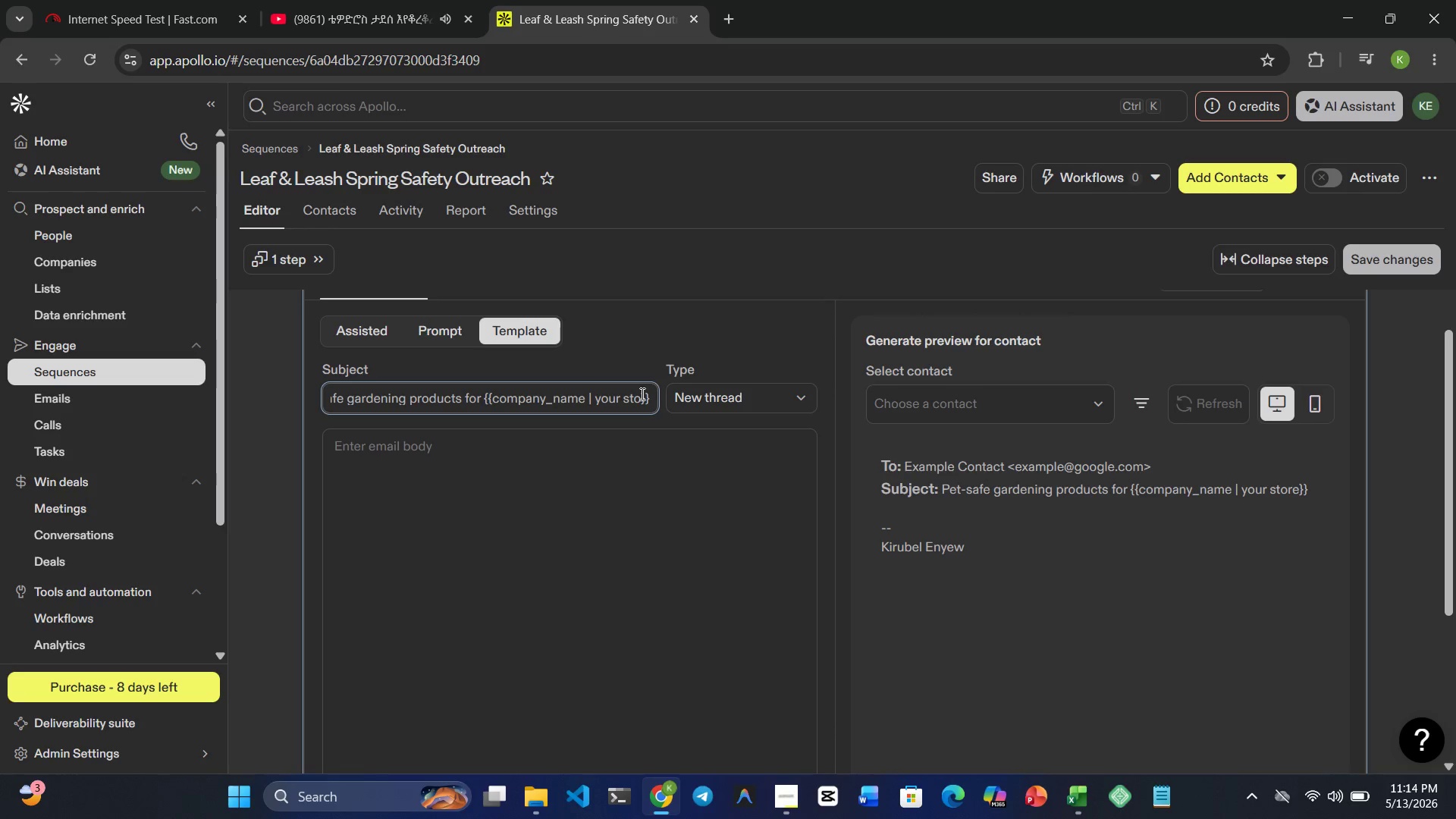 
key(Backspace)
 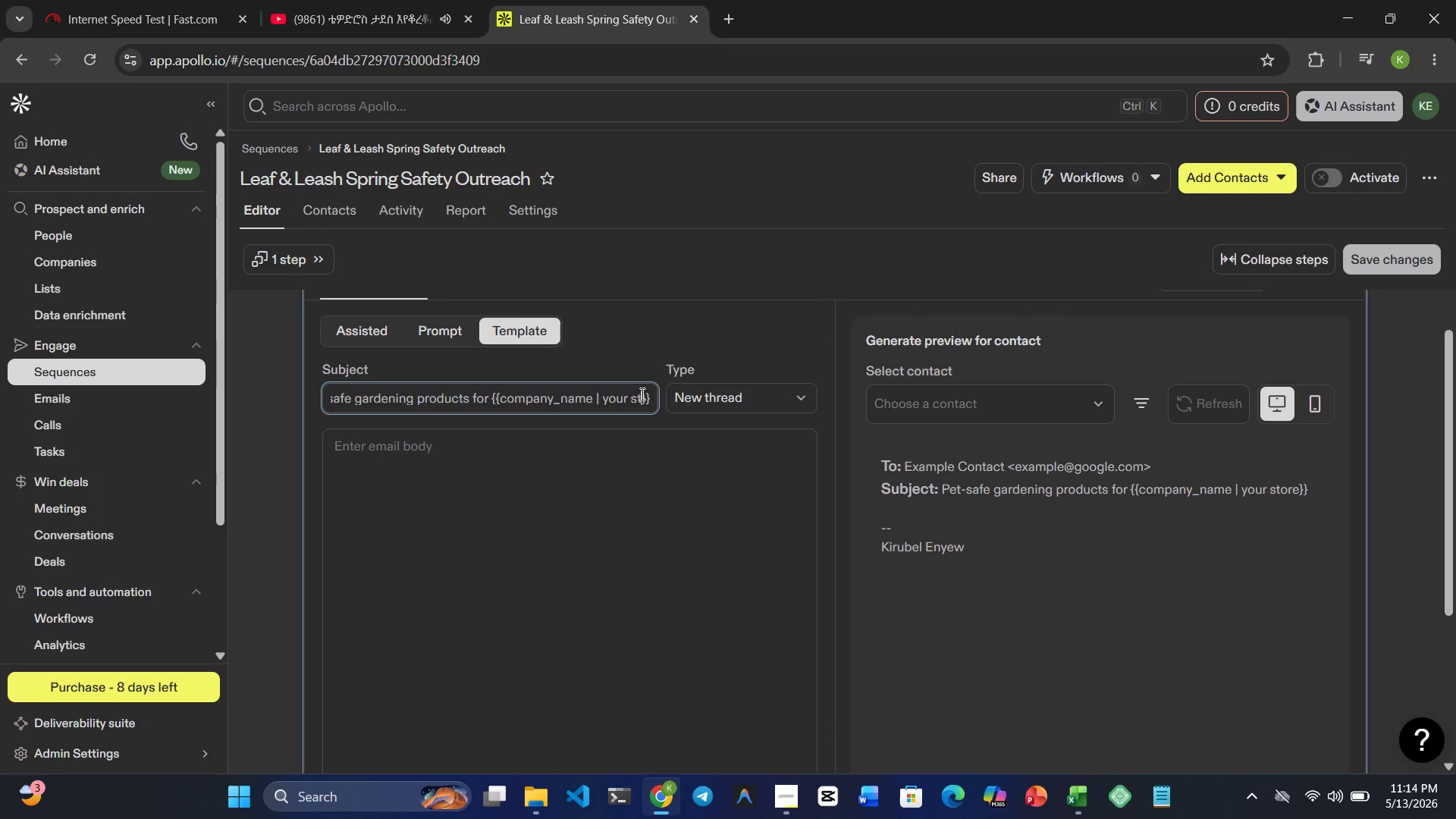 
key(Backspace)
 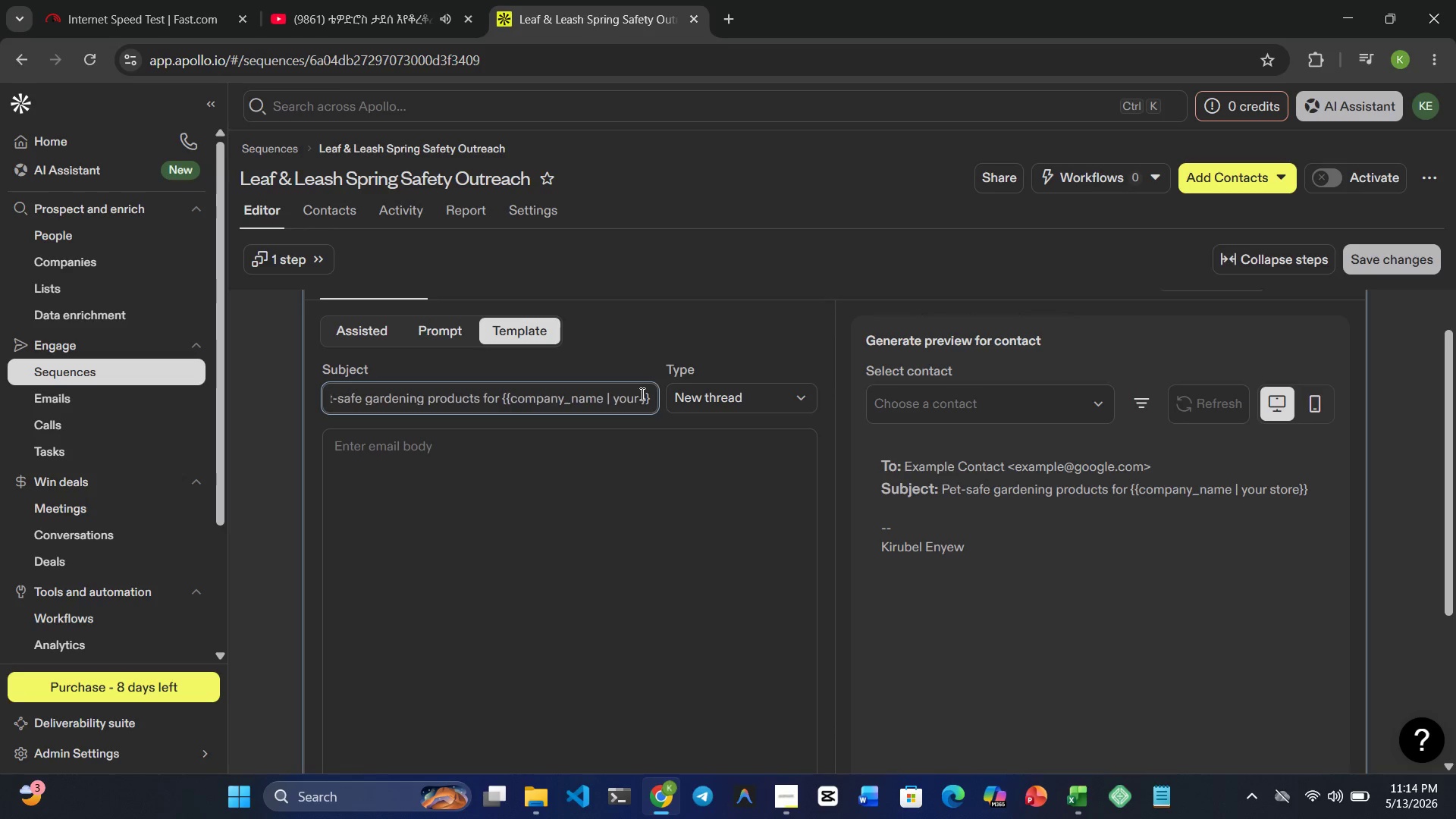 
key(Backspace)
 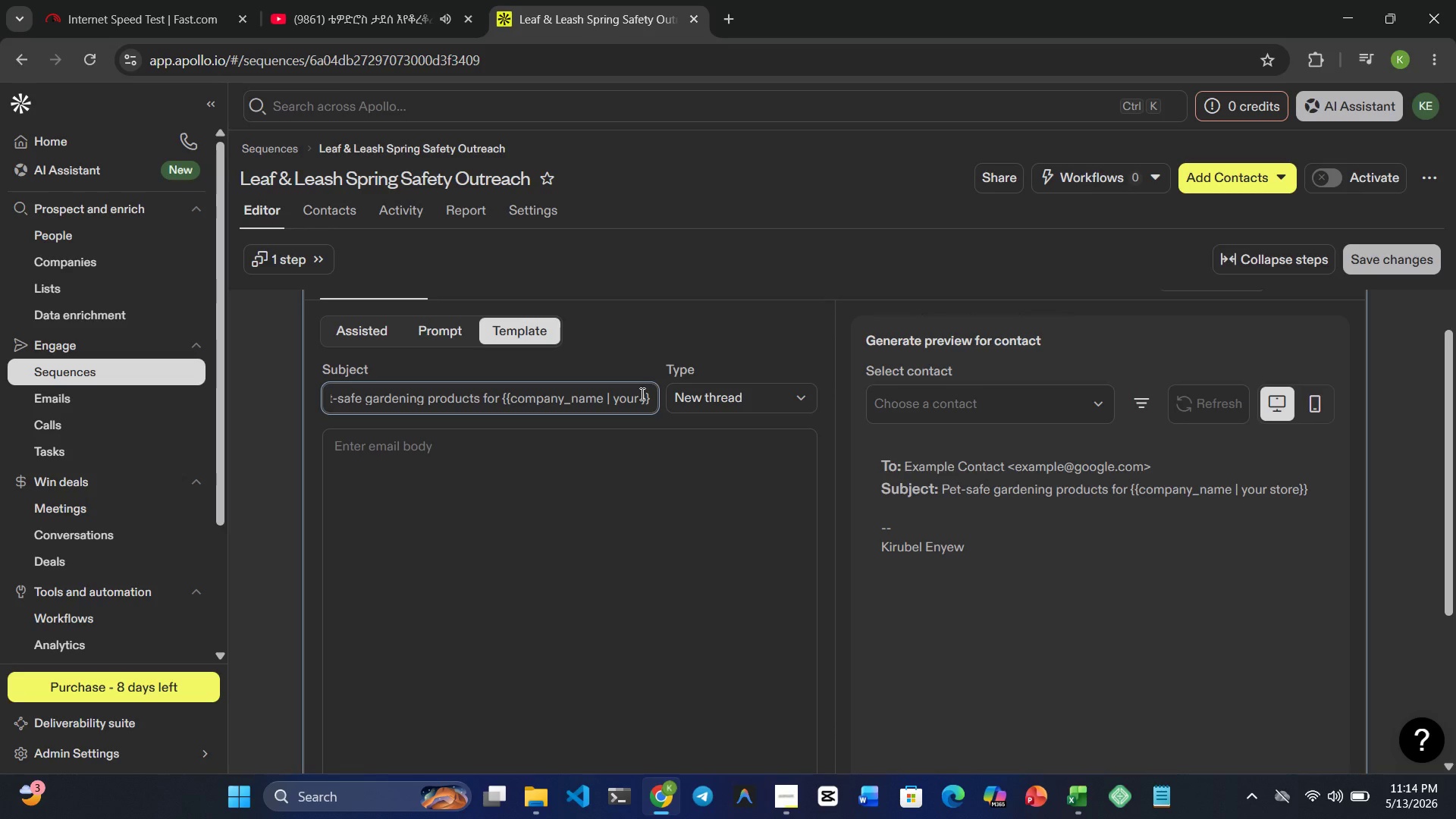 
key(Backspace)
 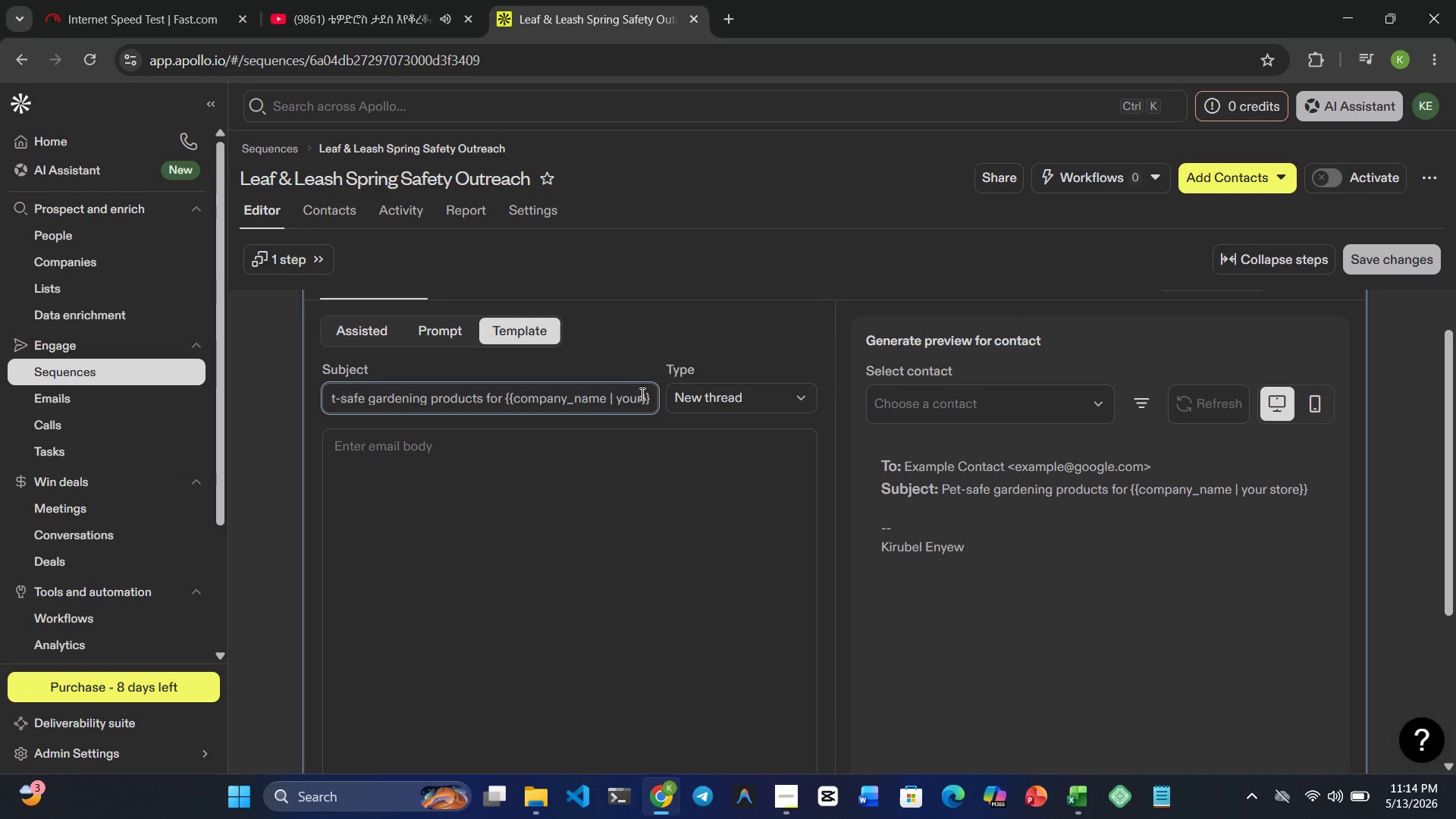 
key(Backspace)
 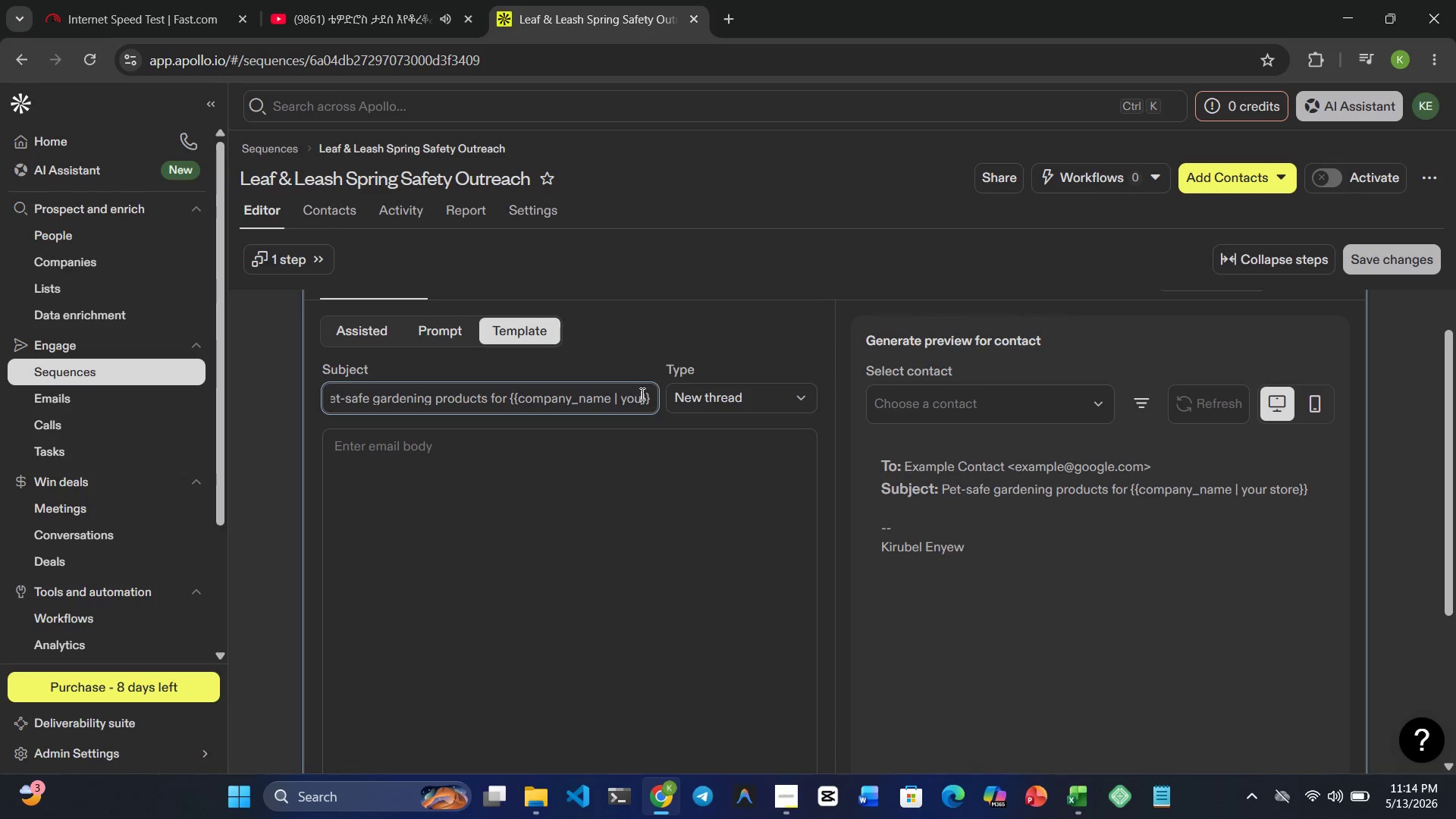 
key(Backspace)
 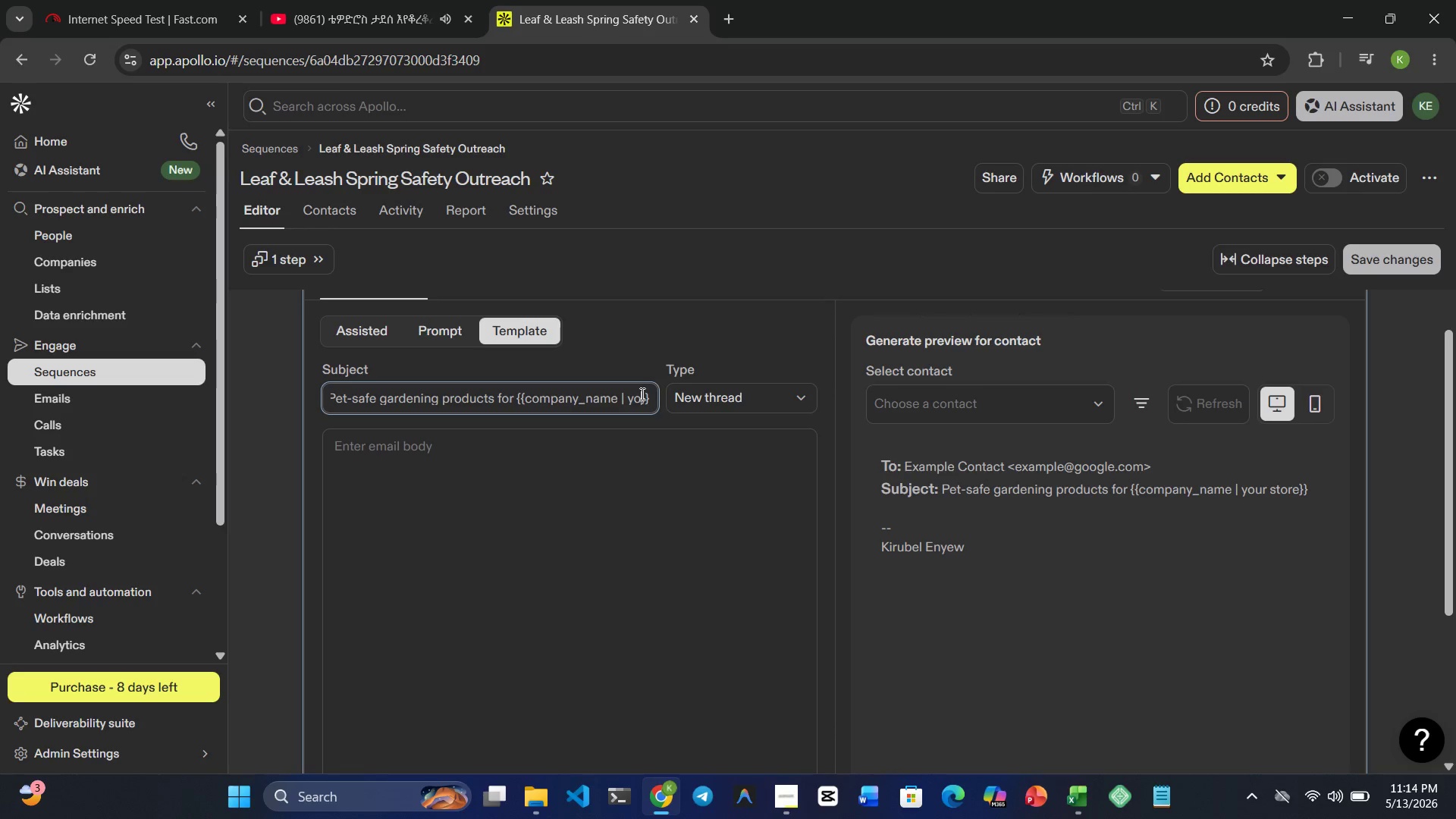 
key(Backspace)
 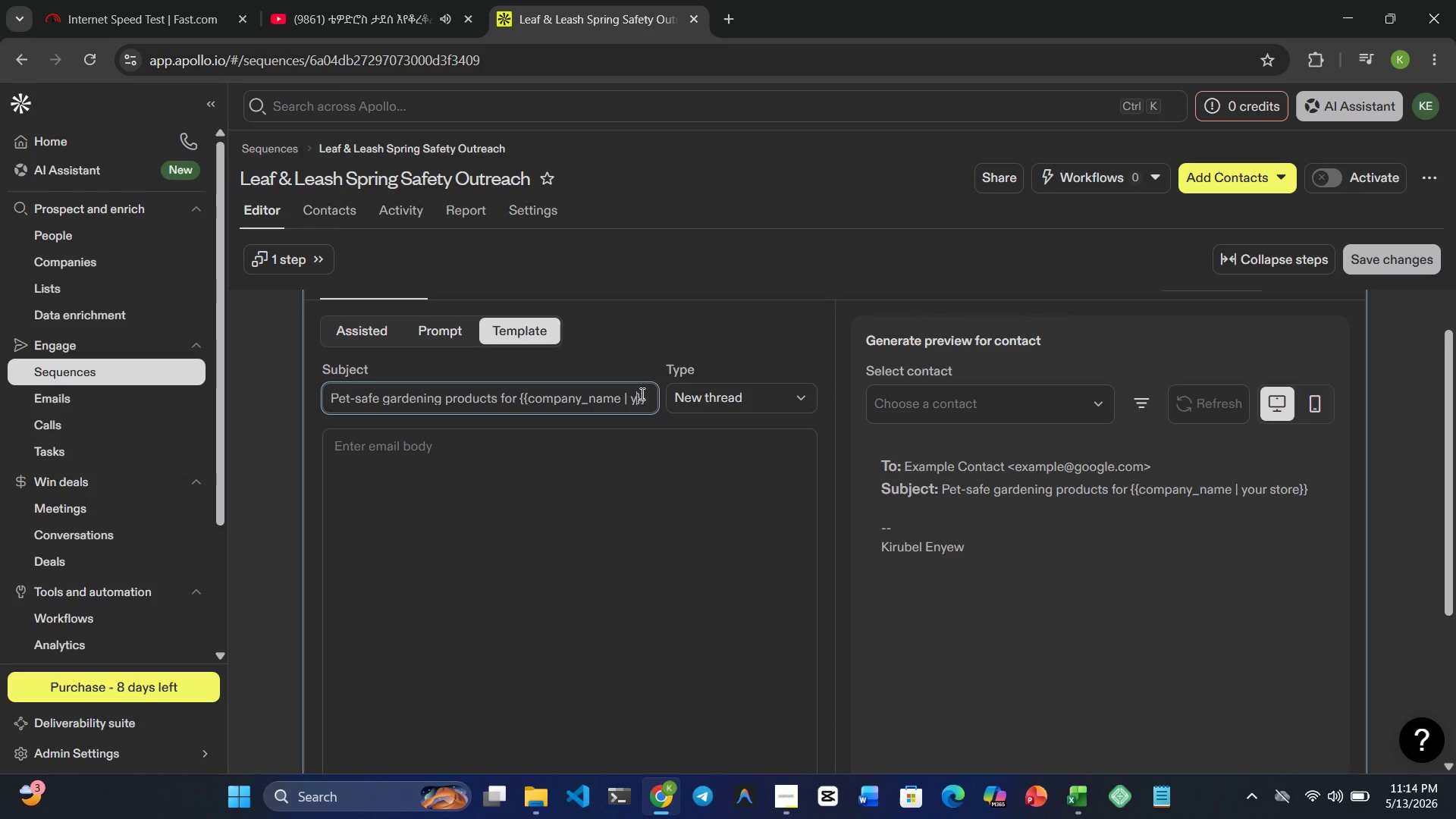 
key(Backspace)
 